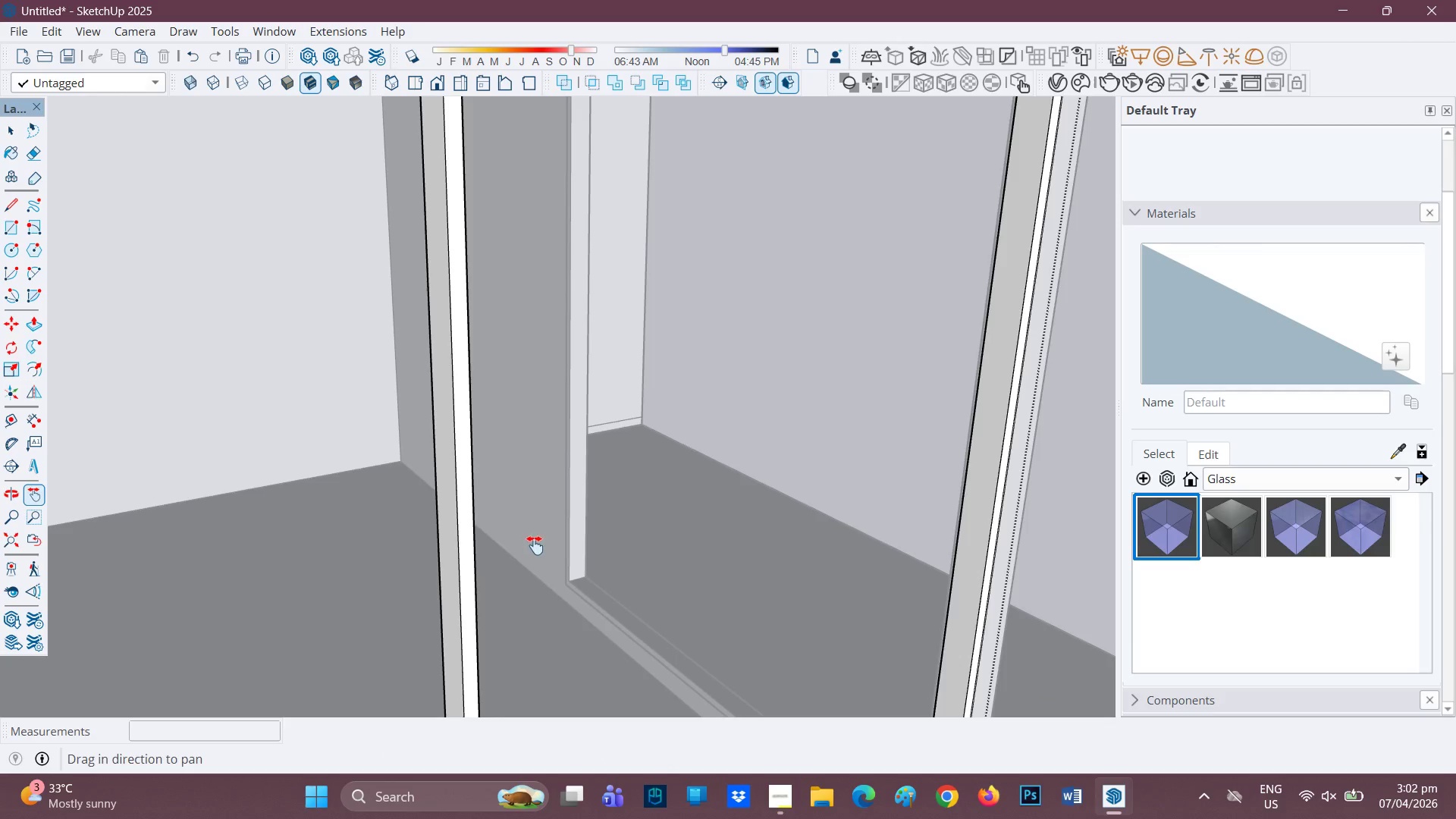 
left_click_drag(start_coordinate=[522, 516], to_coordinate=[462, 193])
 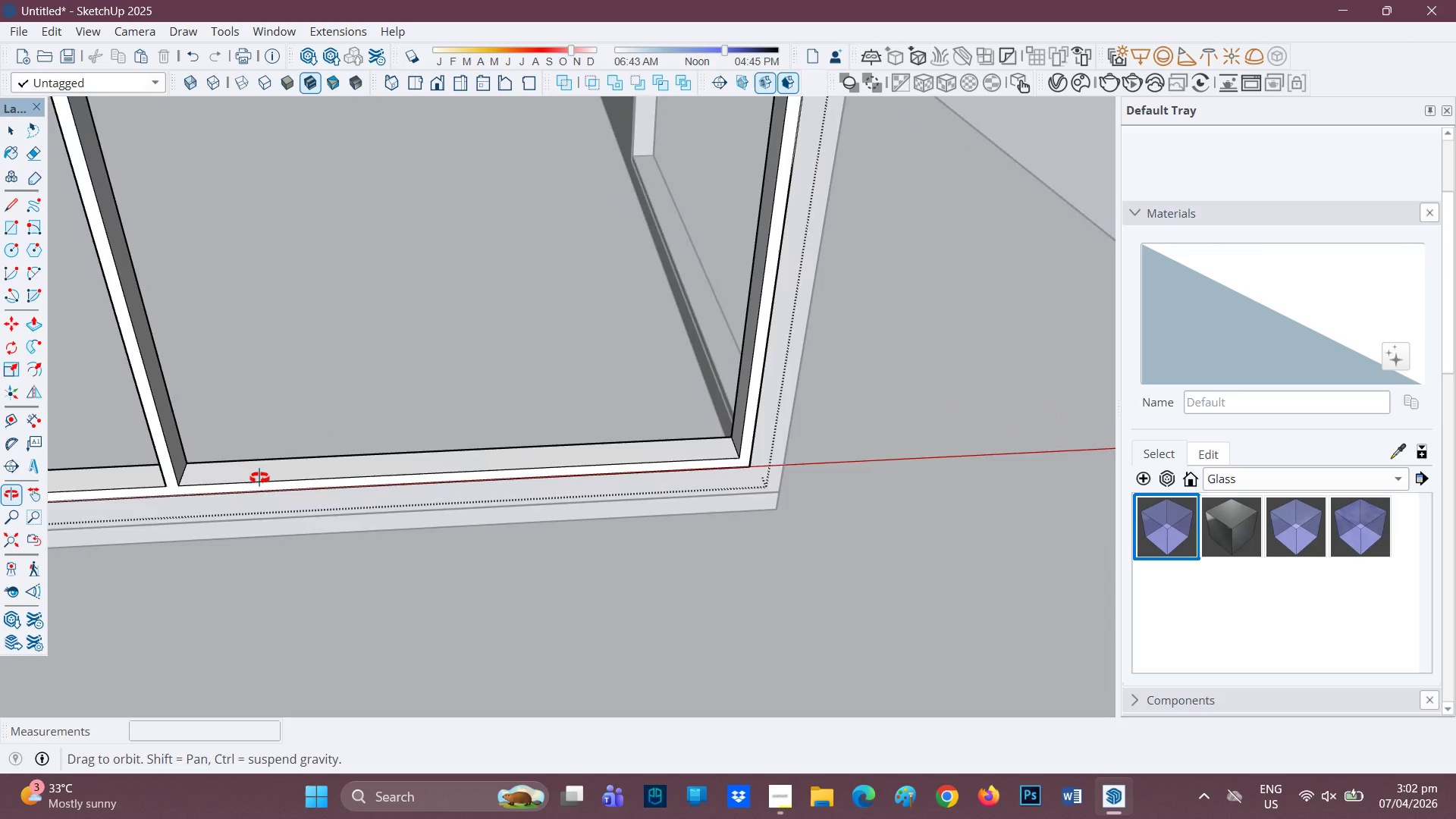 
key(Space)
 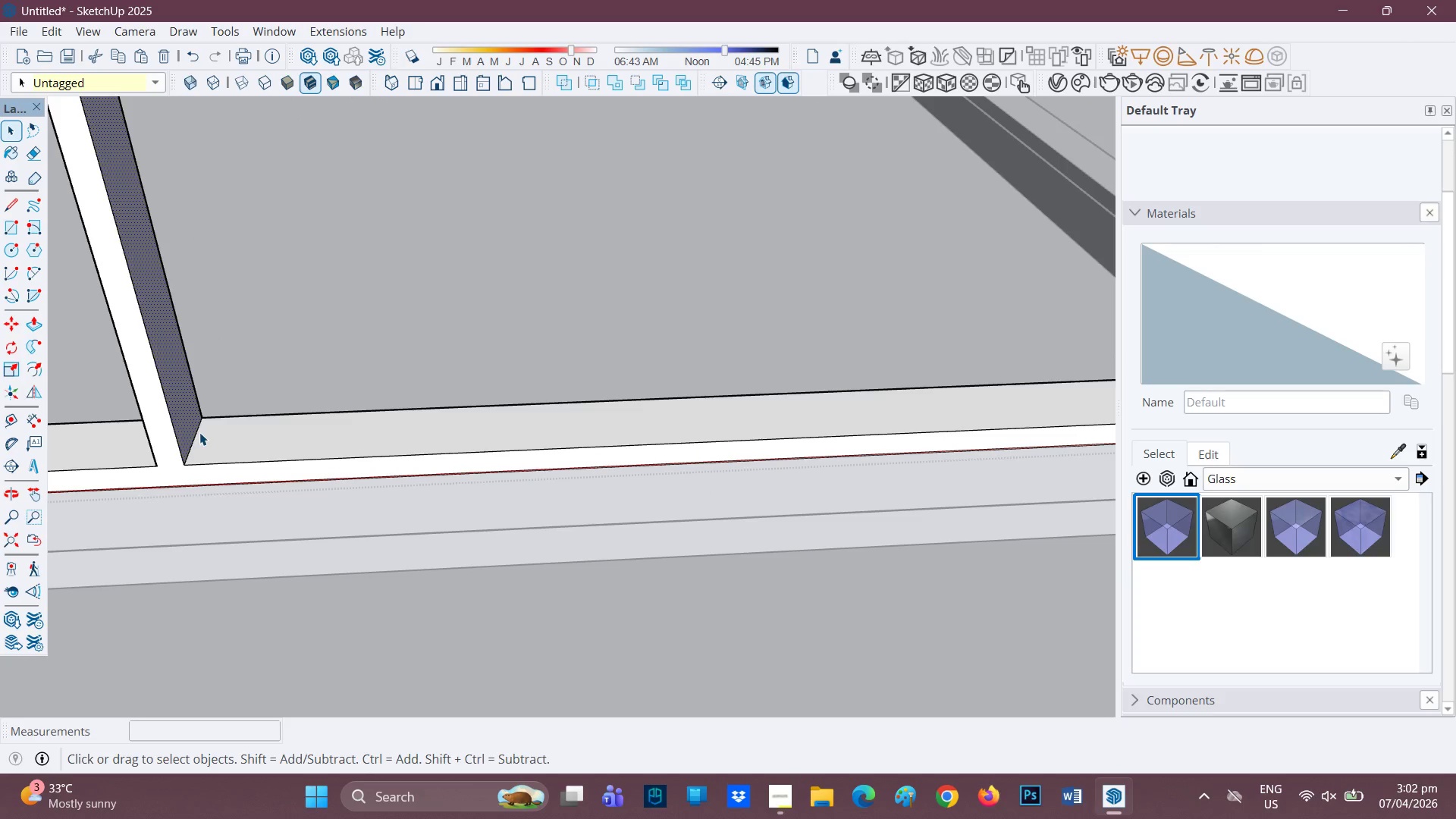 
scroll: coordinate [209, 488], scroll_direction: up, amount: 8.0
 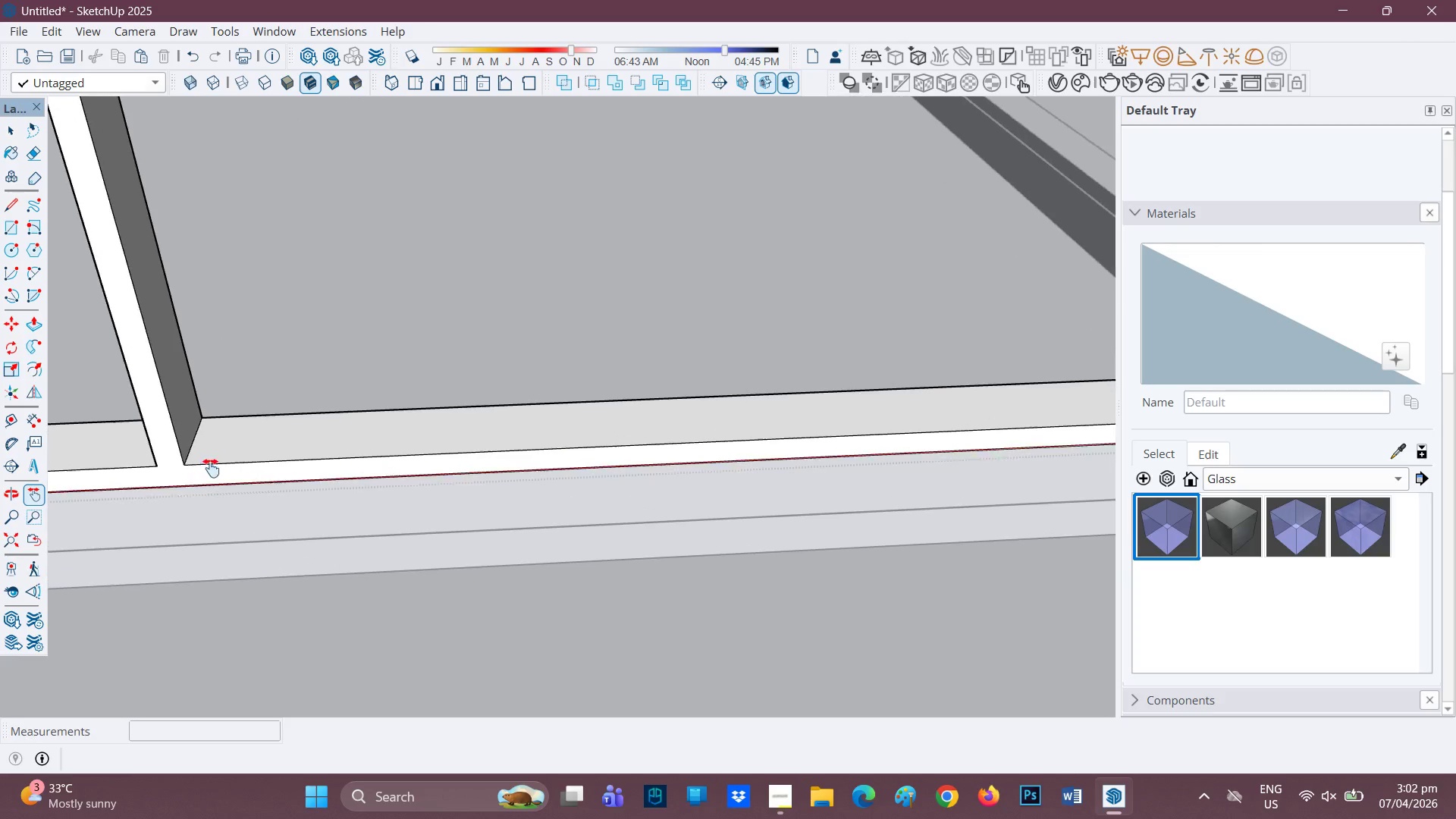 
double_click([197, 430])
 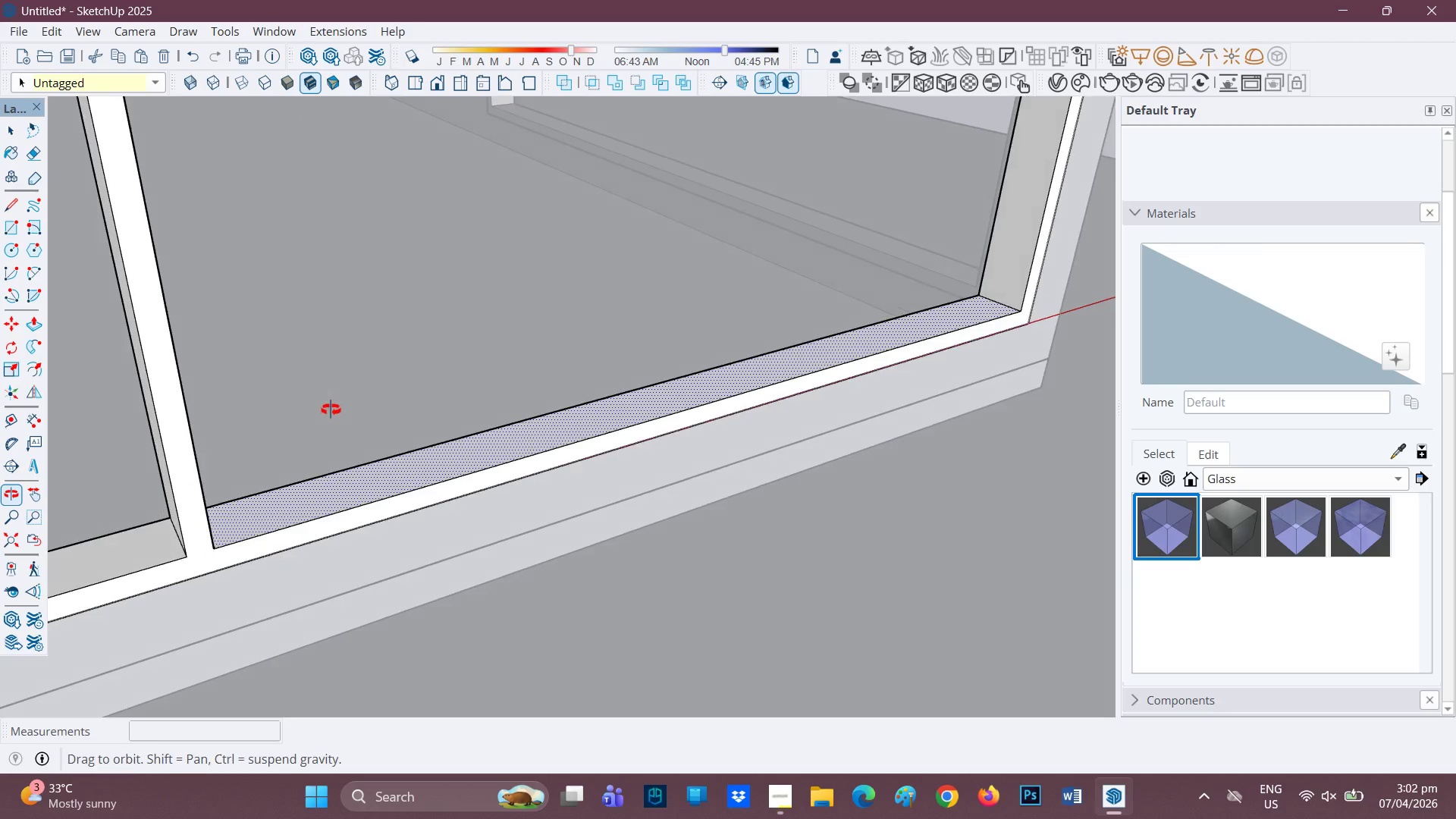 
key(Space)
 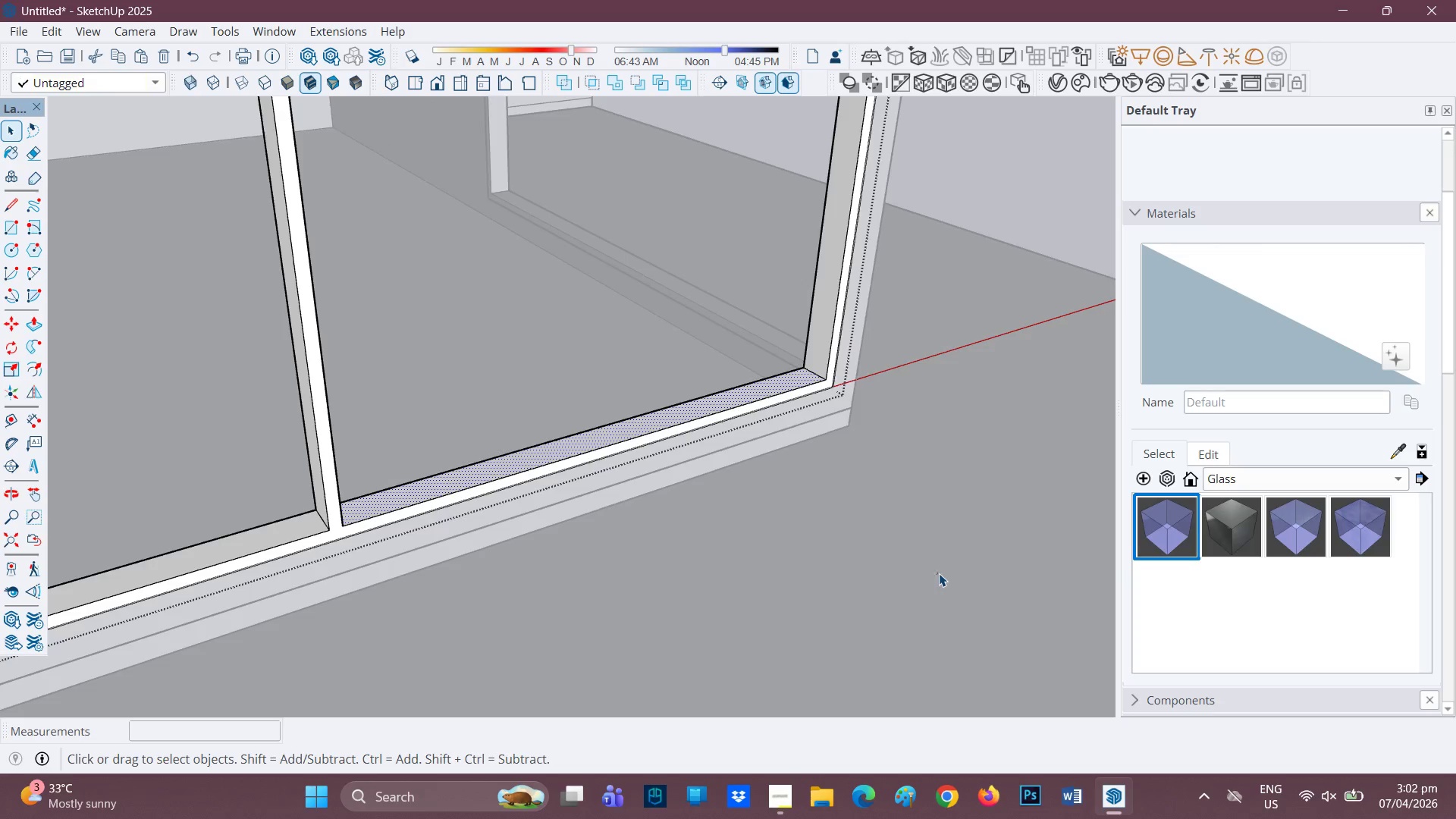 
scroll: coordinate [763, 469], scroll_direction: down, amount: 22.0
 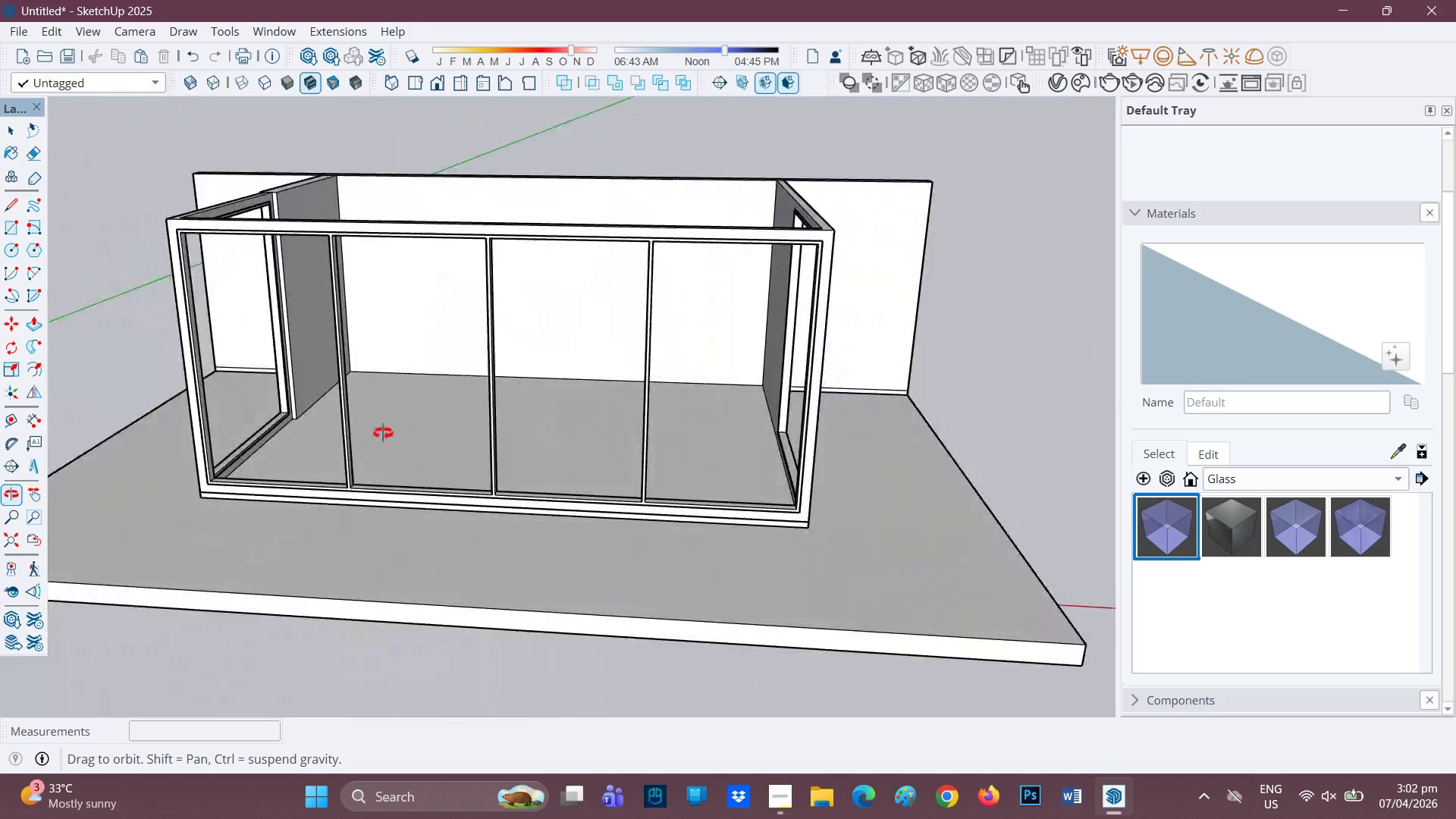 
scroll: coordinate [772, 432], scroll_direction: up, amount: 3.0
 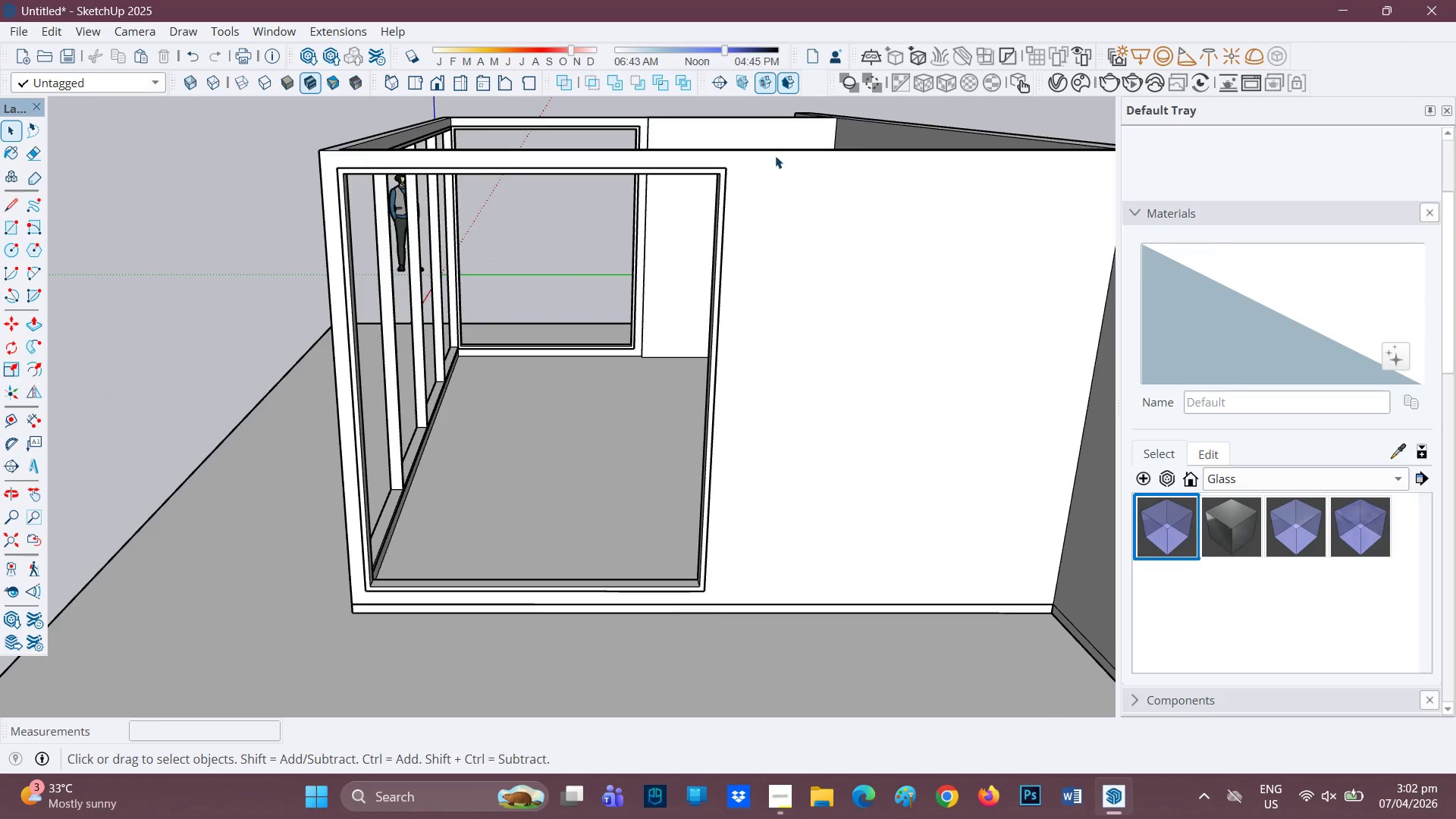 
scroll: coordinate [775, 174], scroll_direction: down, amount: 2.0
 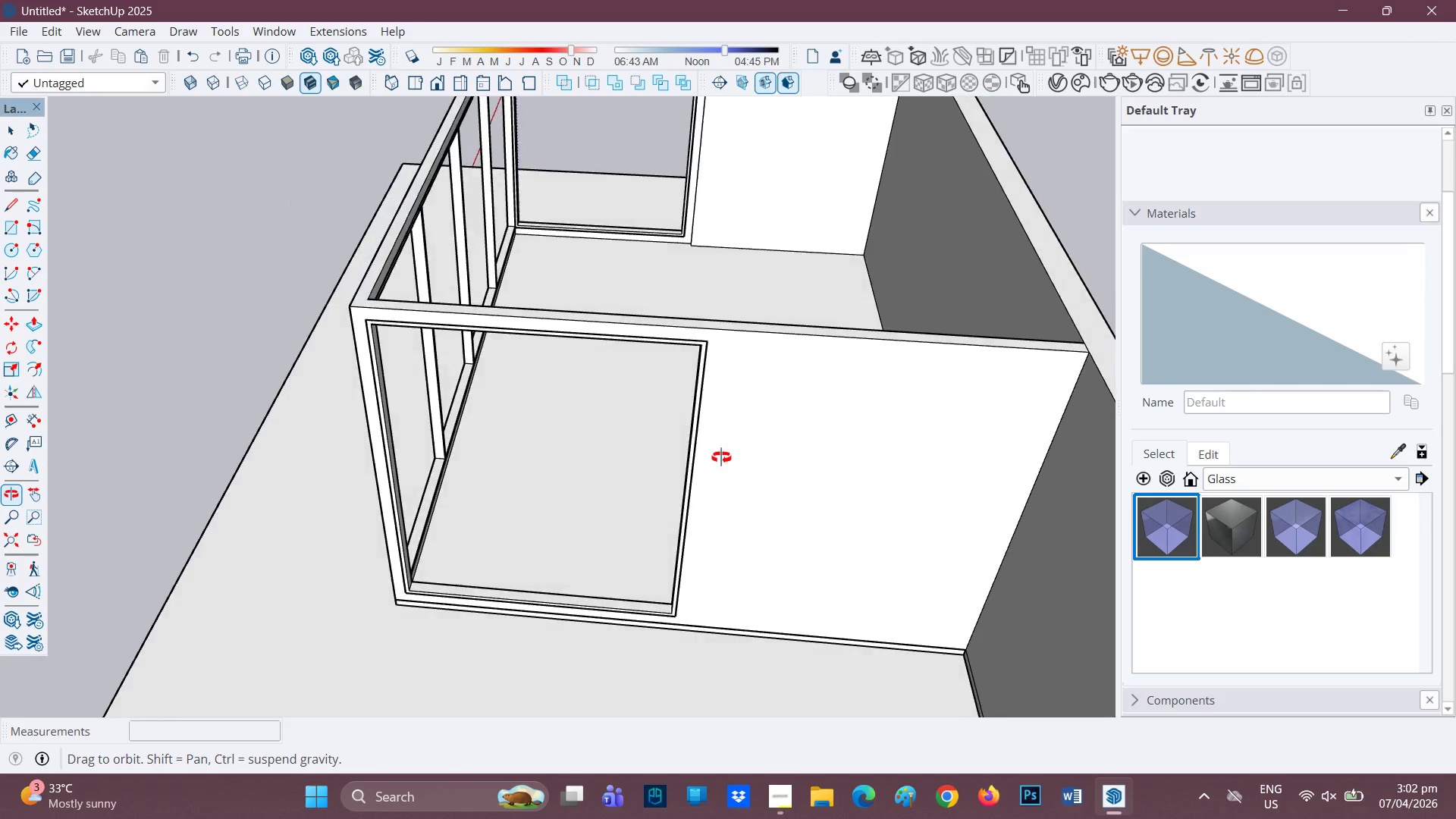 
scroll: coordinate [717, 398], scroll_direction: up, amount: 1.0
 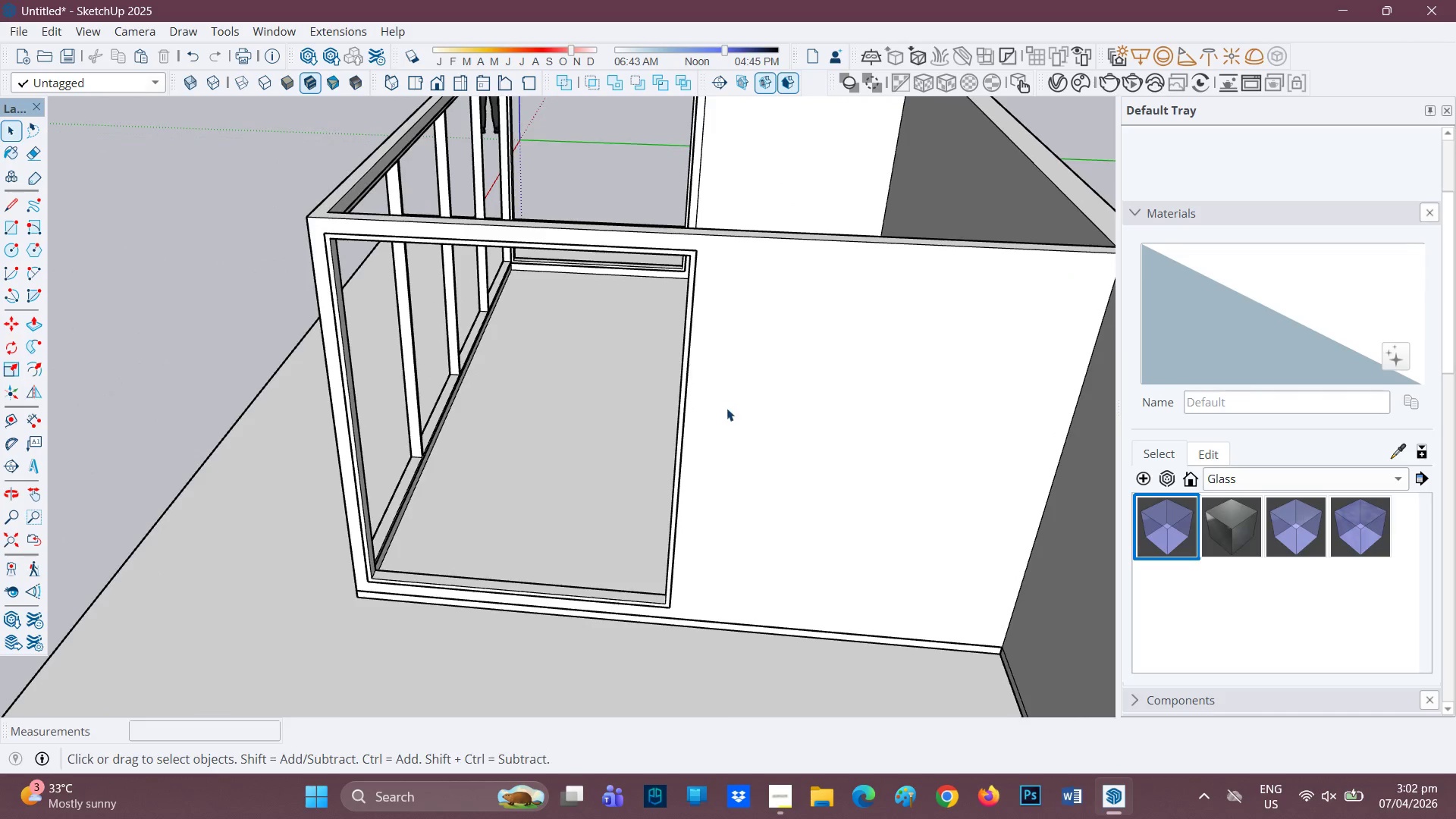 
key(L)
 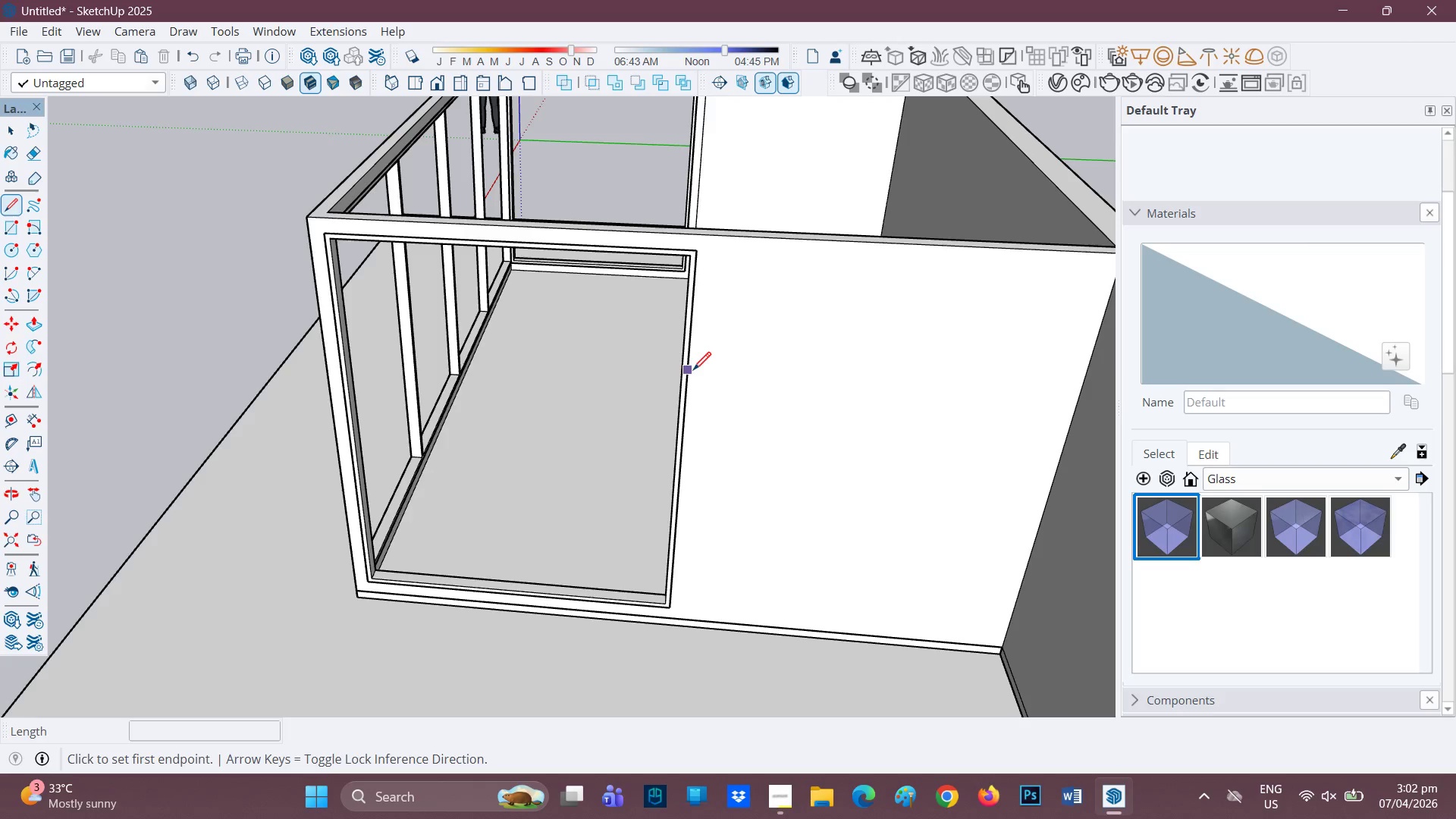 
left_click([693, 371])
 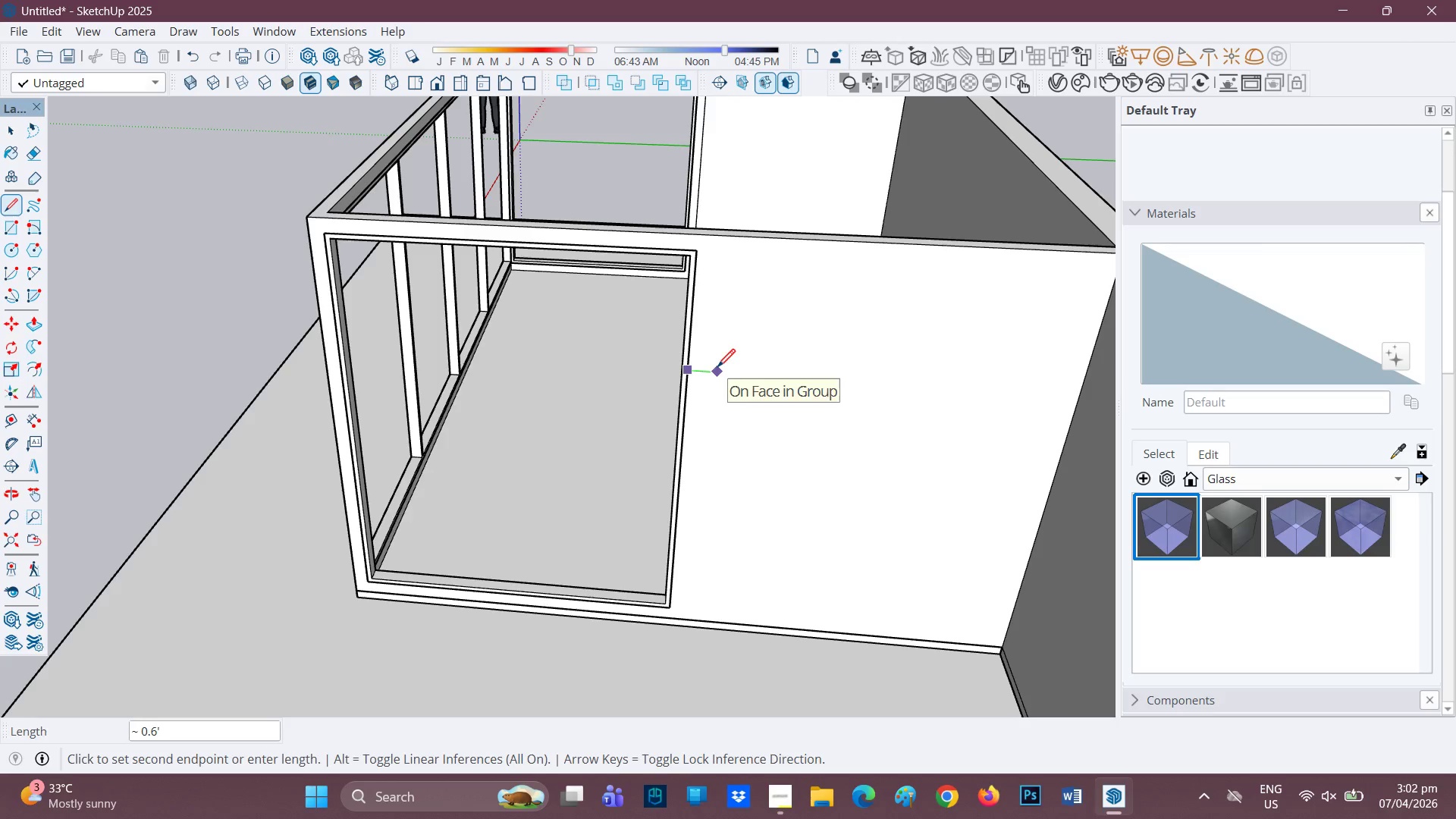 
key(3)
 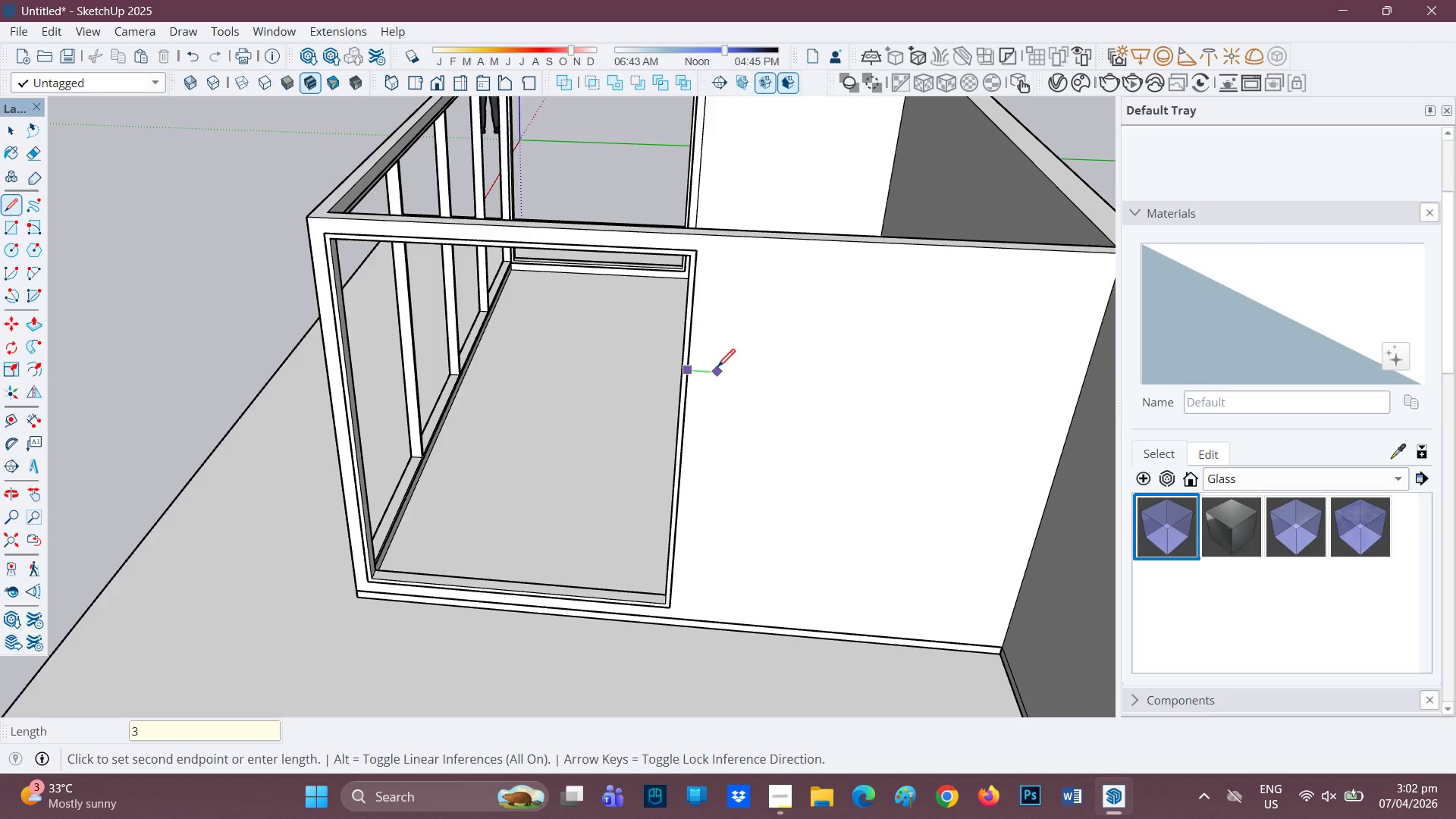 
key(Quote)
 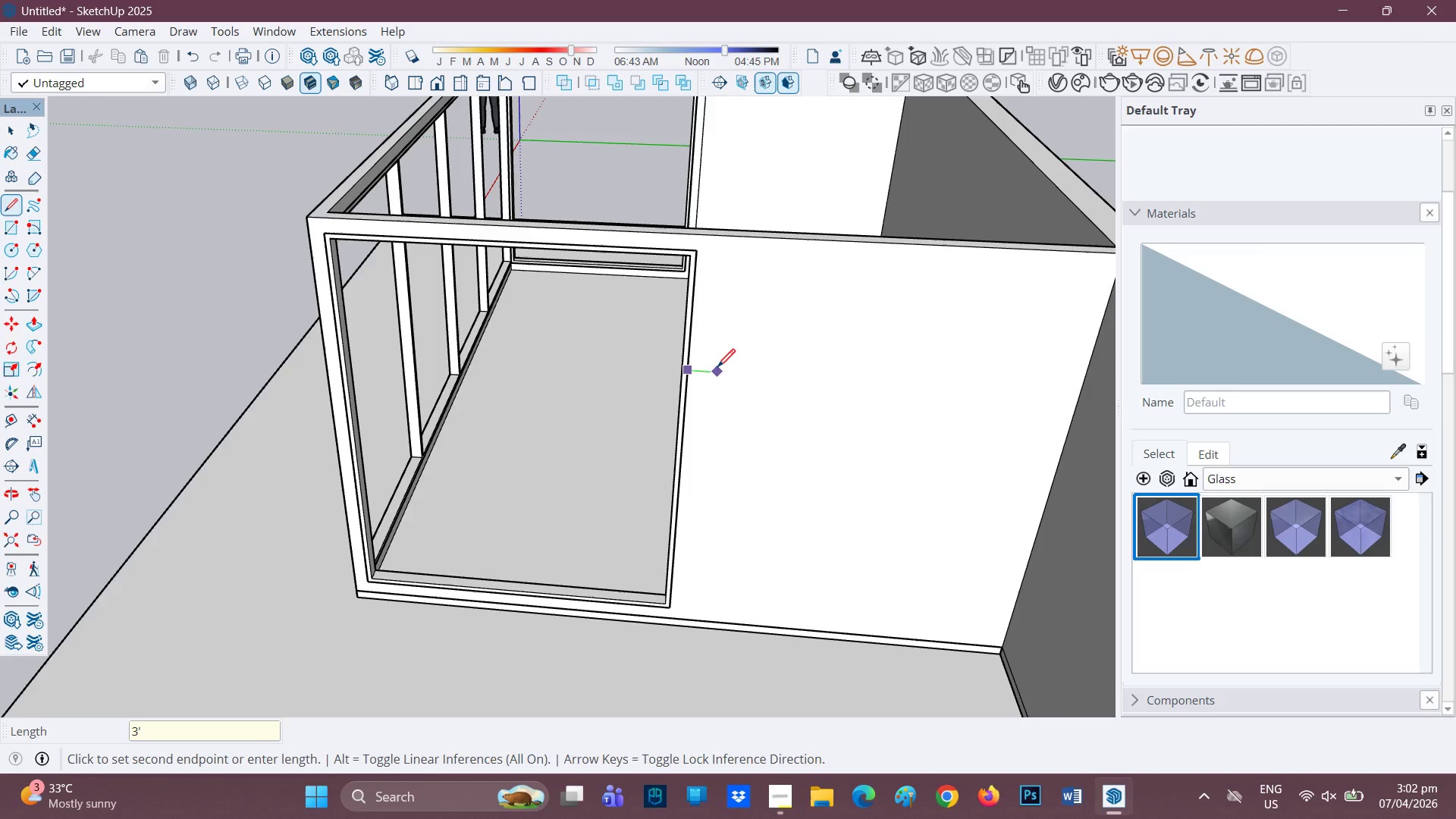 
key(Enter)
 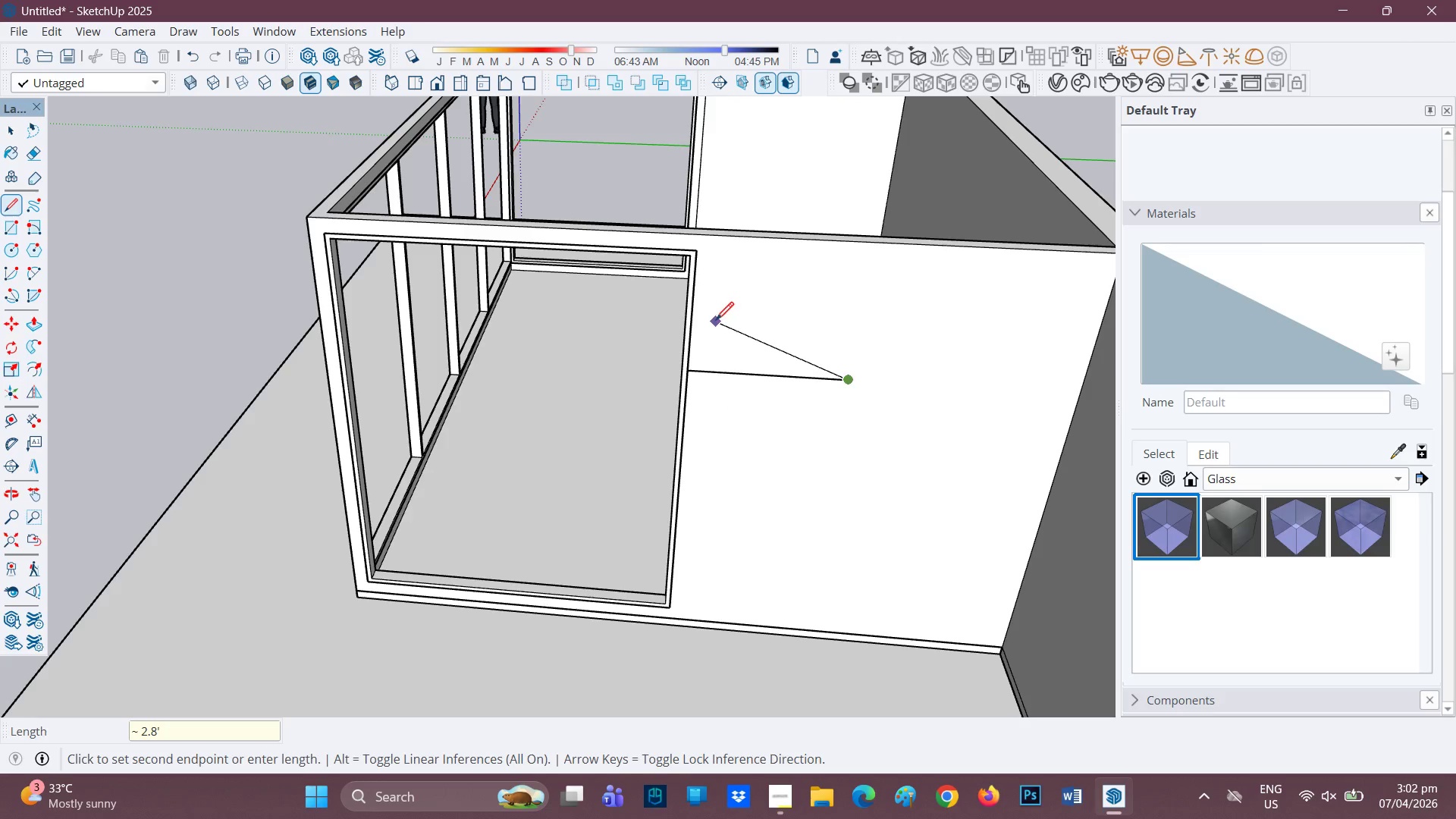 
key(Control+Z)
 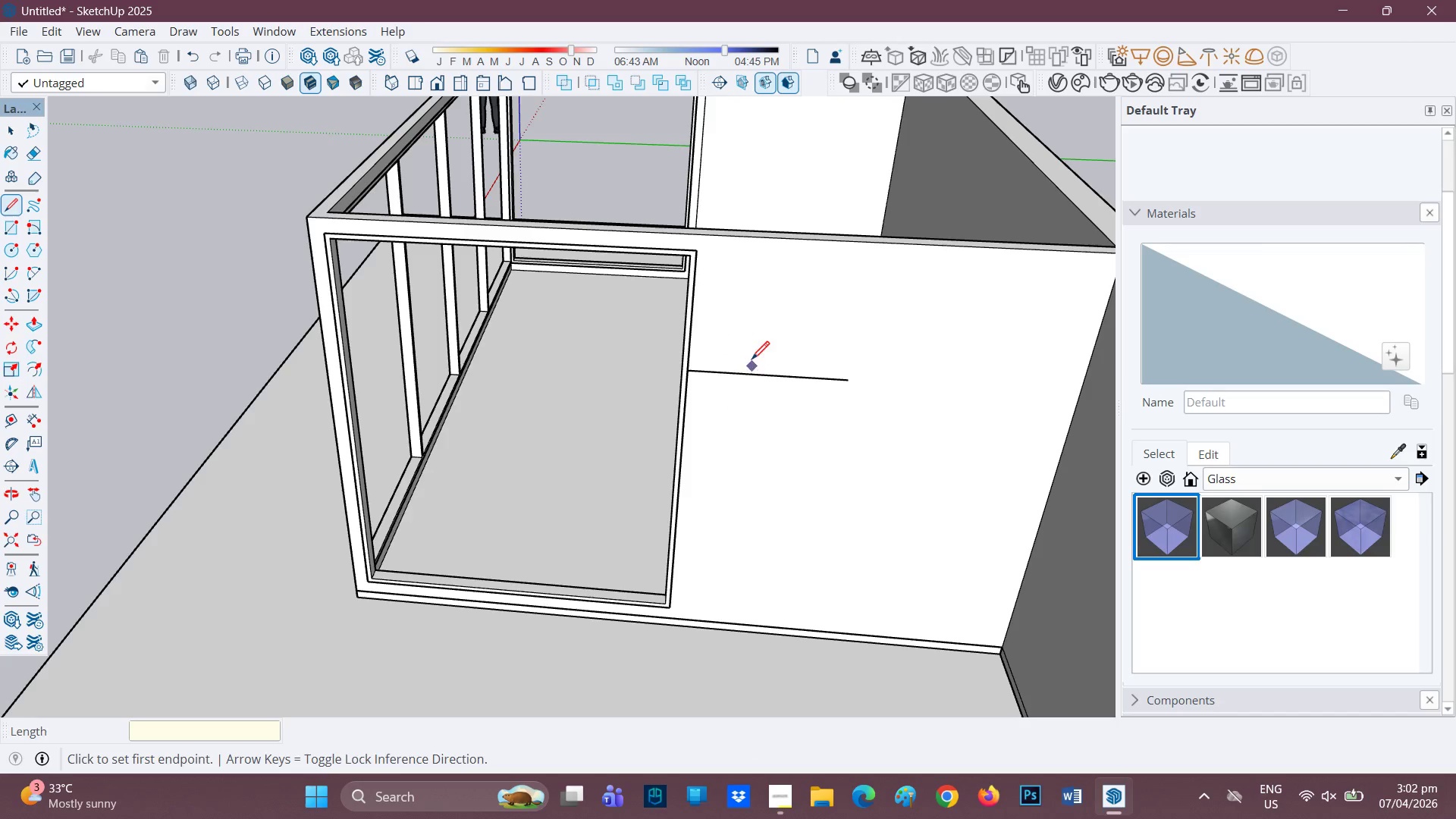 
key(Control+Z)
 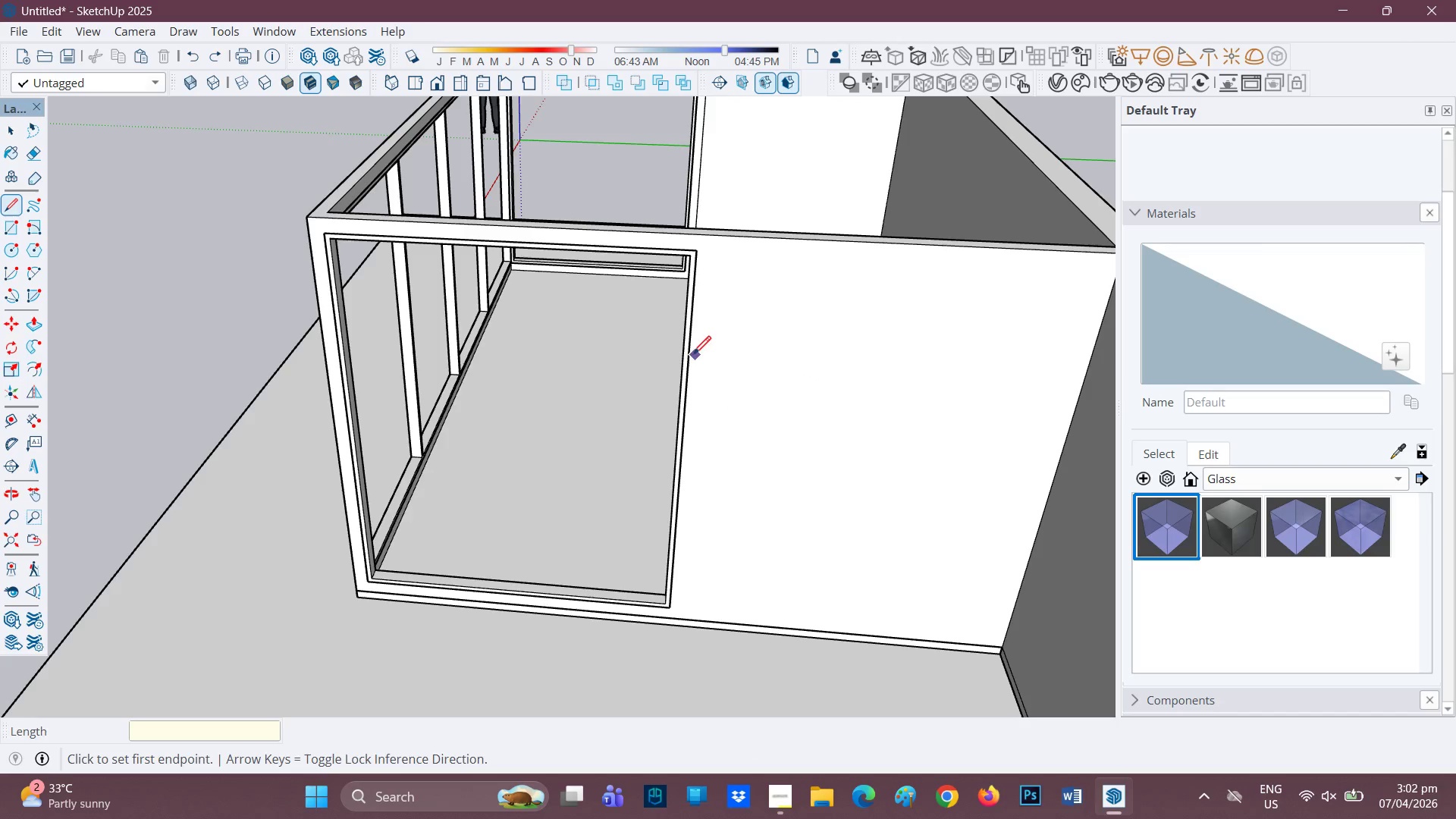 
left_click([693, 355])
 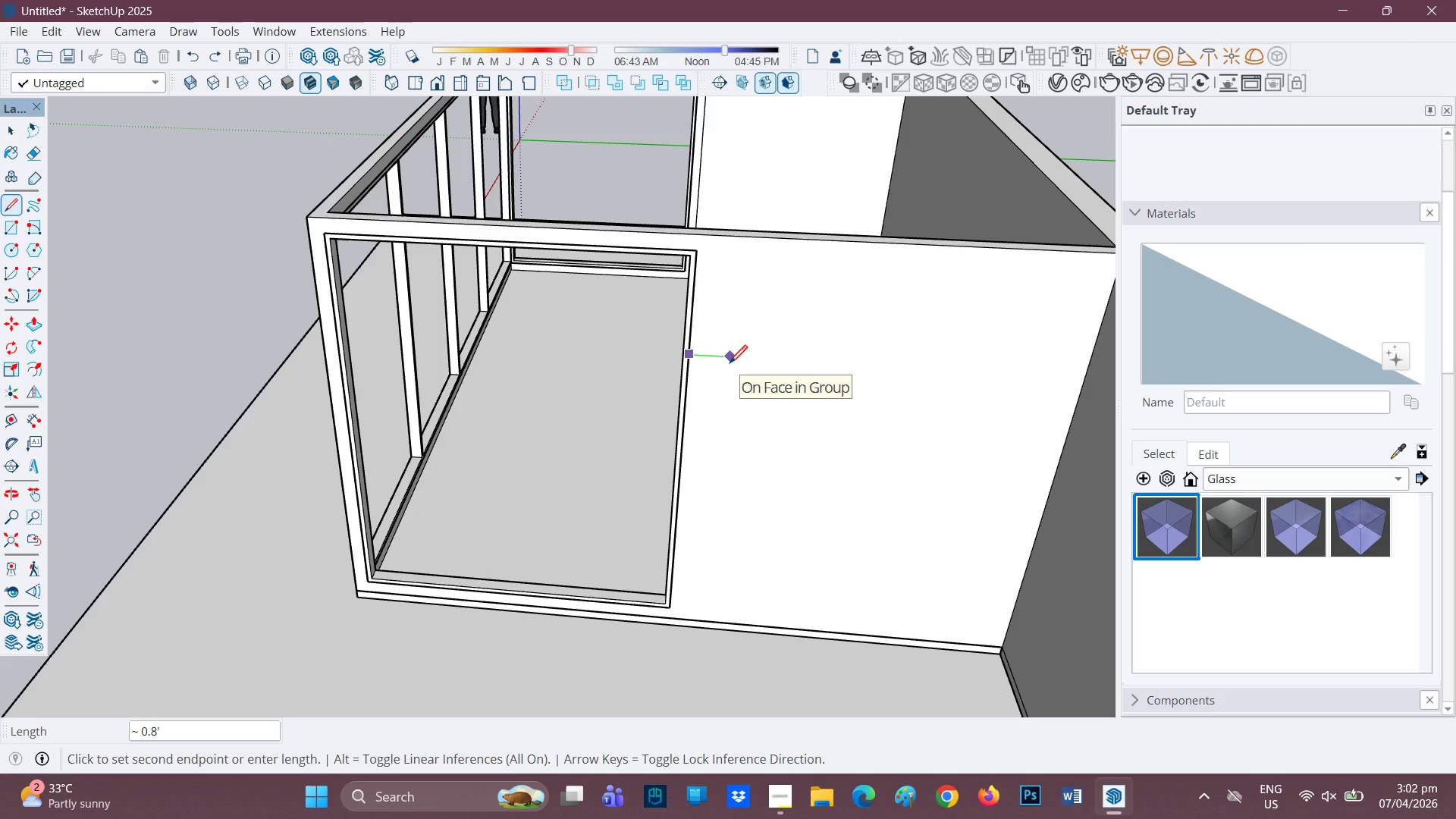 
key(Period)
 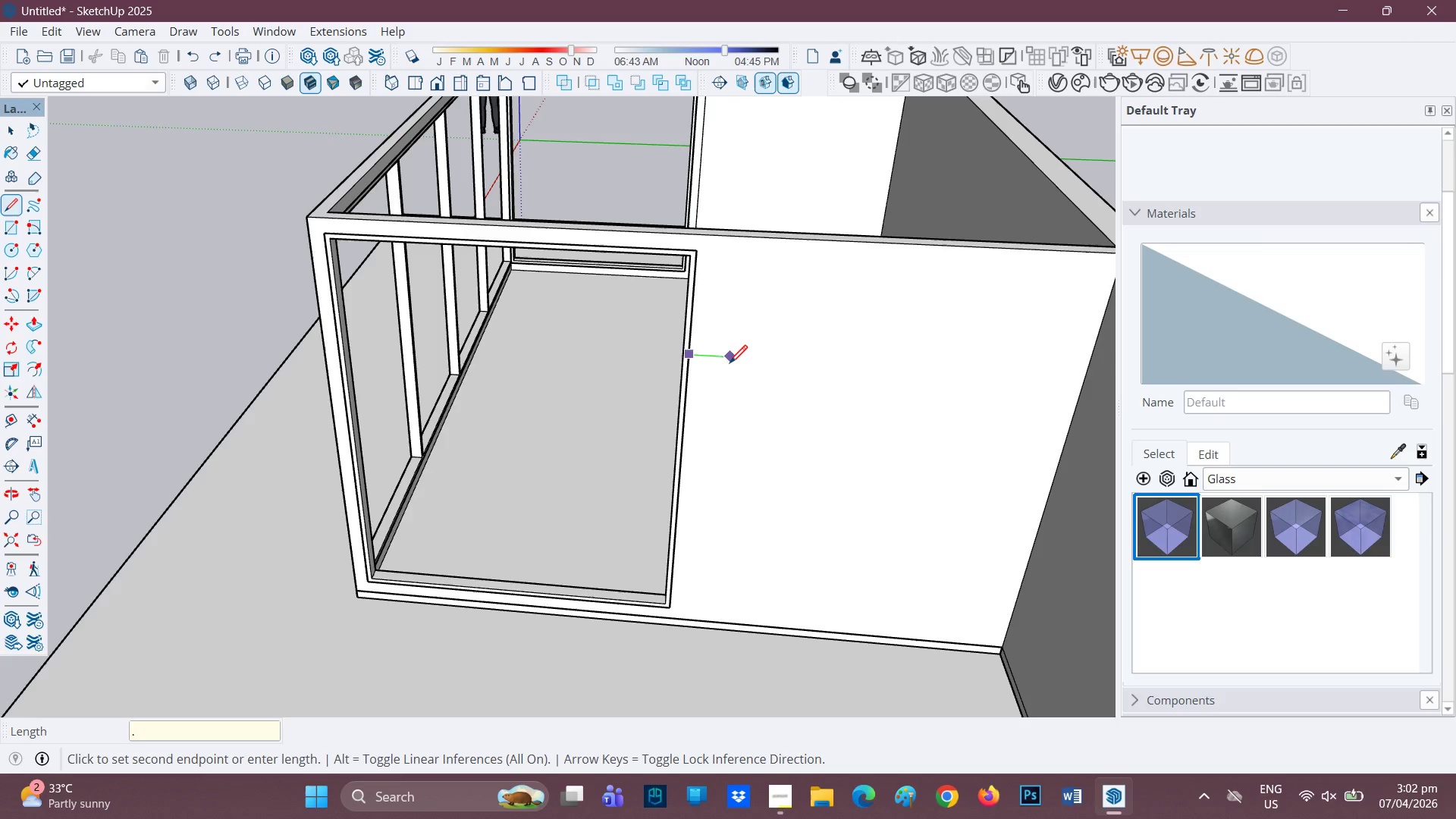 
key(3)
 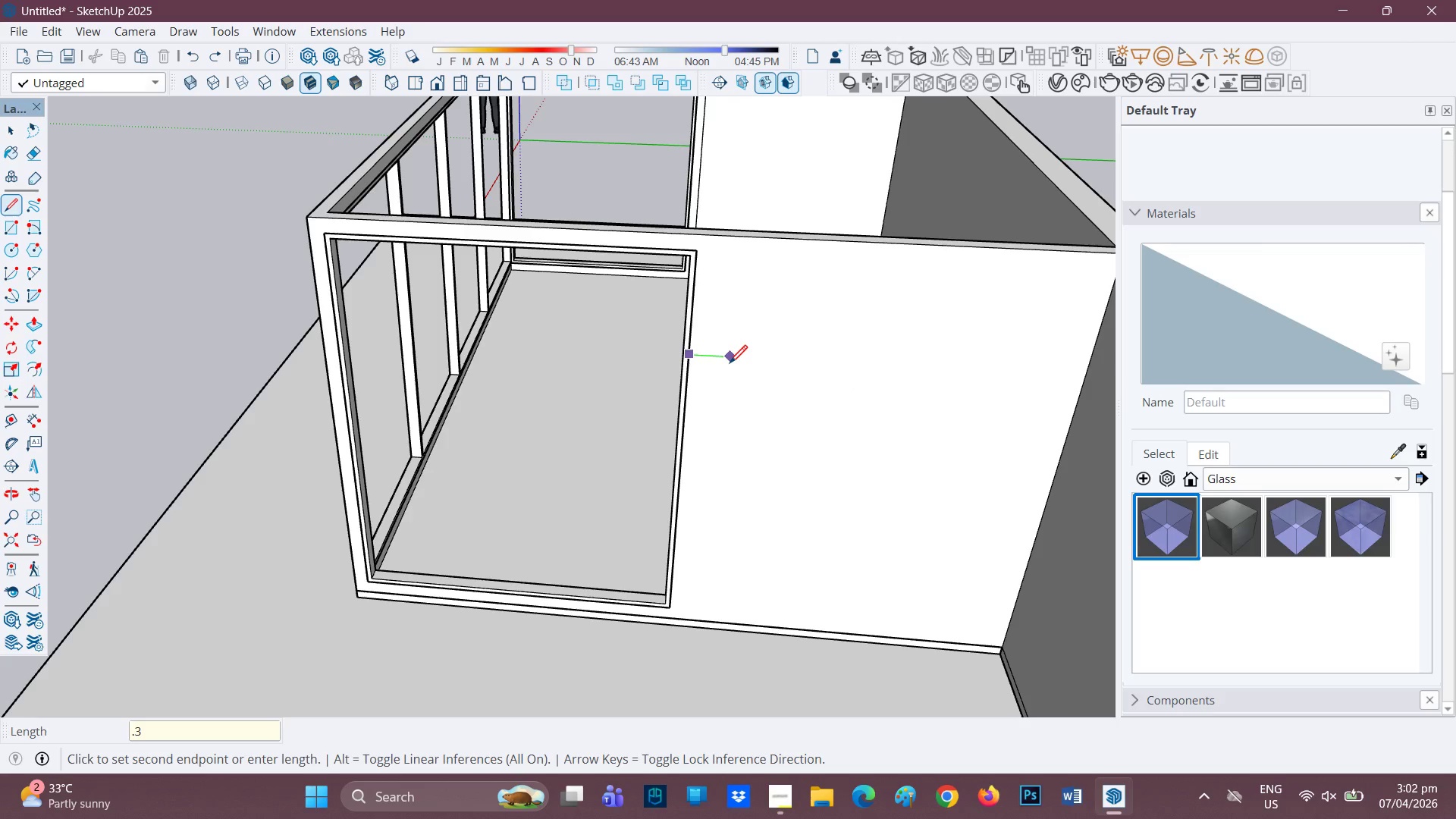 
key(Quote)
 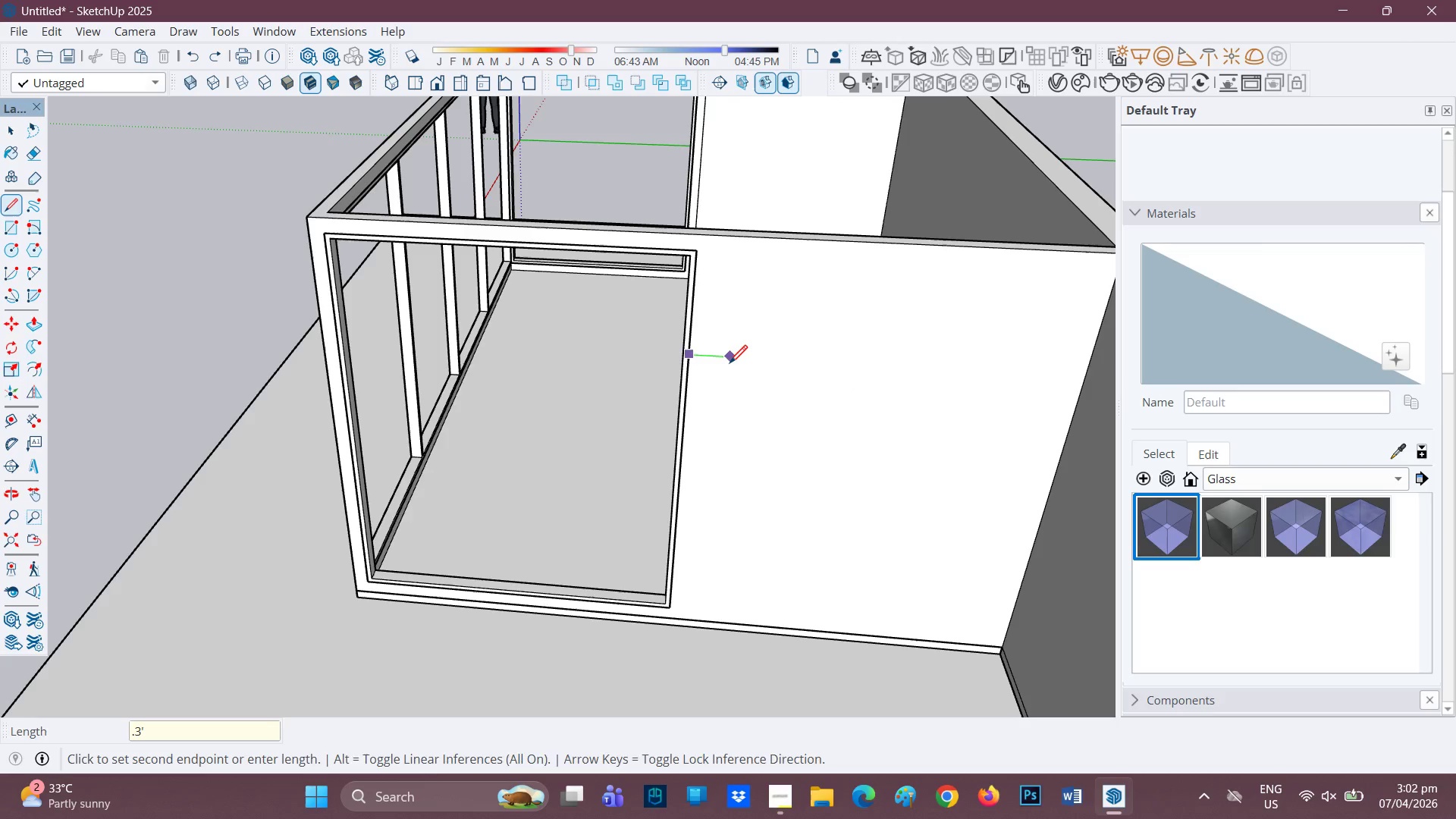 
key(Enter)
 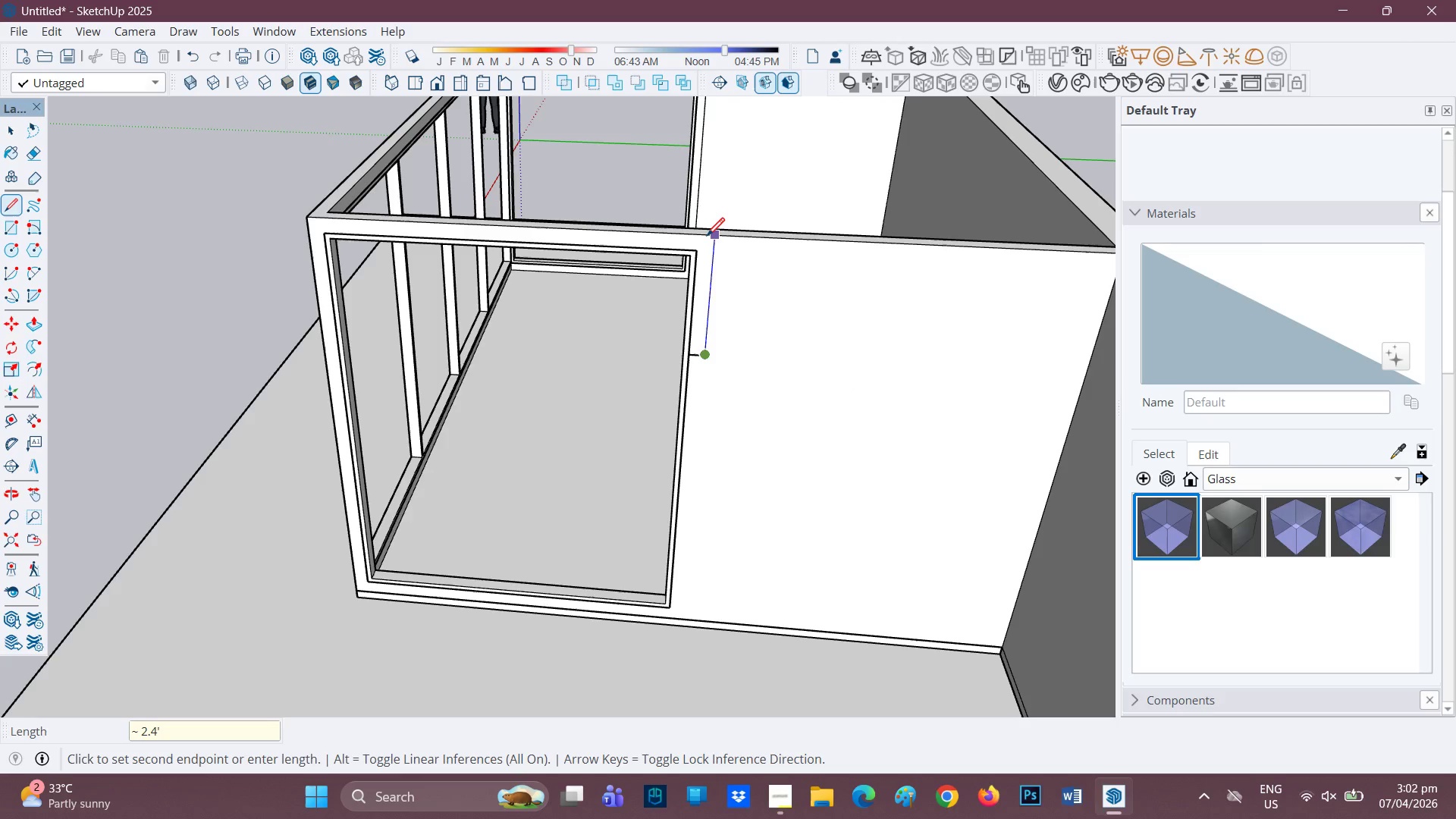 
left_click([707, 237])
 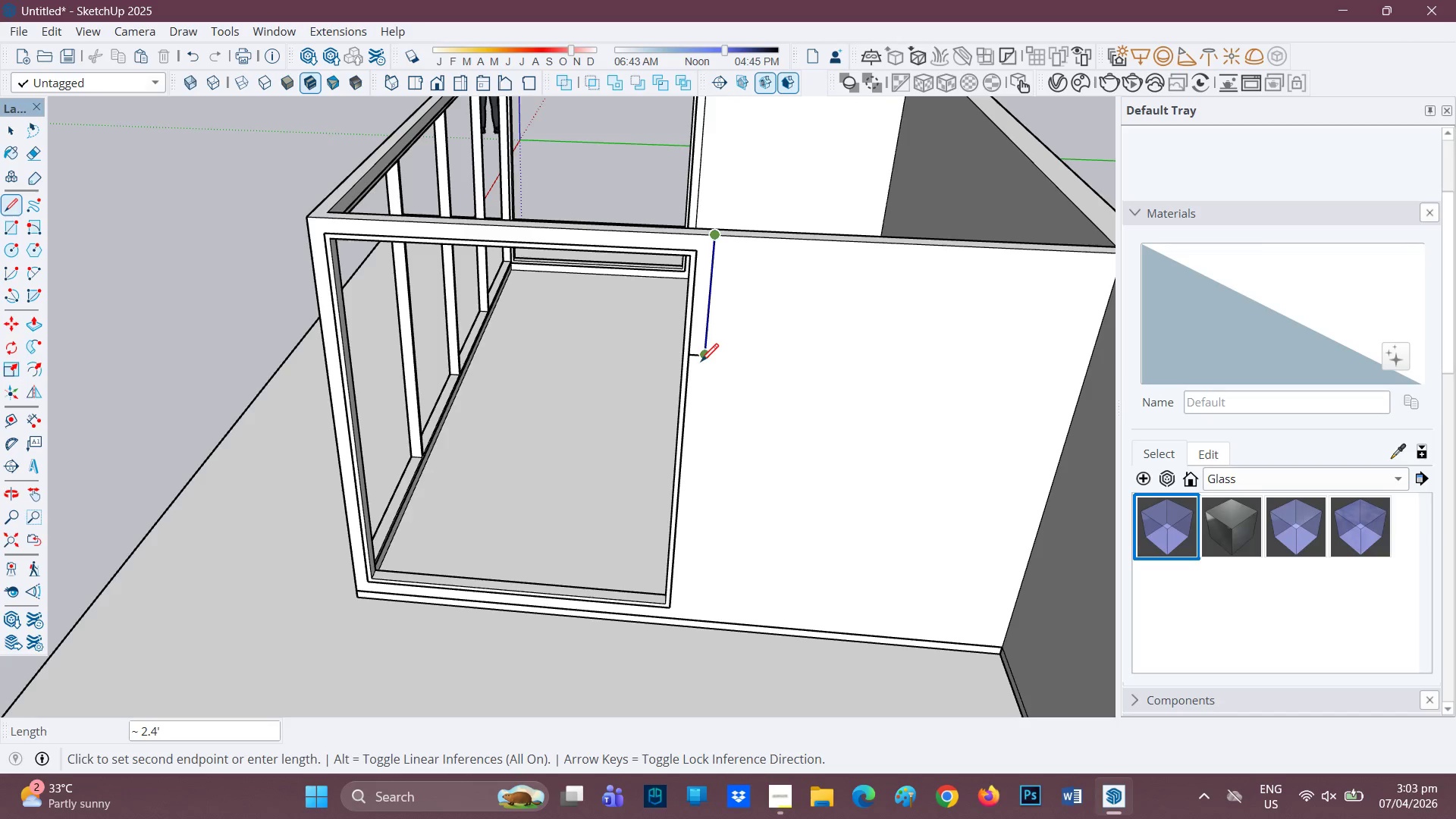 
wait(18.14)
 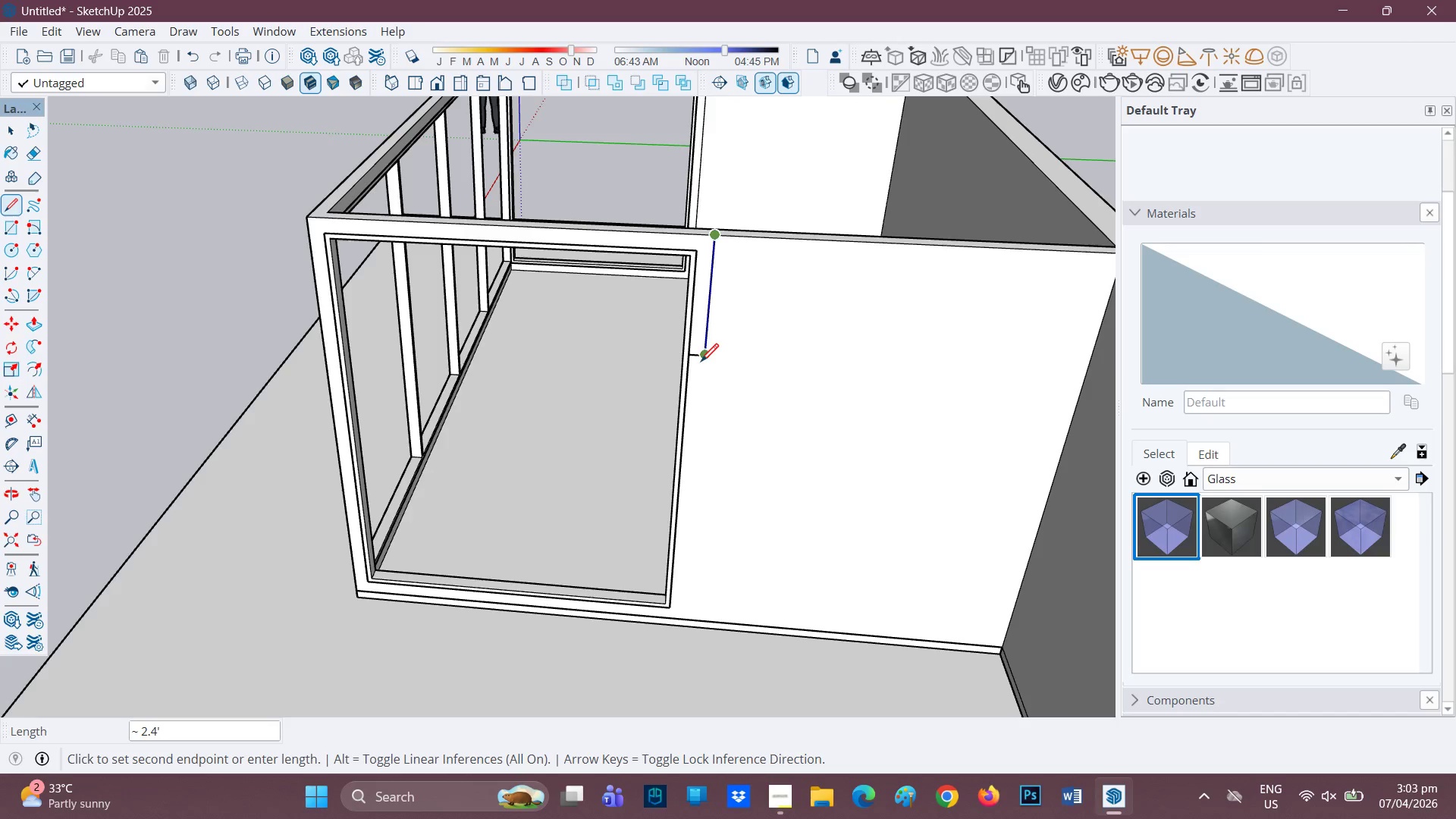 
left_click([682, 626])
 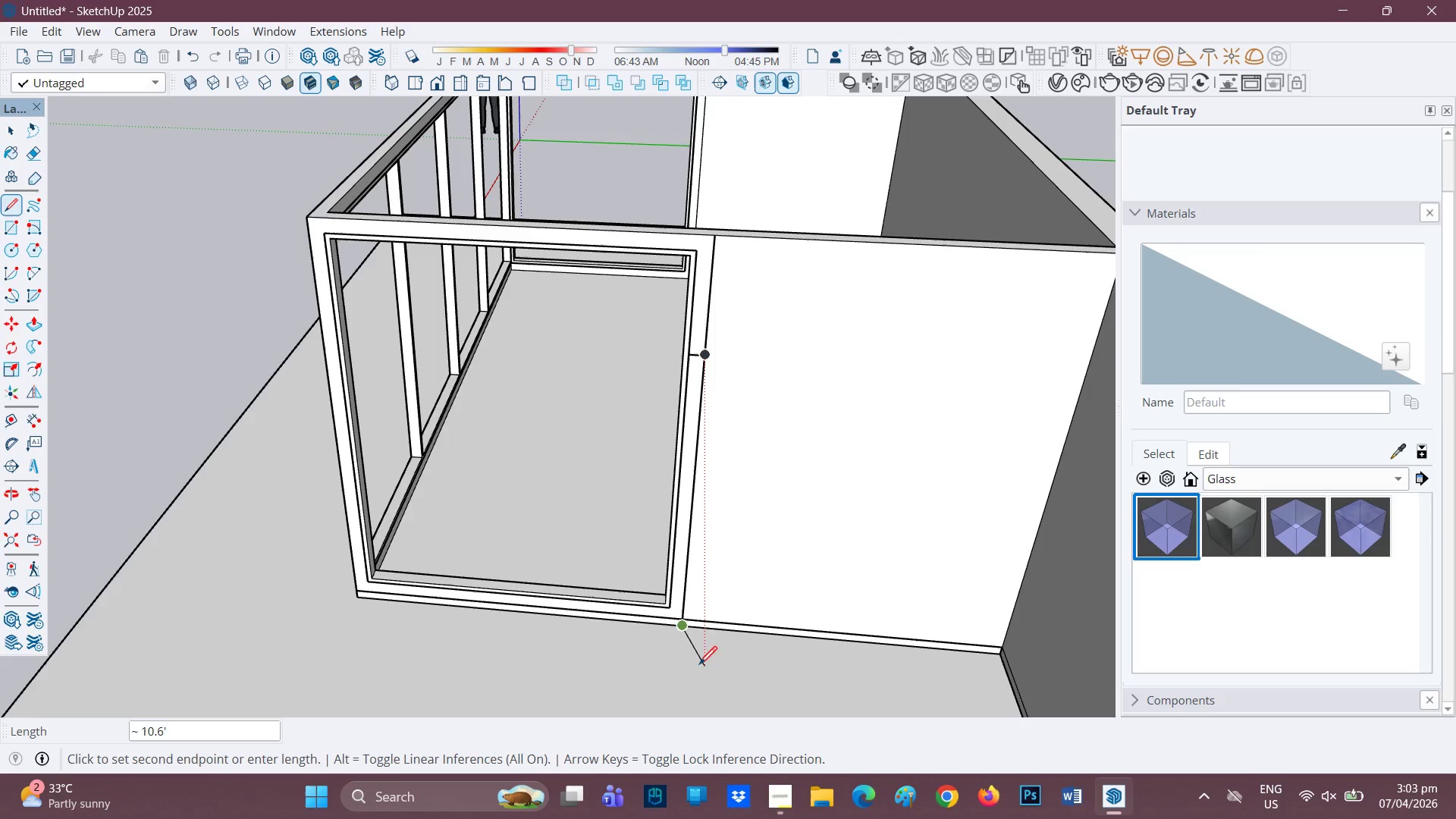 
key(Control+ControlLeft)
 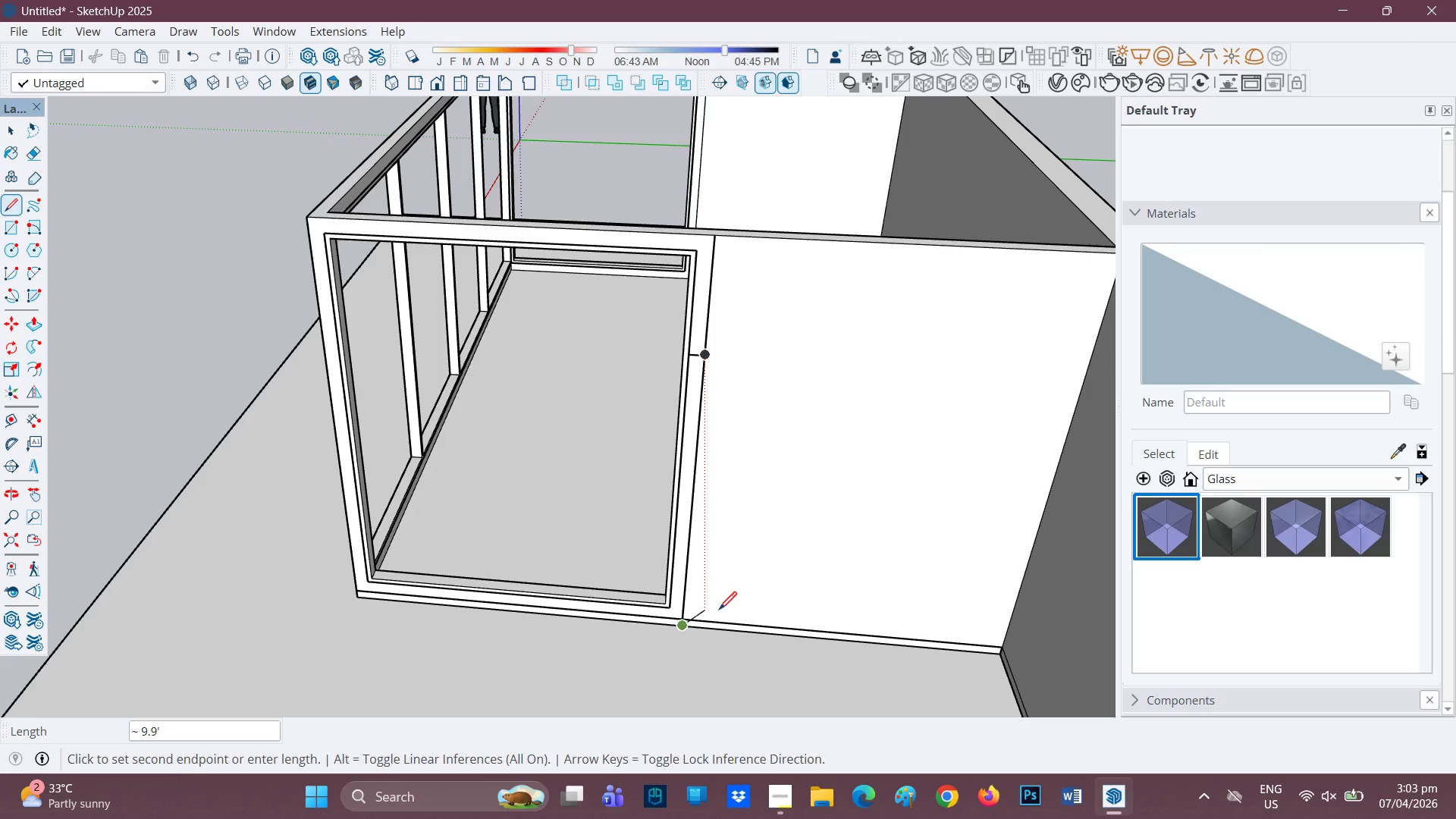 
key(Control+Z)
 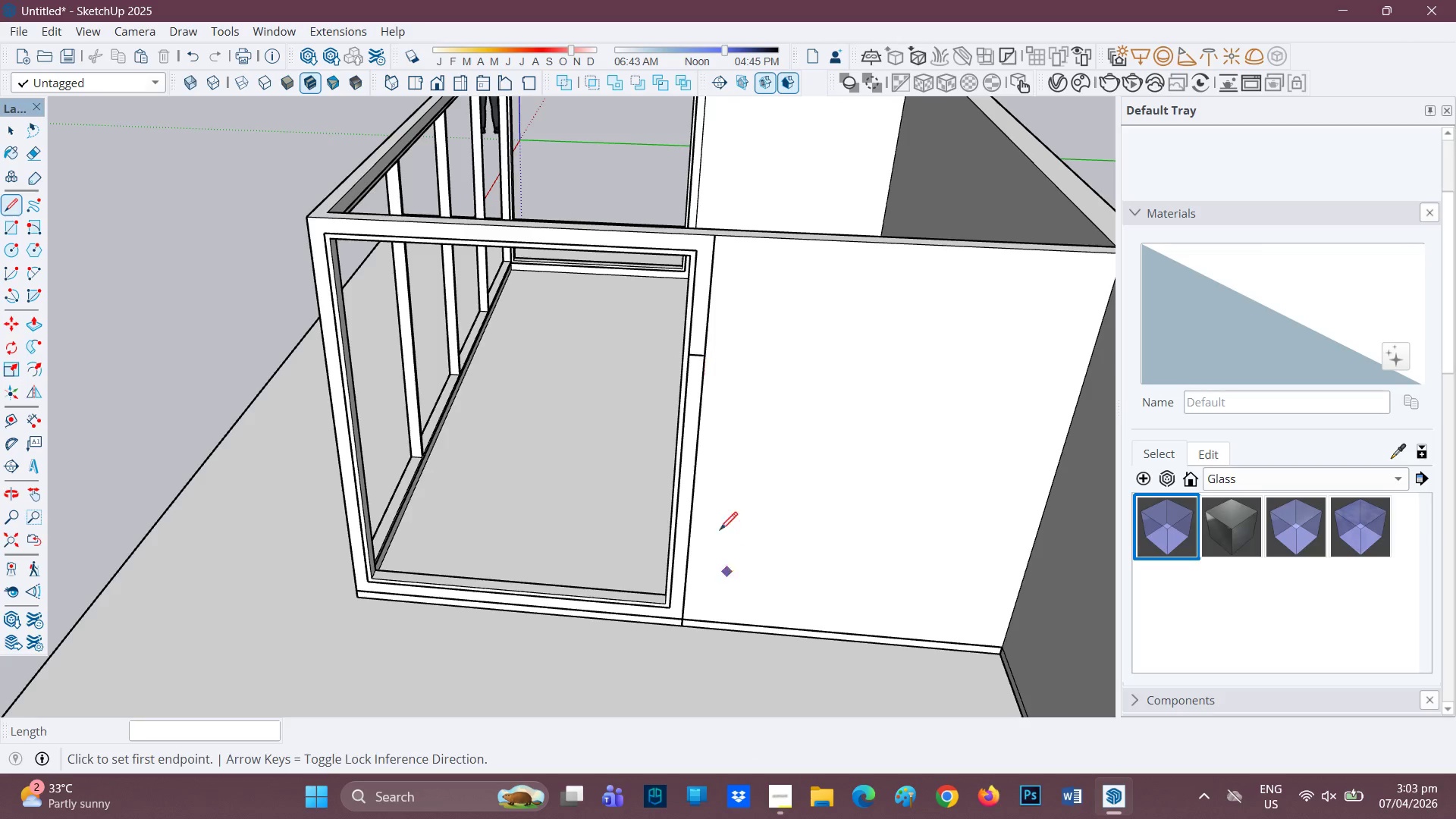 
key(Control+ControlLeft)
 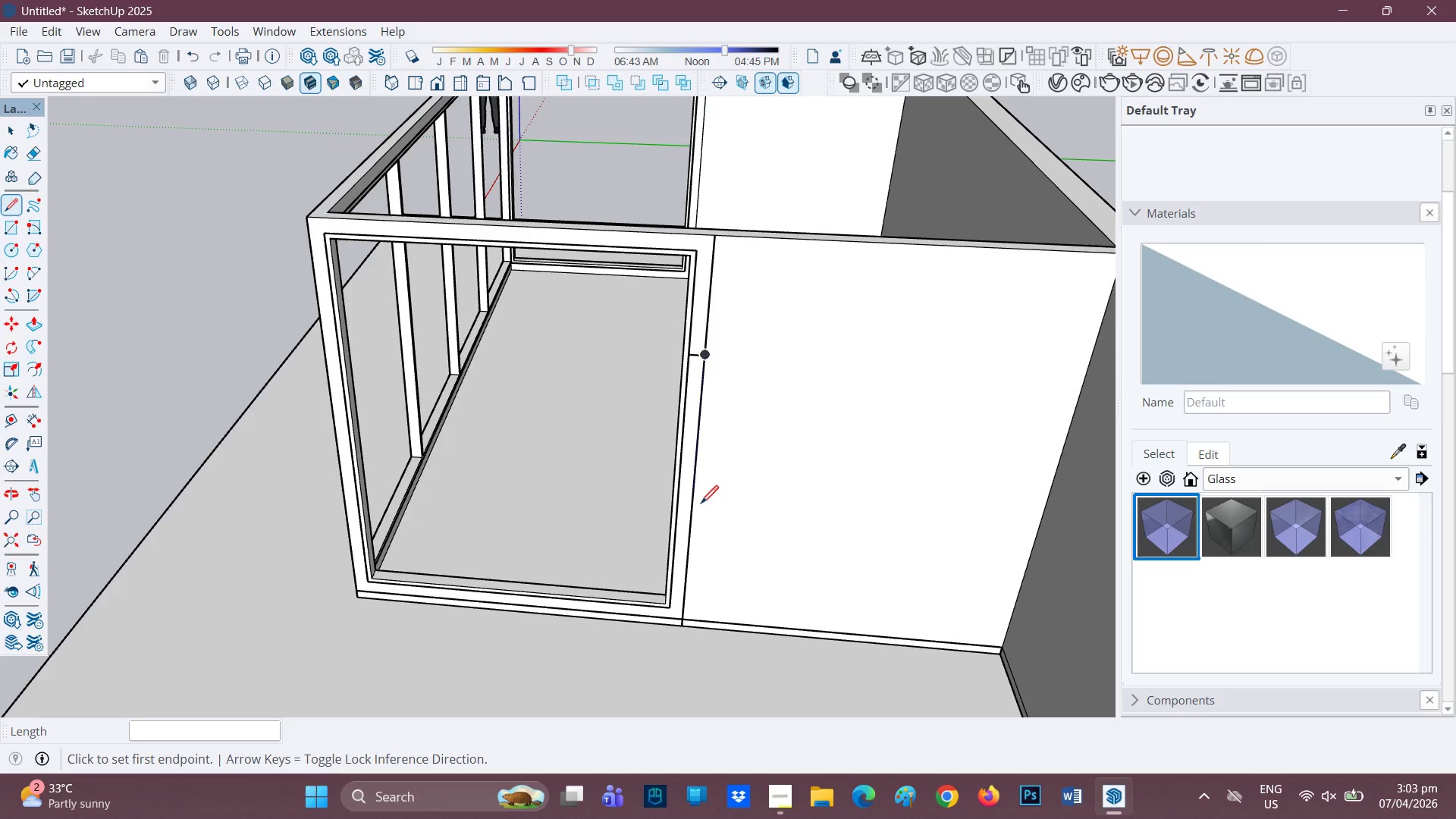 
key(Control+Z)
 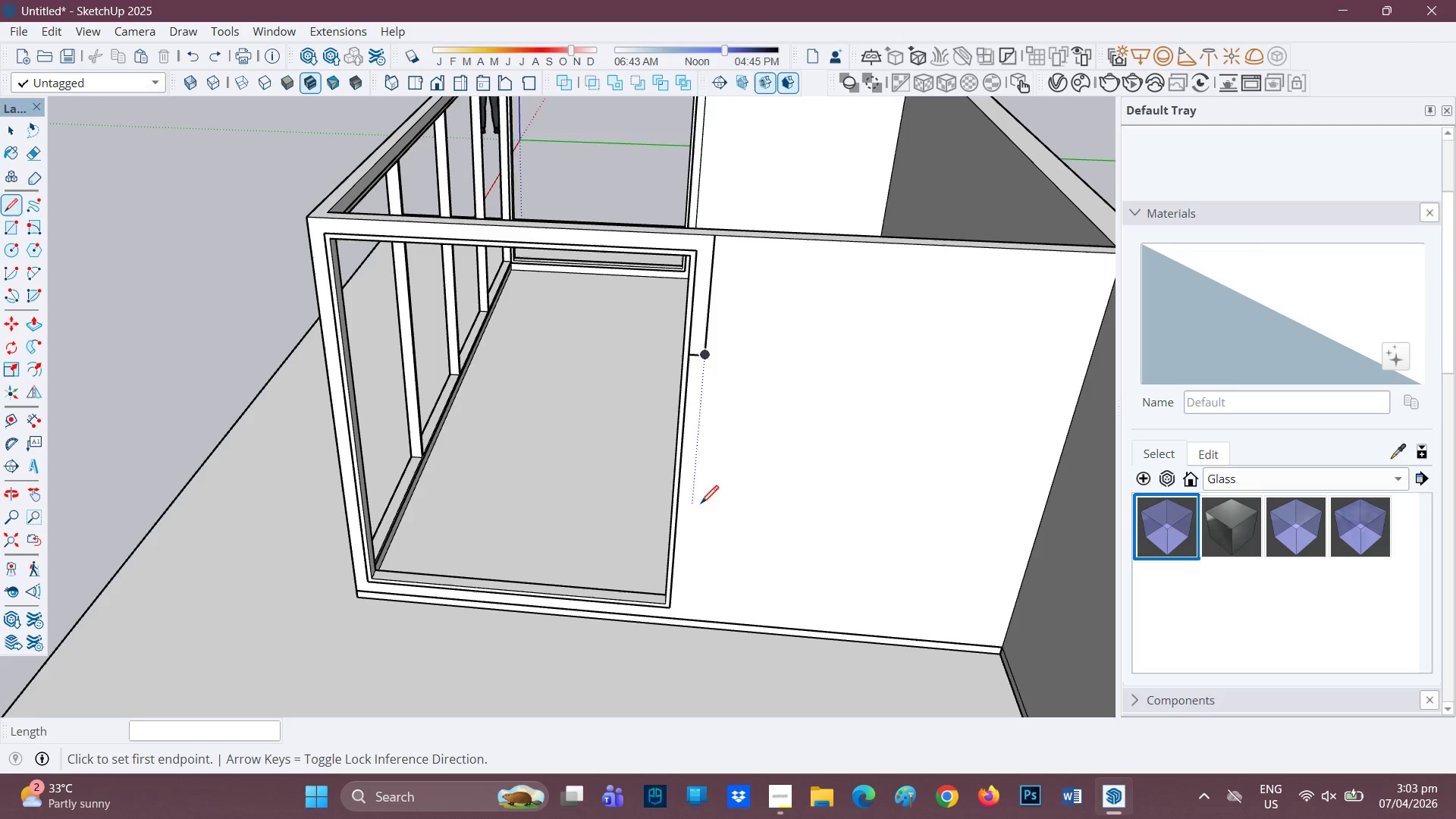 
key(Control+ControlLeft)
 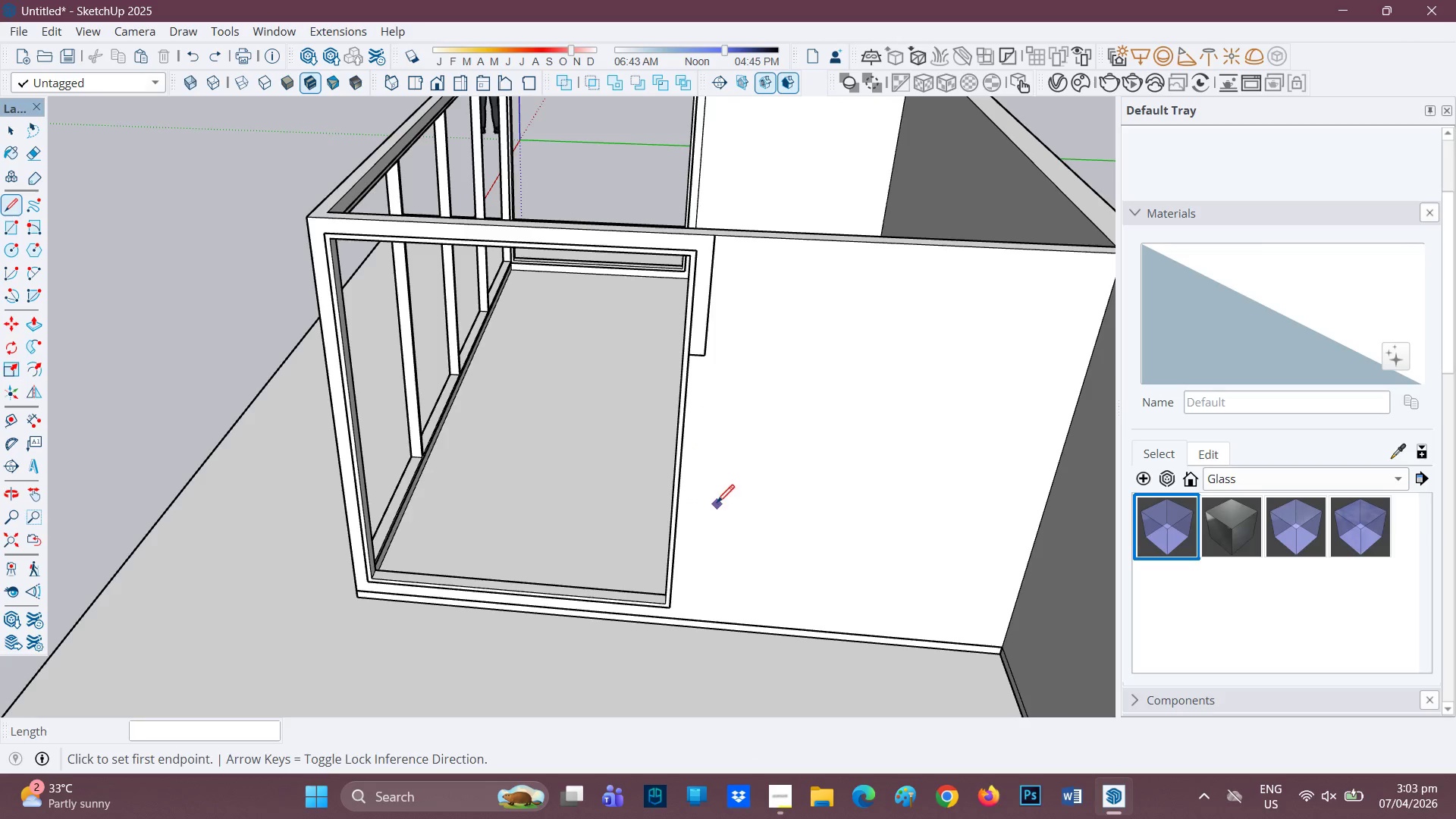 
key(Control+Z)
 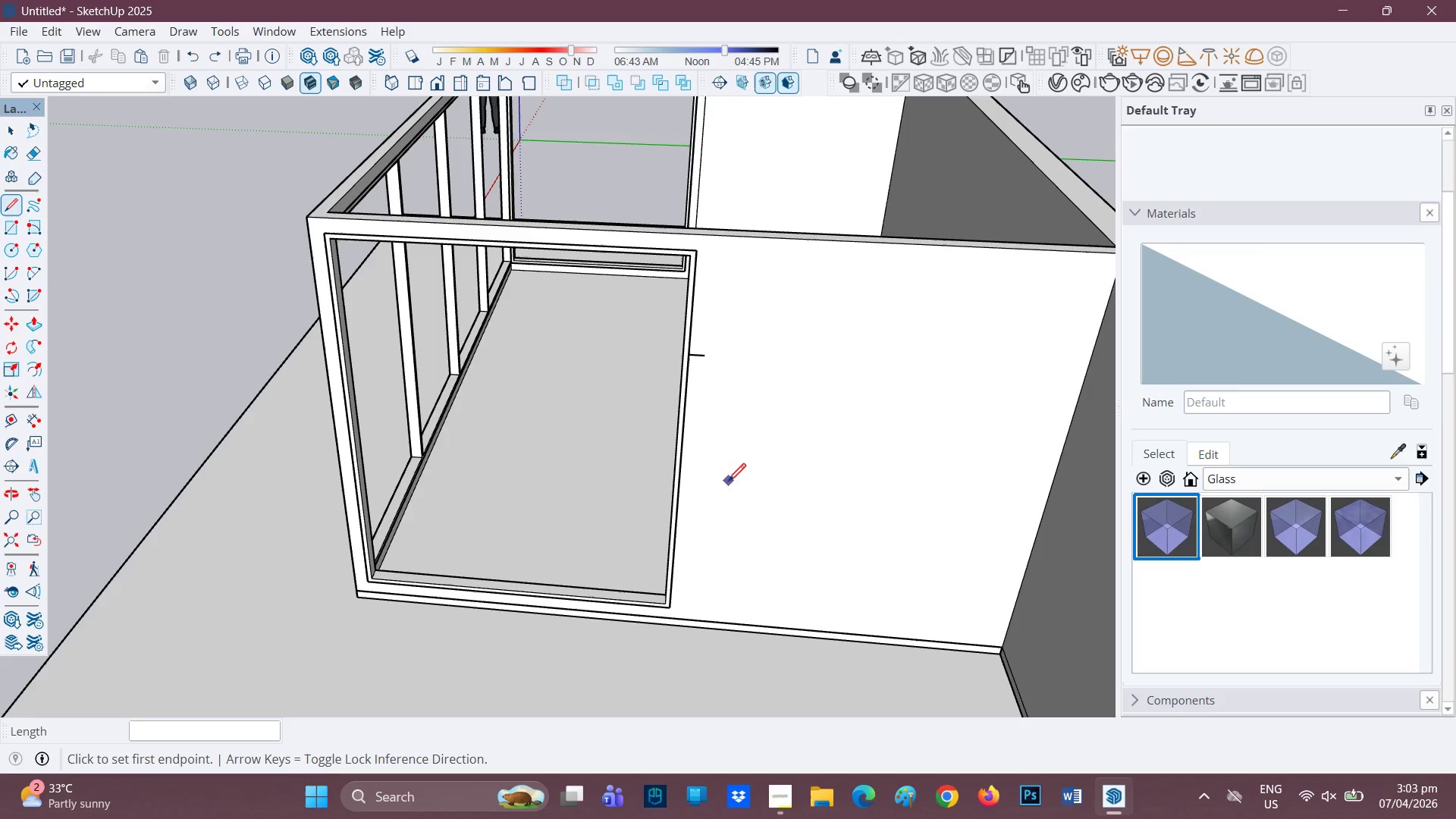 
key(Control+ControlLeft)
 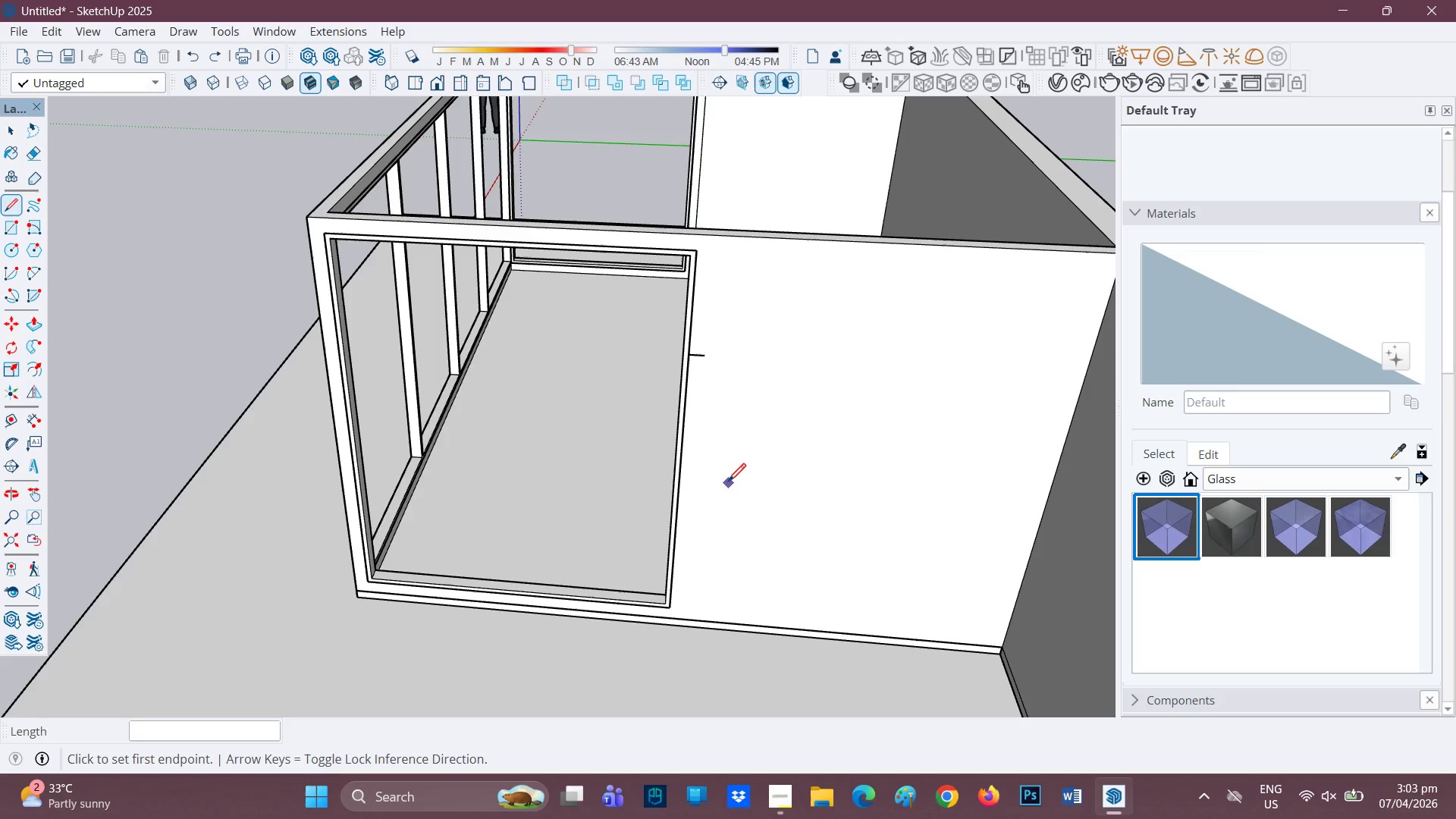 
key(Control+Z)
 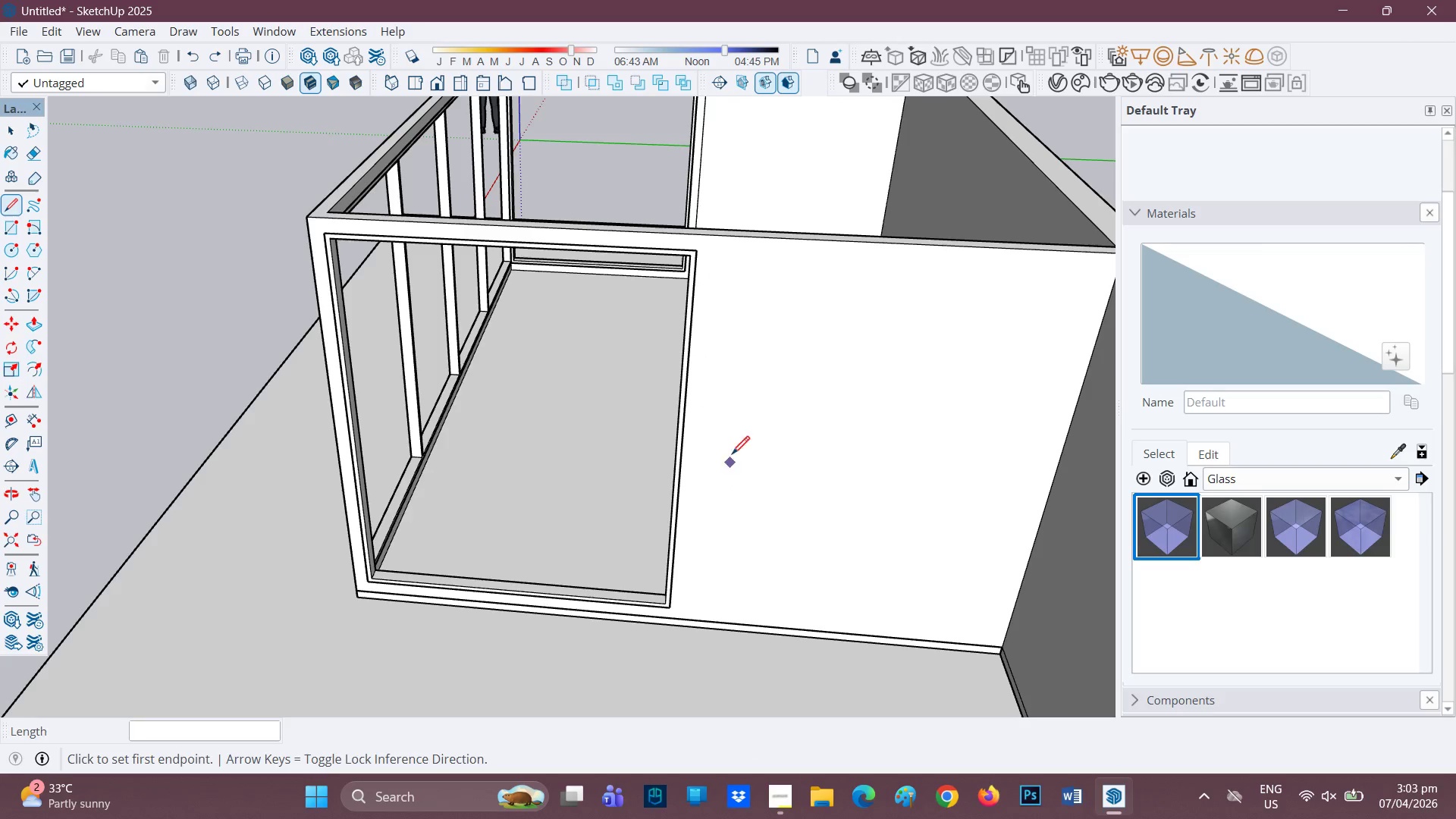 
scroll: coordinate [739, 403], scroll_direction: up, amount: 1.0
 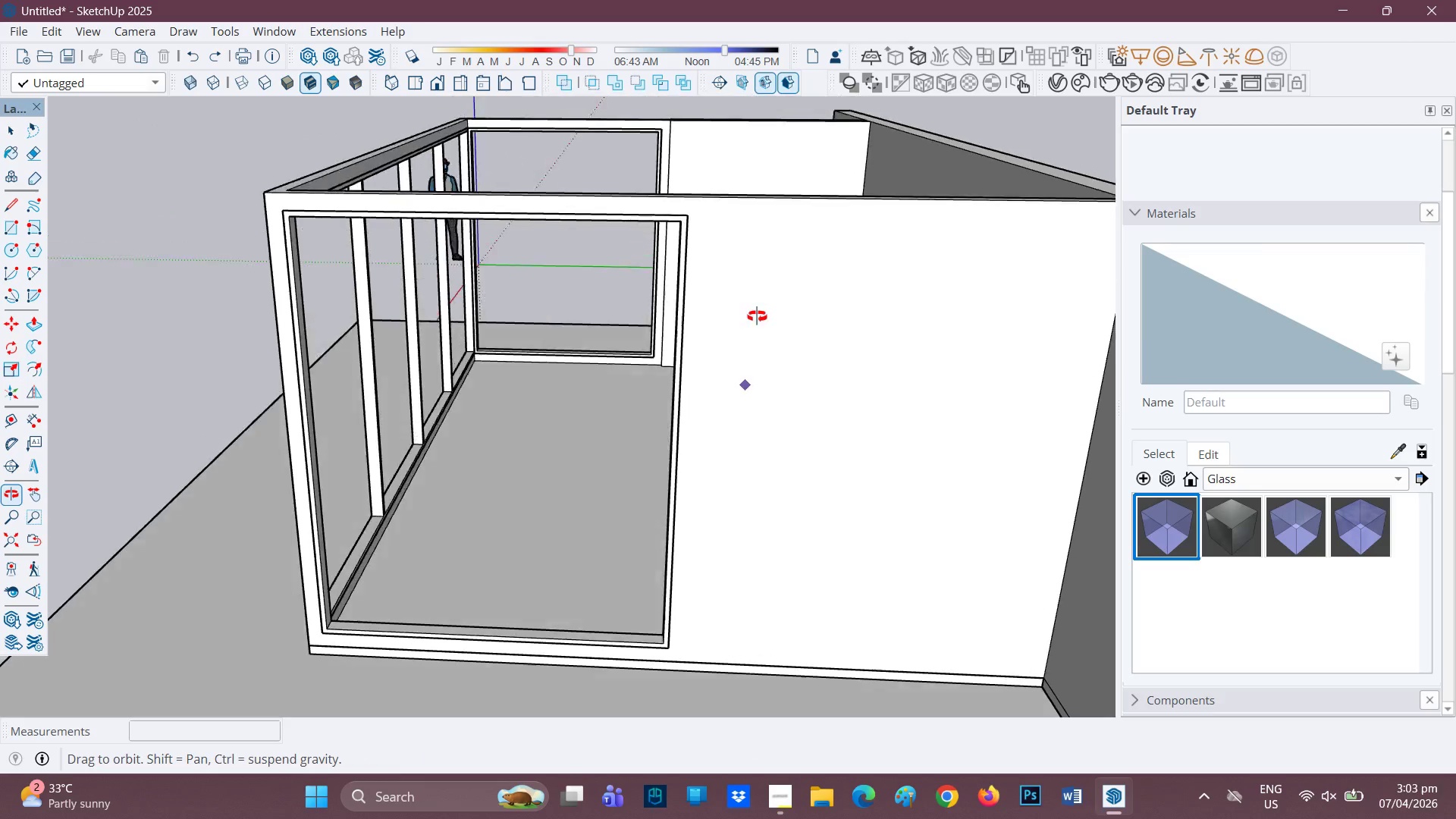 
key(Space)
 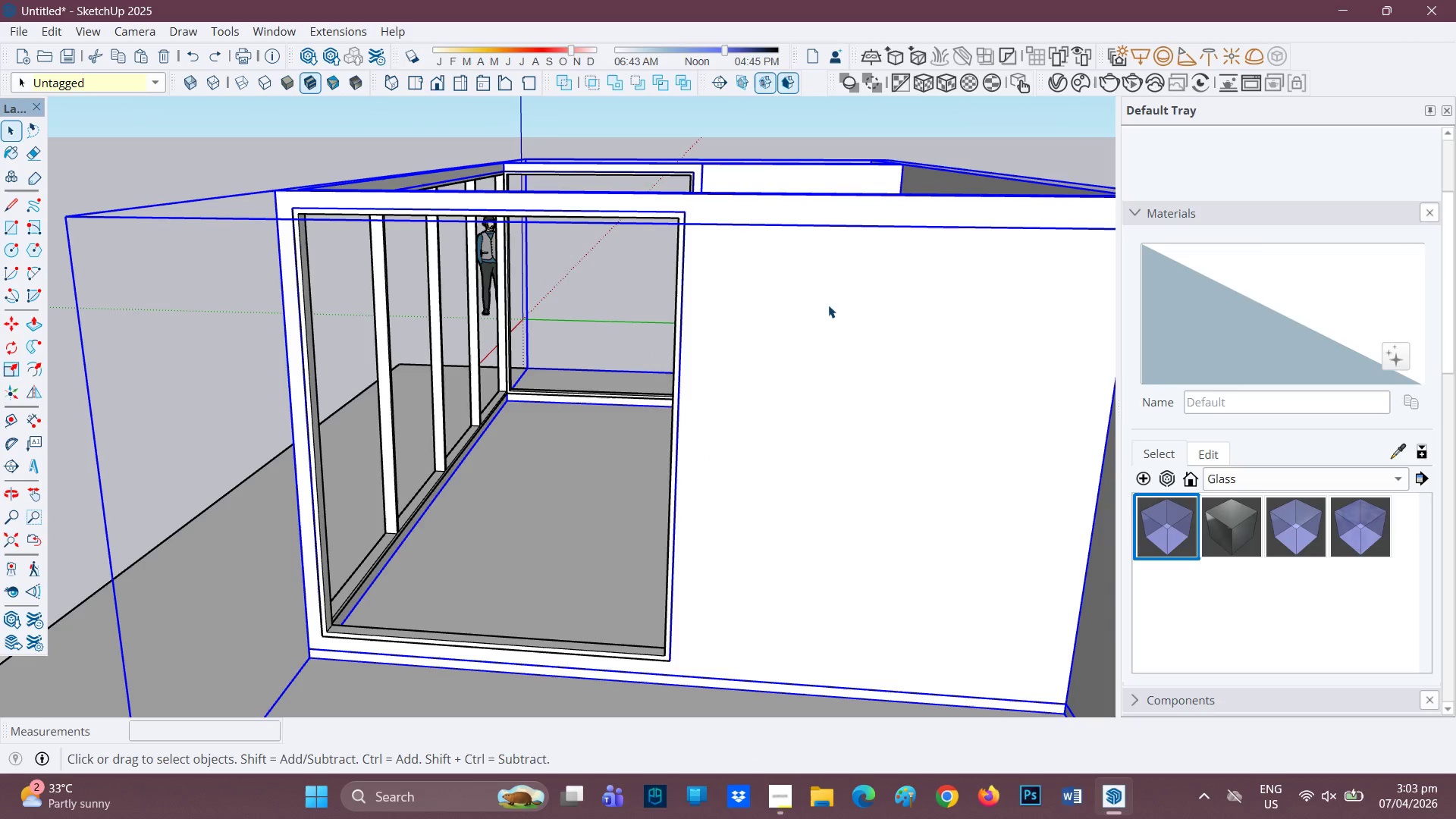 
double_click([828, 305])
 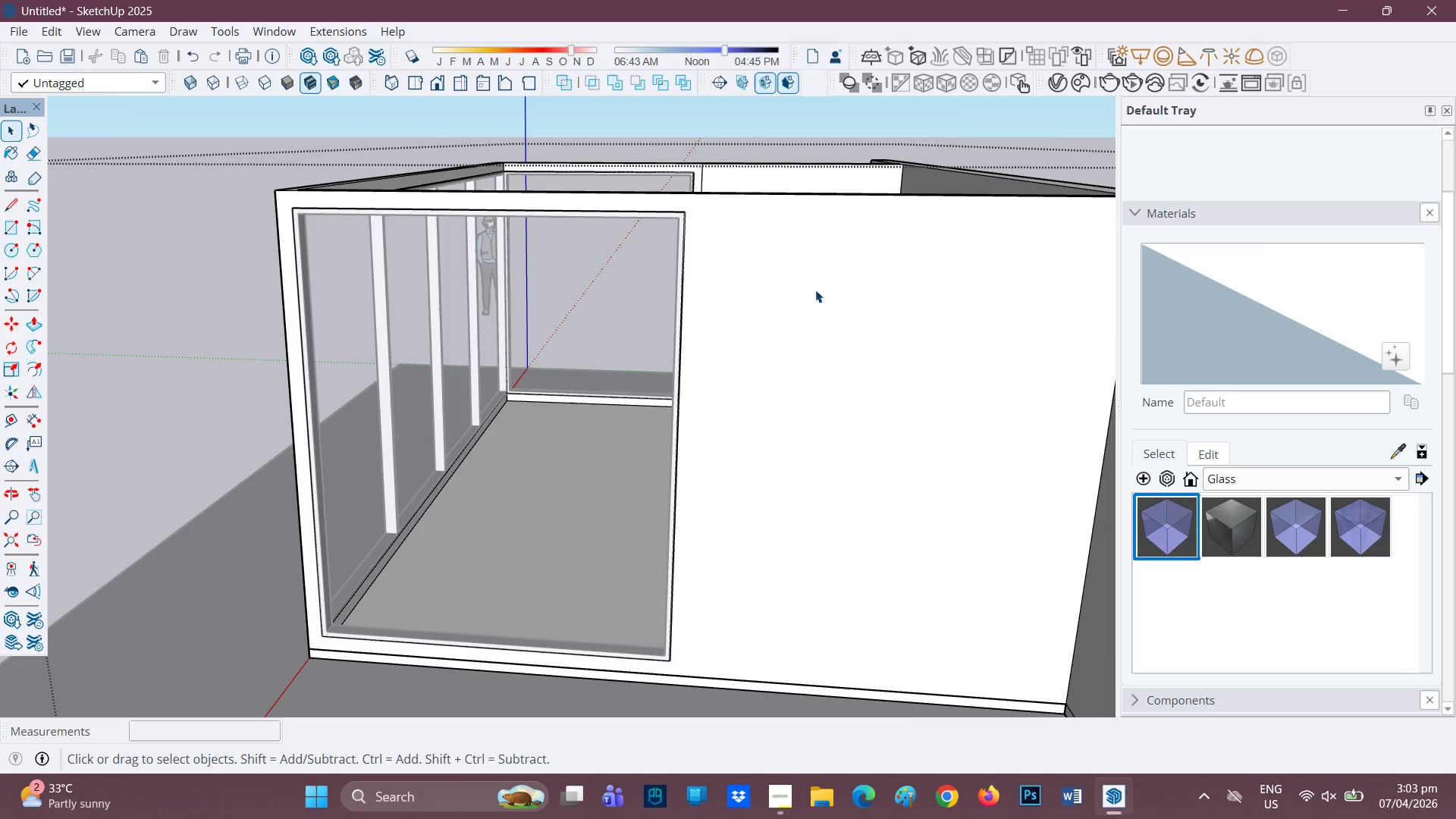 
scroll: coordinate [708, 213], scroll_direction: up, amount: 2.0
 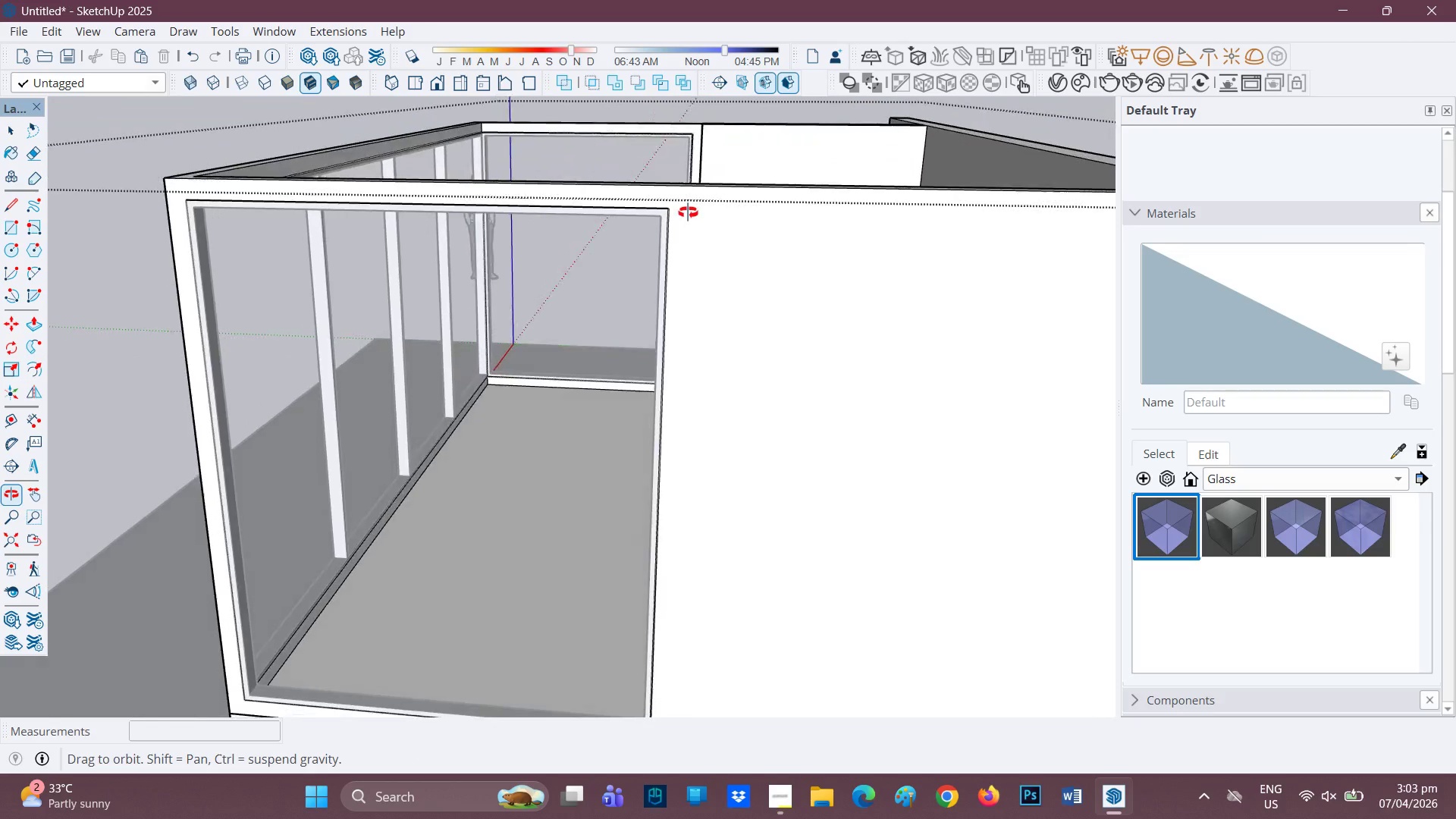 
scroll: coordinate [694, 226], scroll_direction: down, amount: 2.0
 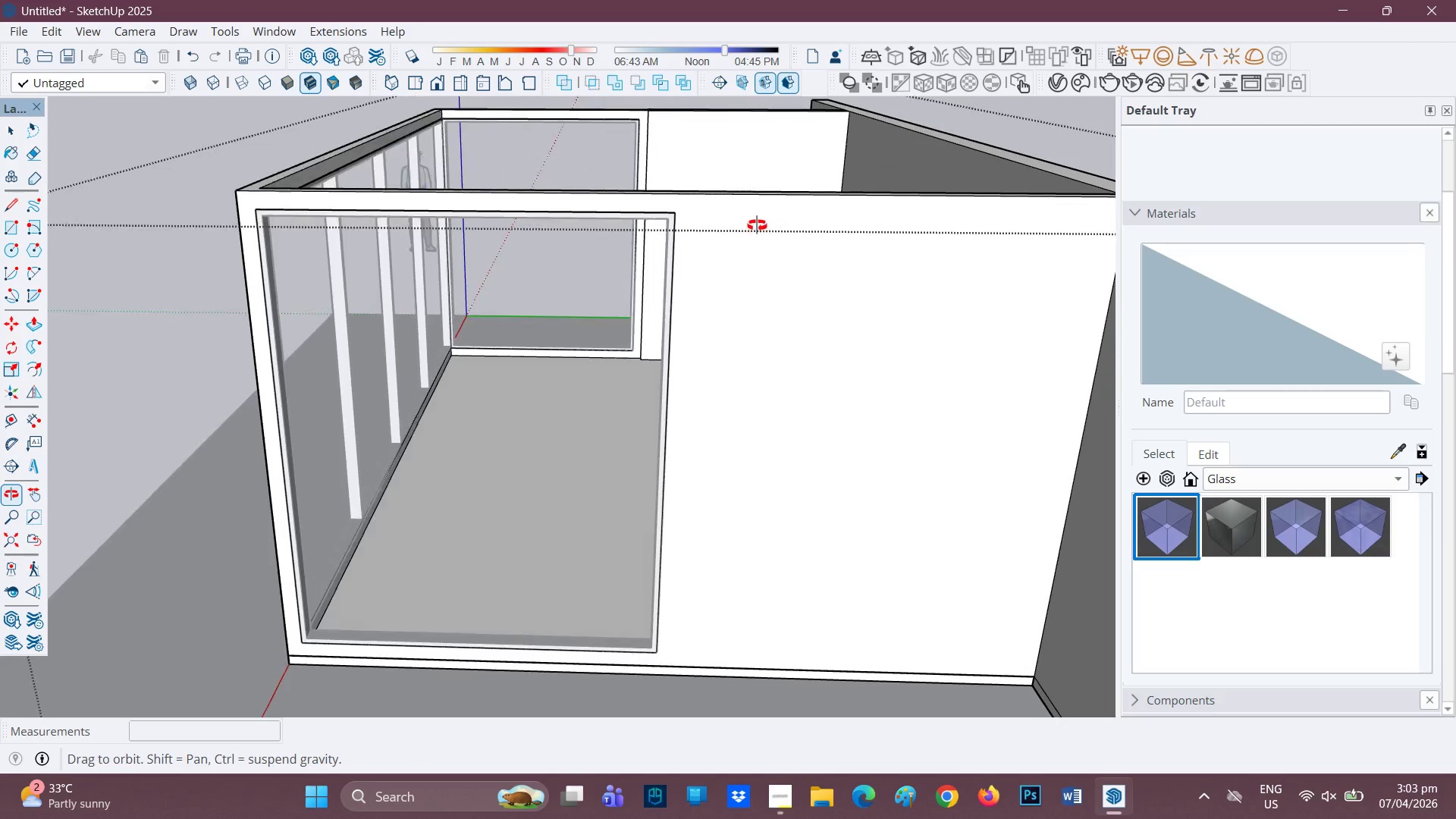 
scroll: coordinate [667, 281], scroll_direction: up, amount: 3.0
 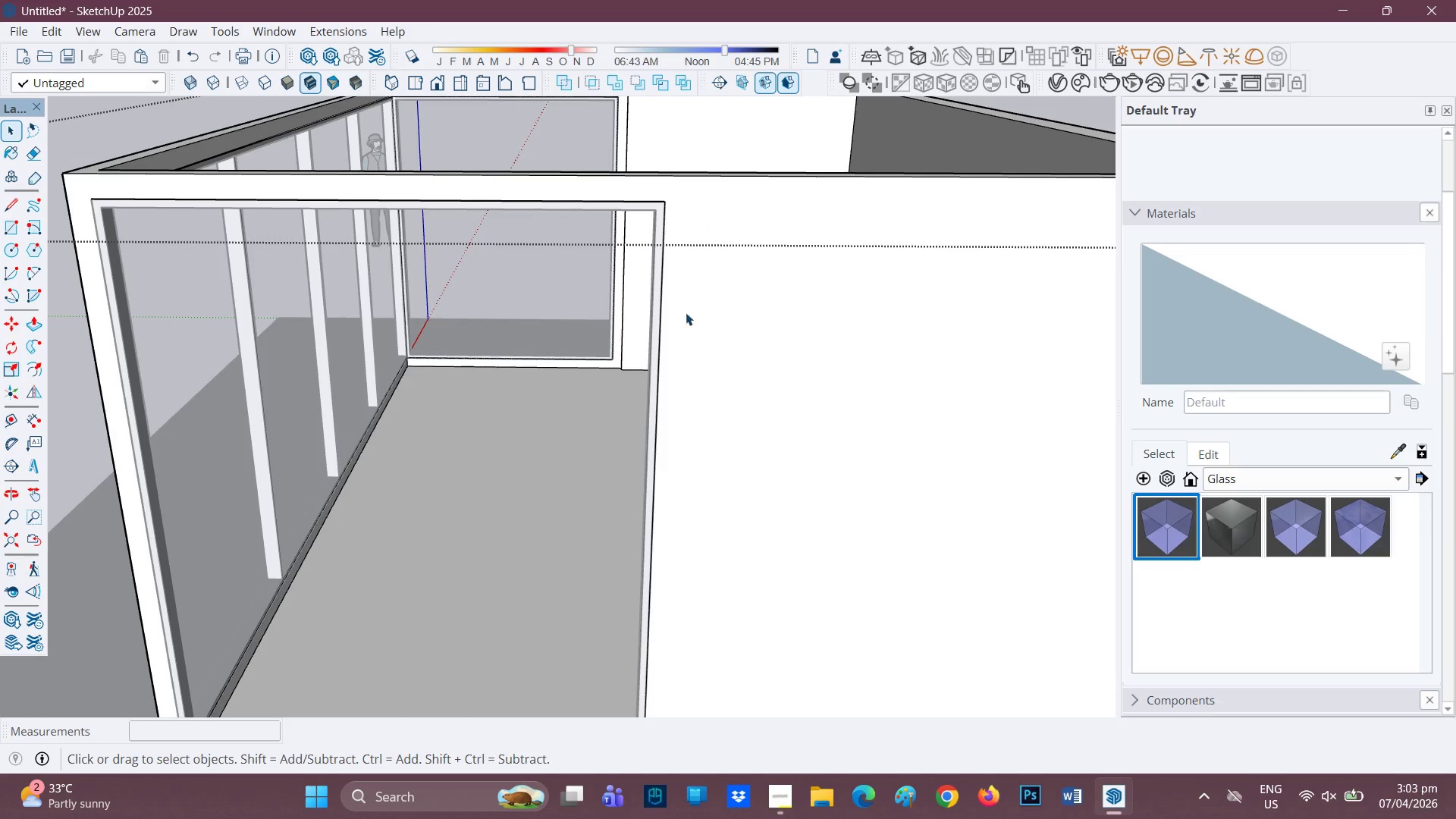 
key(L)
 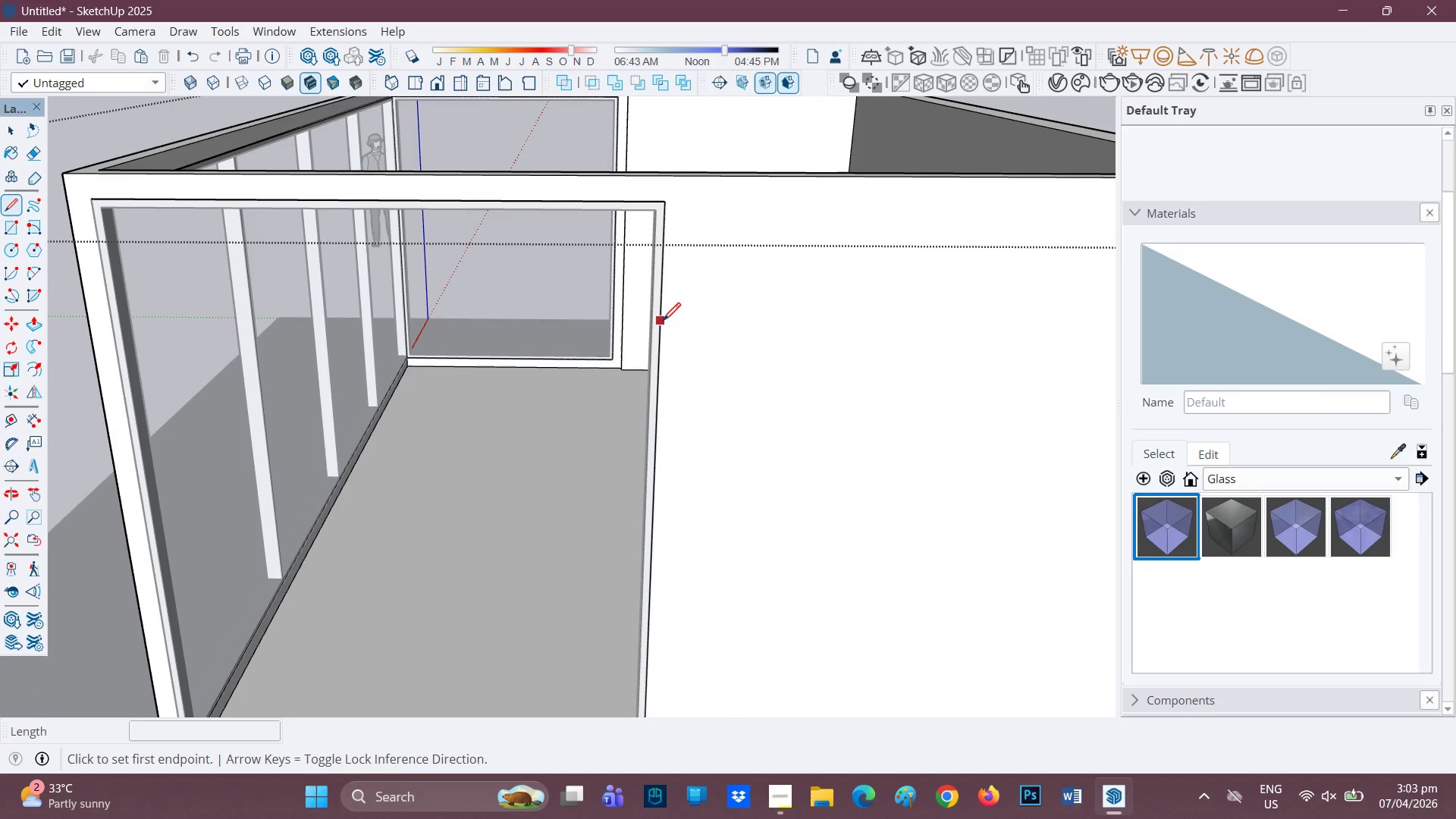 
left_click([663, 322])
 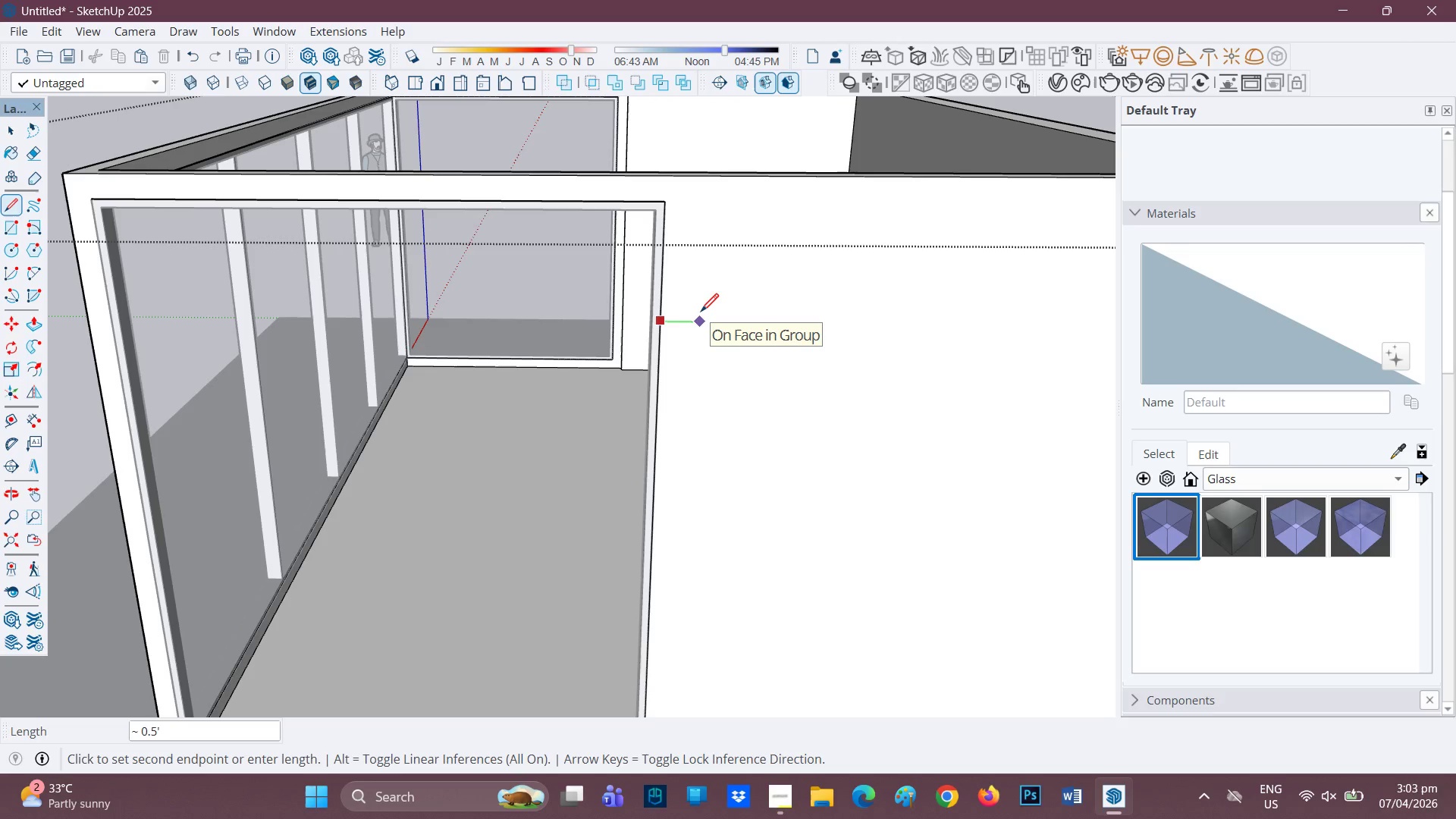 
key(1)
 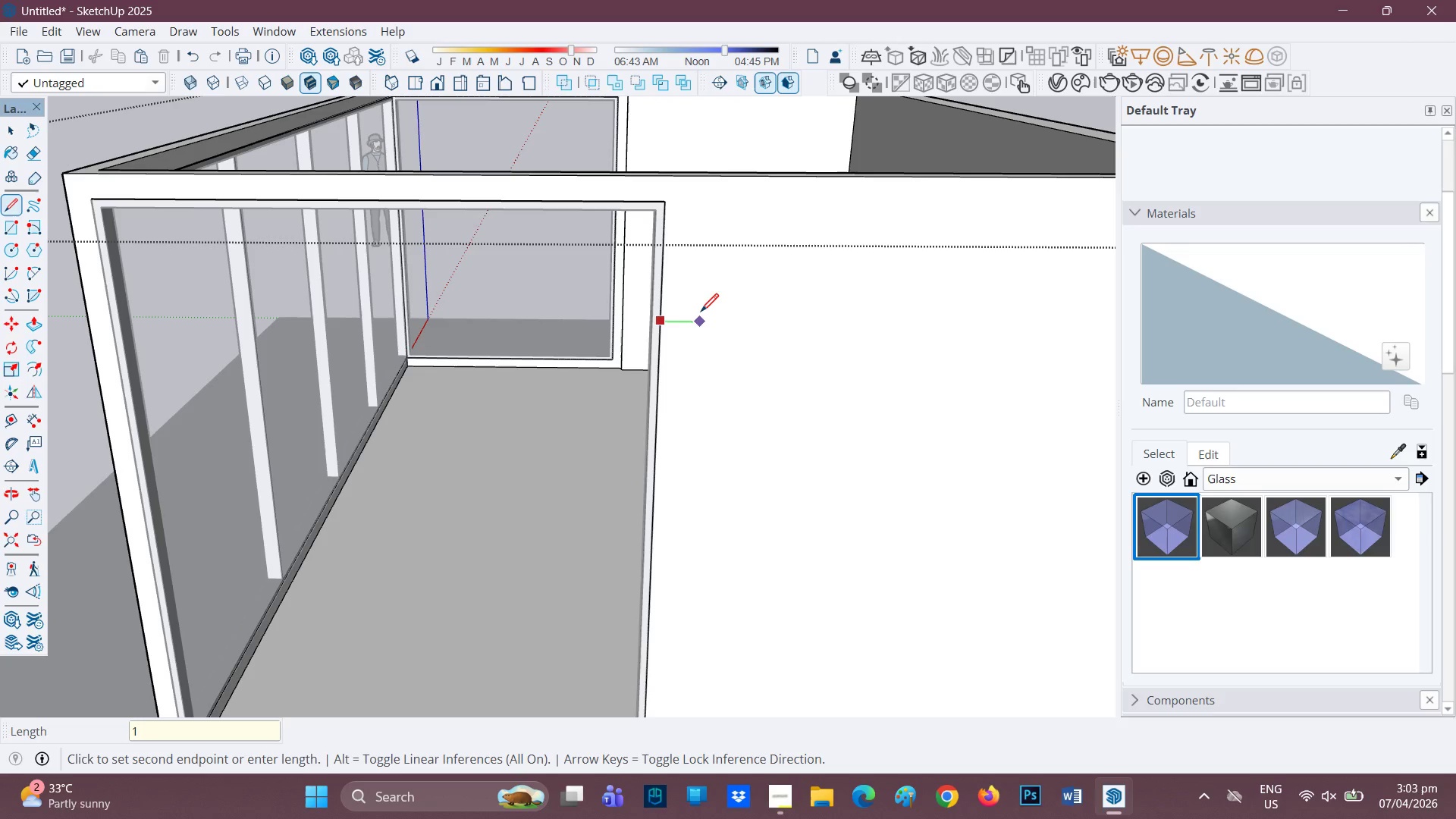 
key(Quote)
 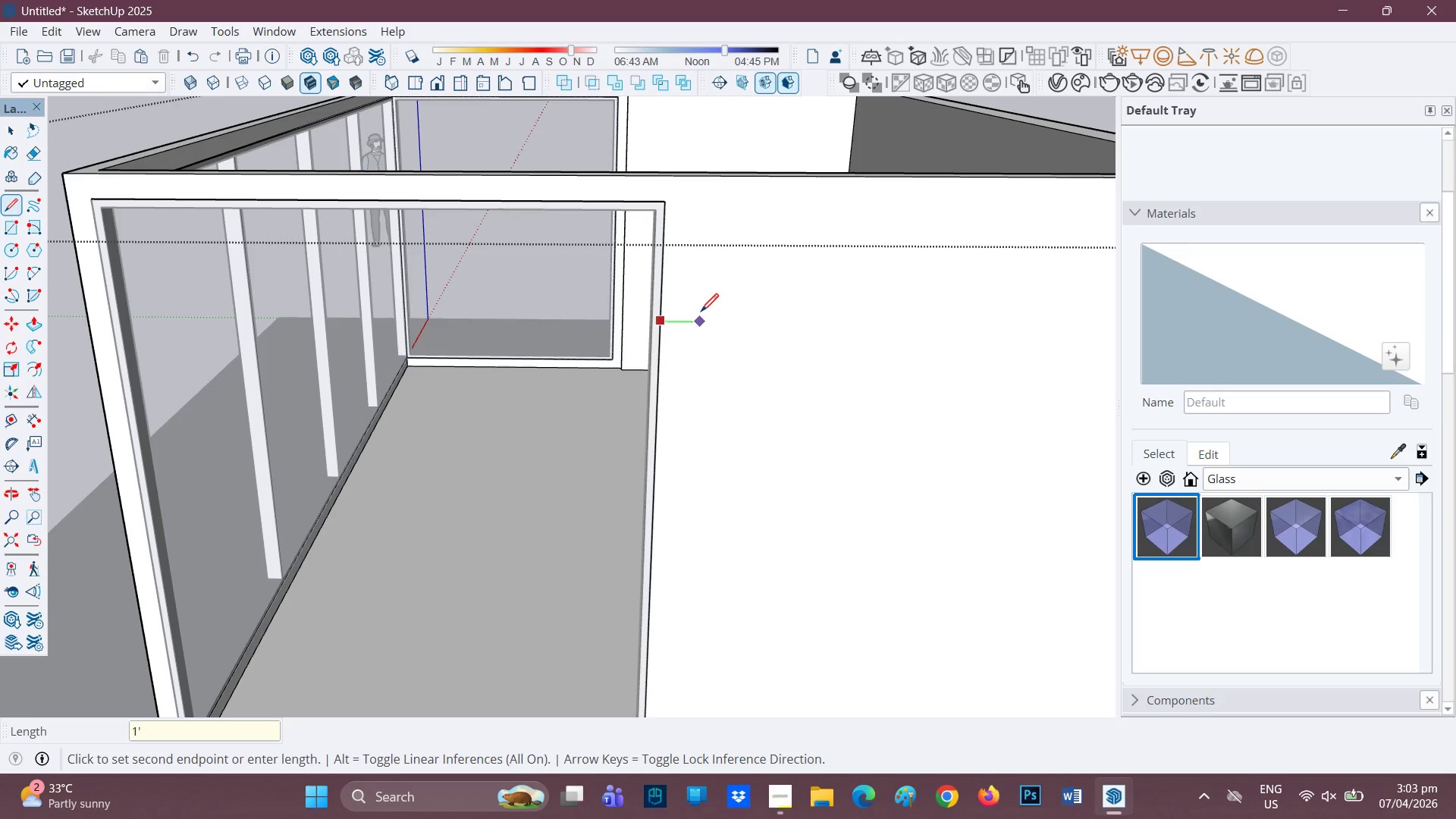 
key(Enter)
 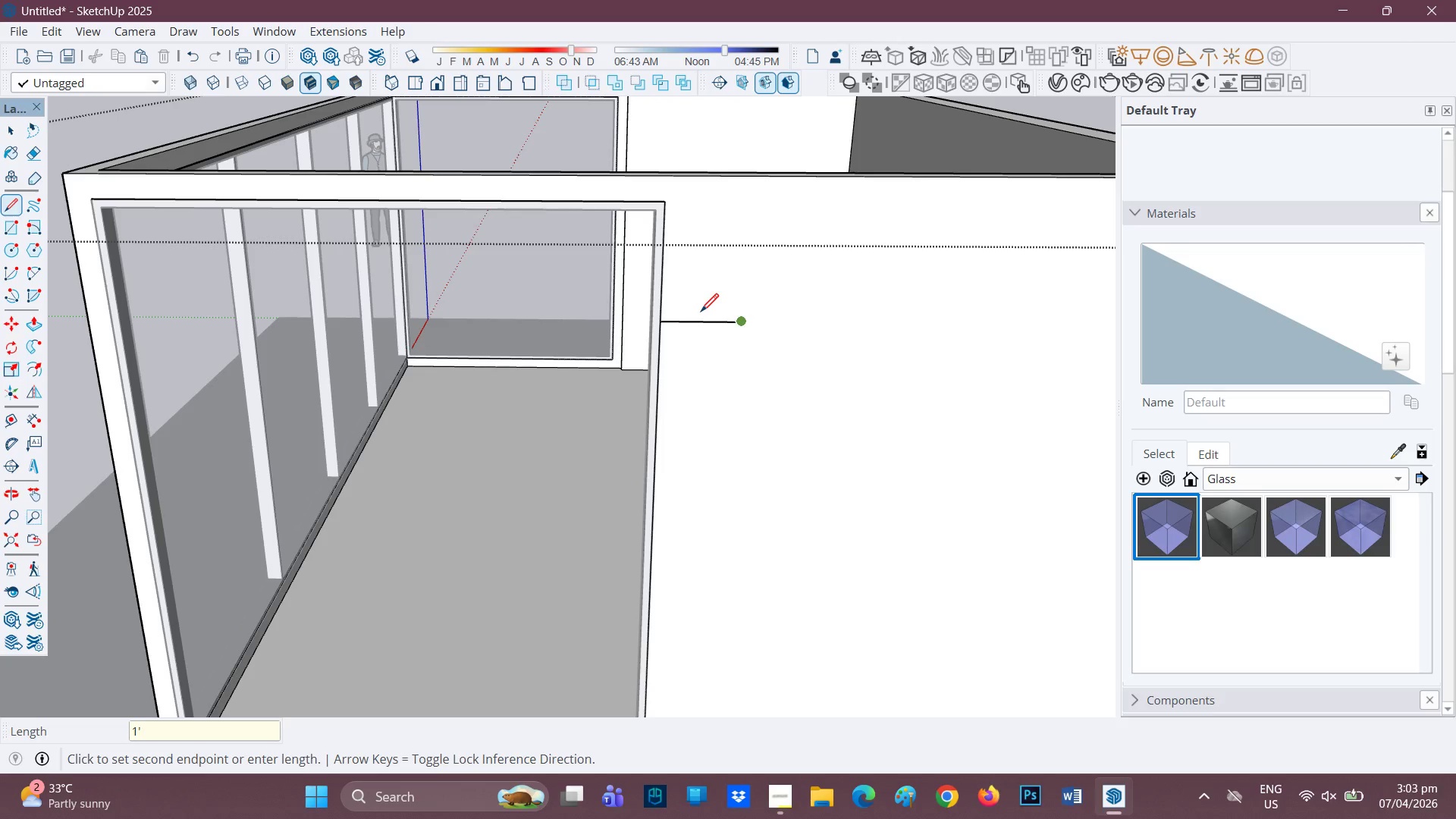 
key(Control+ControlLeft)
 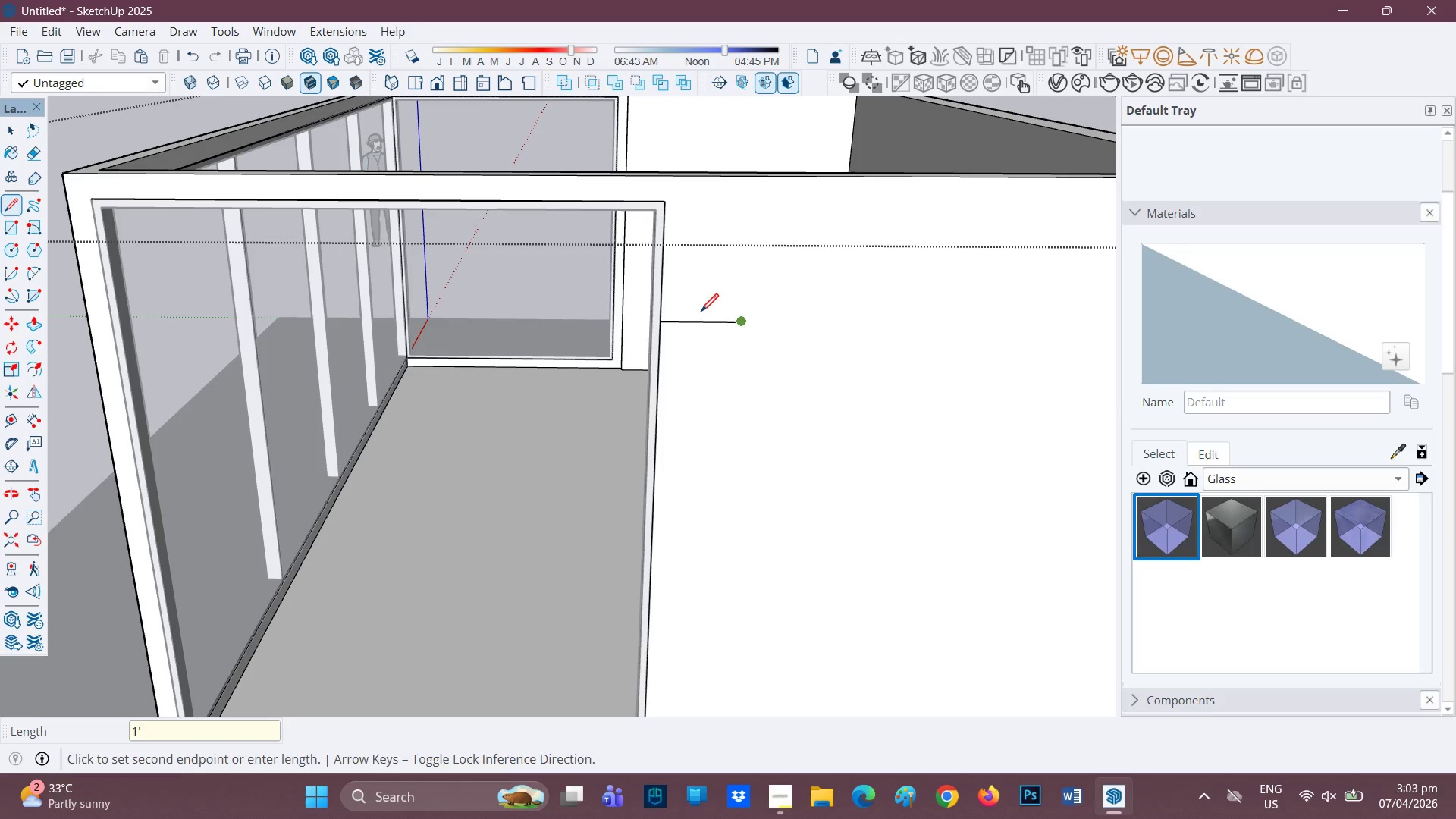 
key(Control+Z)
 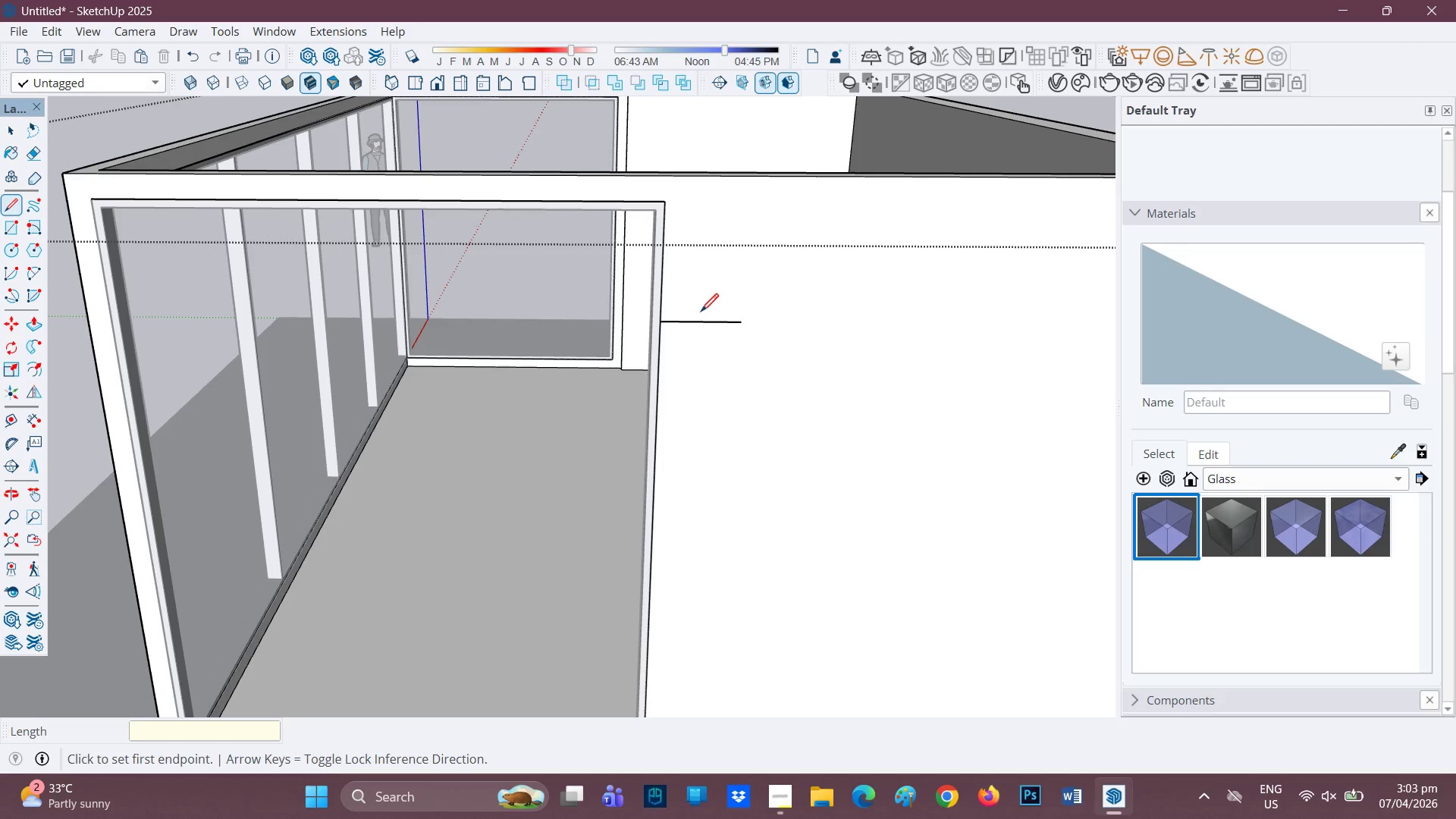 
key(Control+Z)
 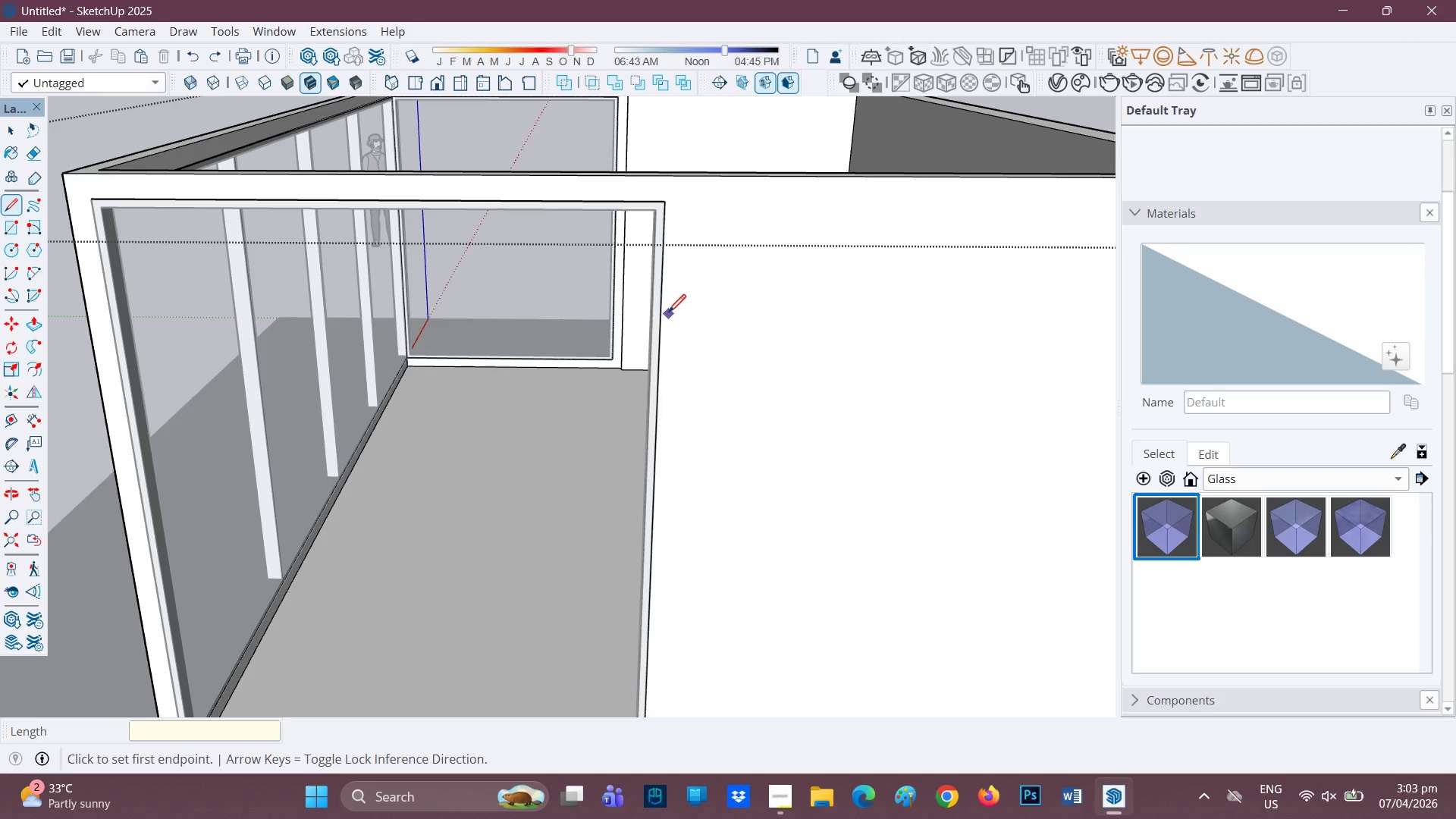 
left_click([662, 313])
 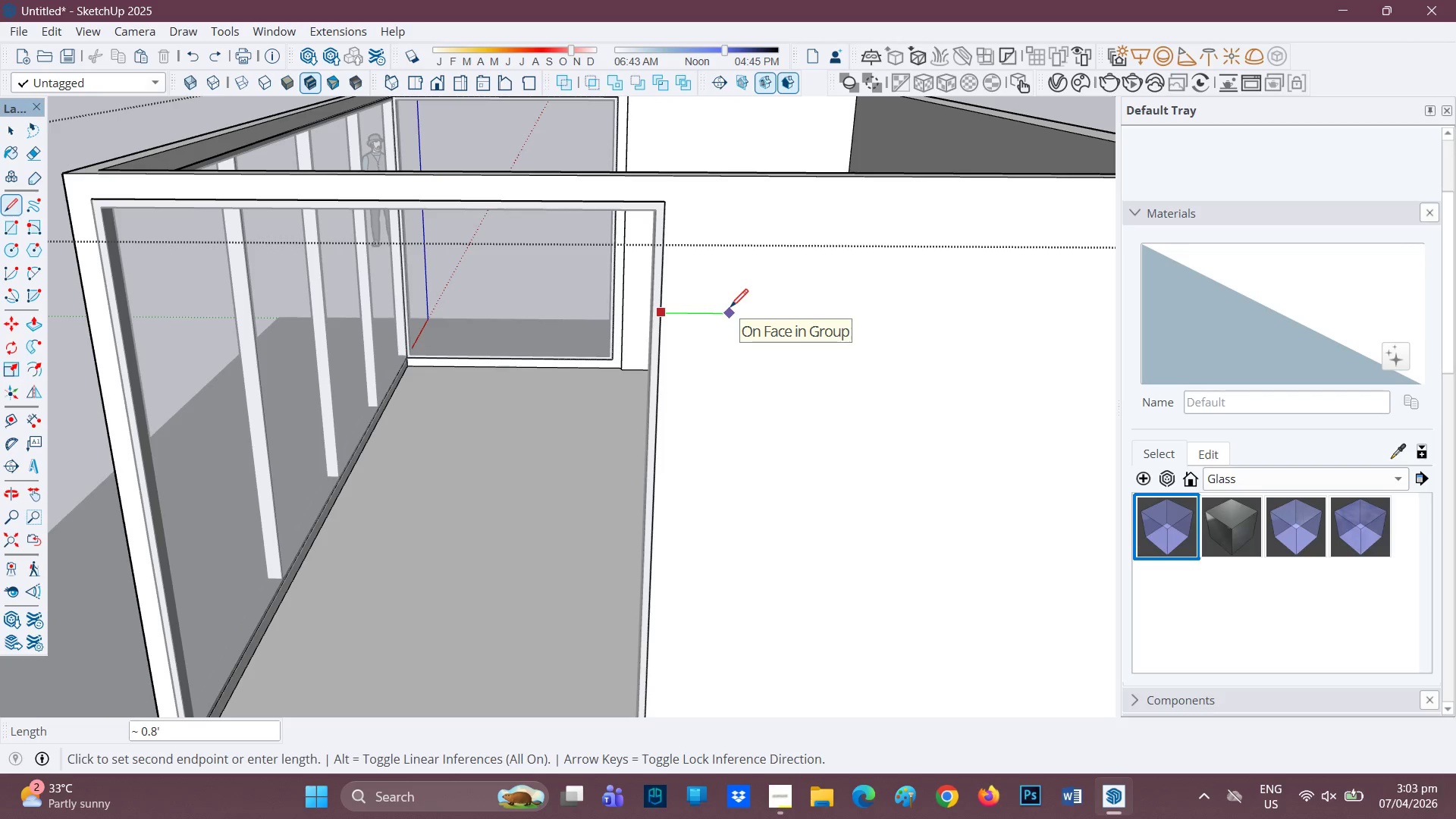 
key(0)
 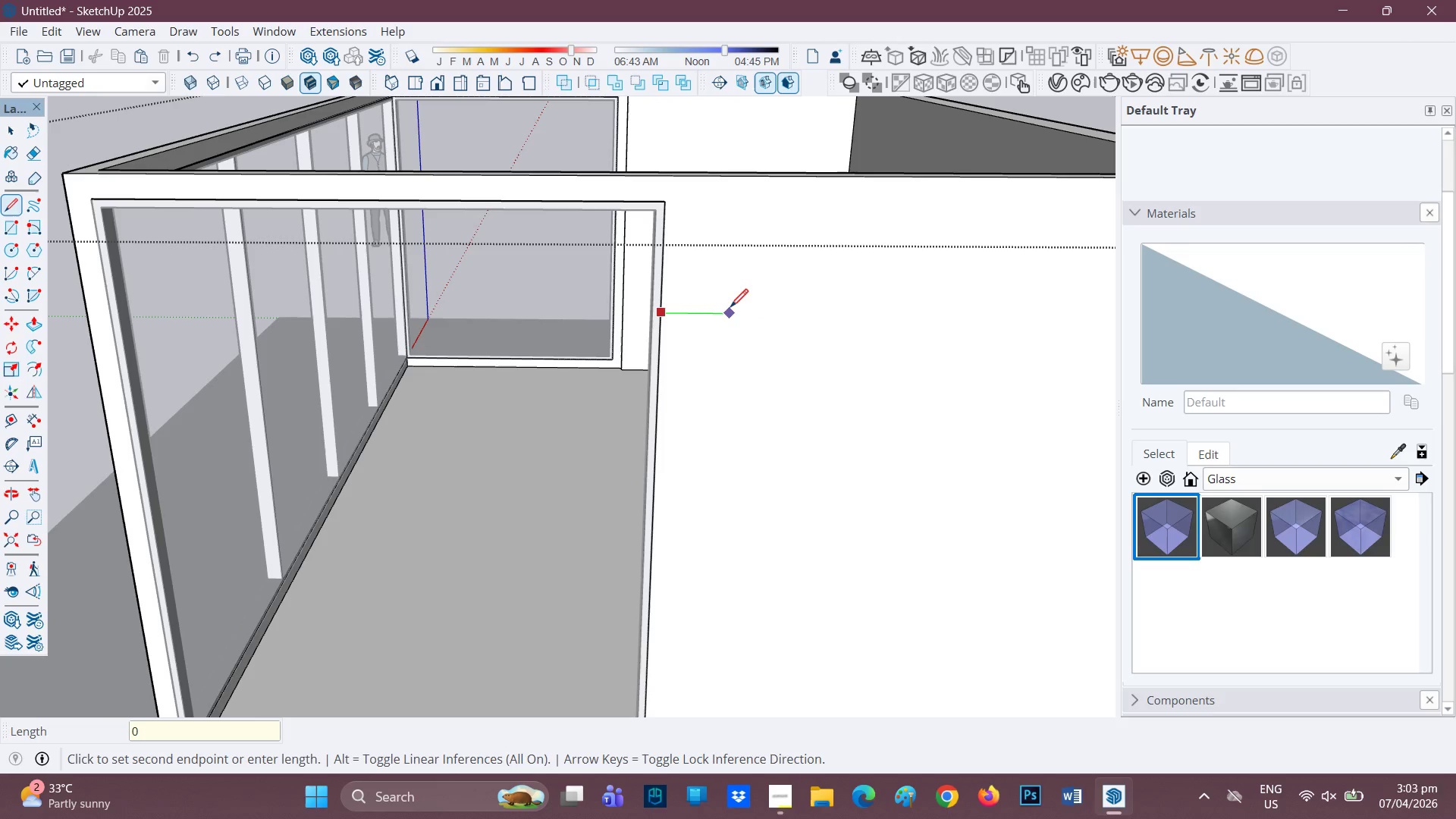 
key(Period)
 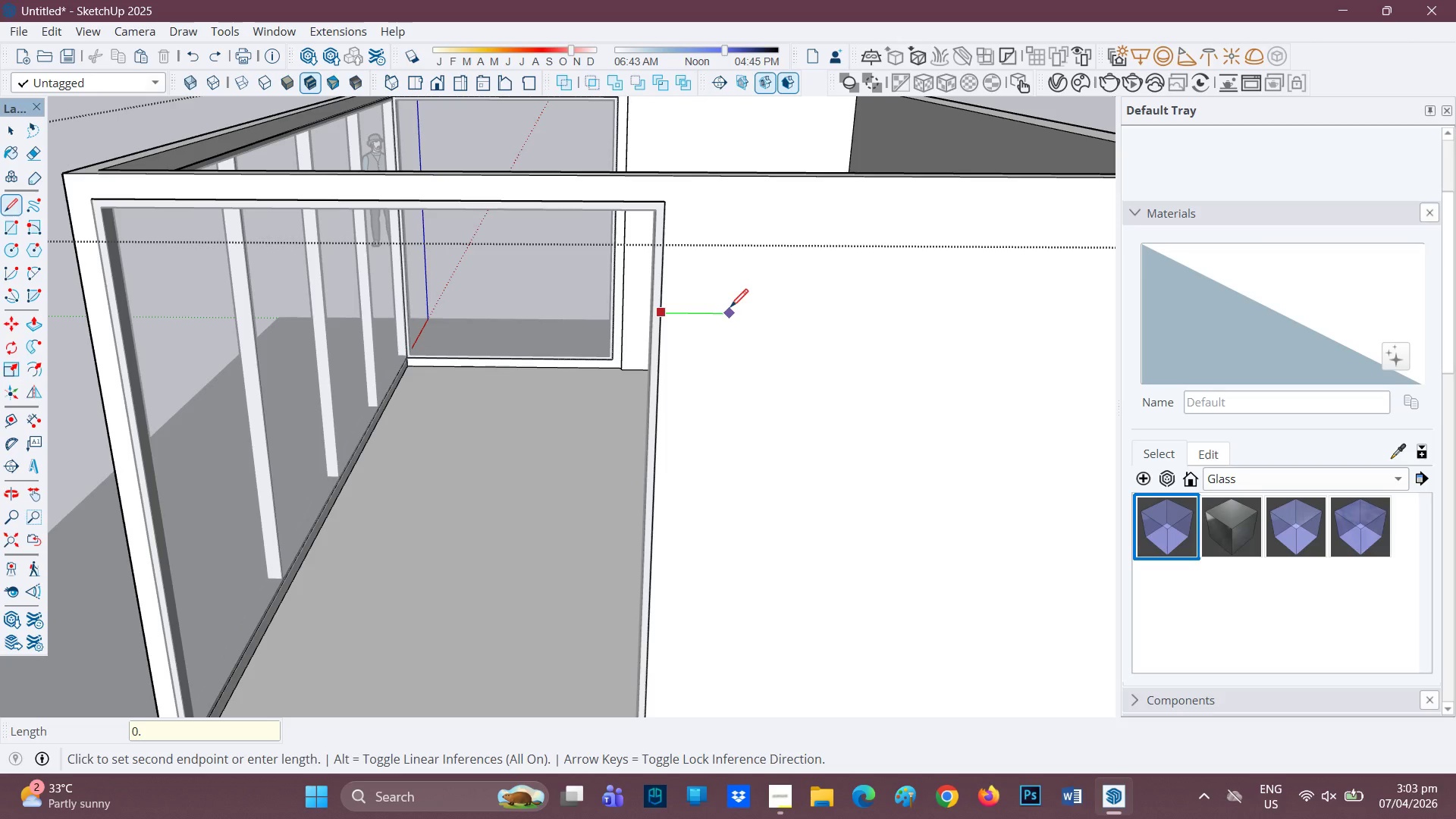 
key(1)
 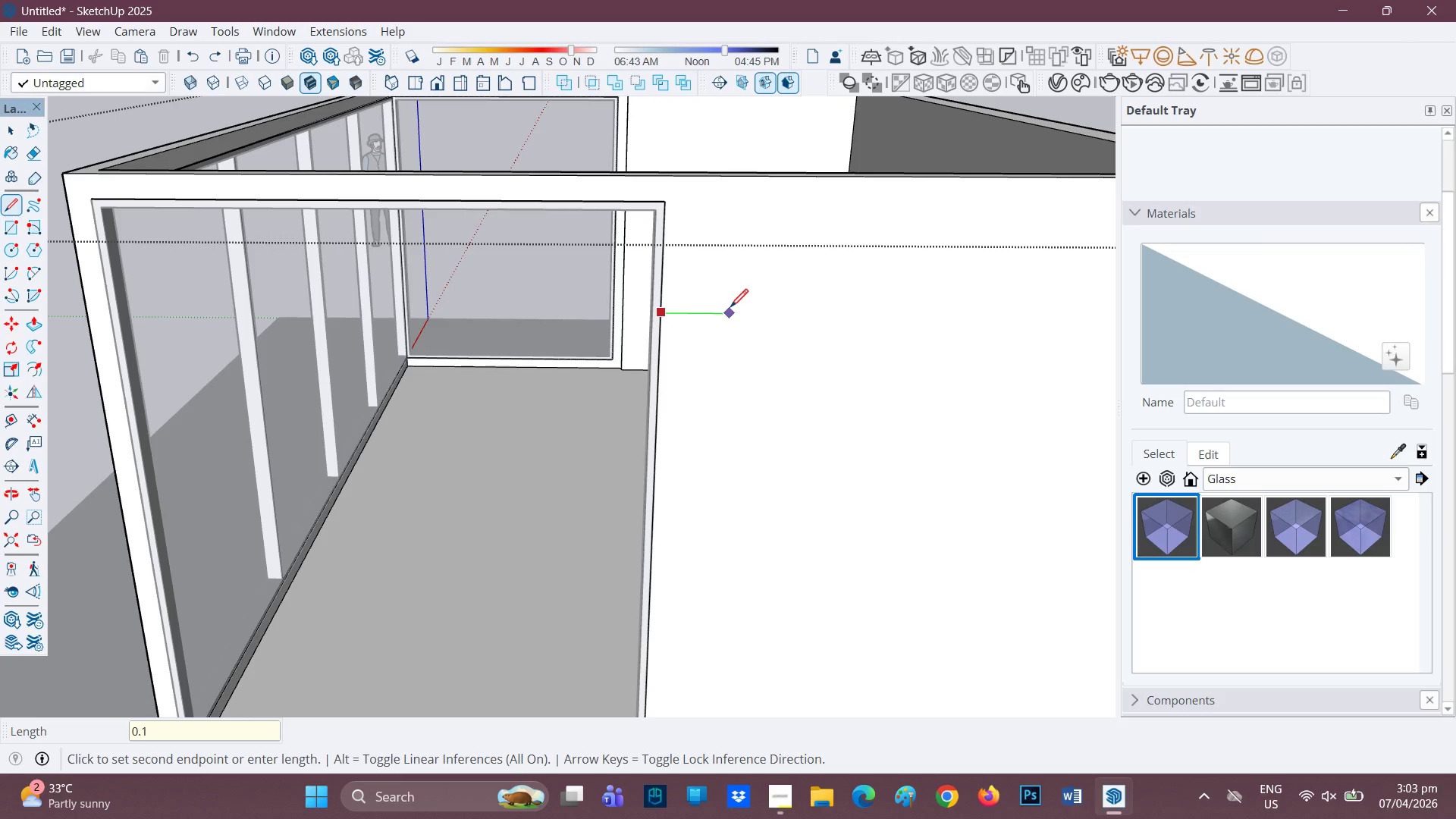 
key(Quote)
 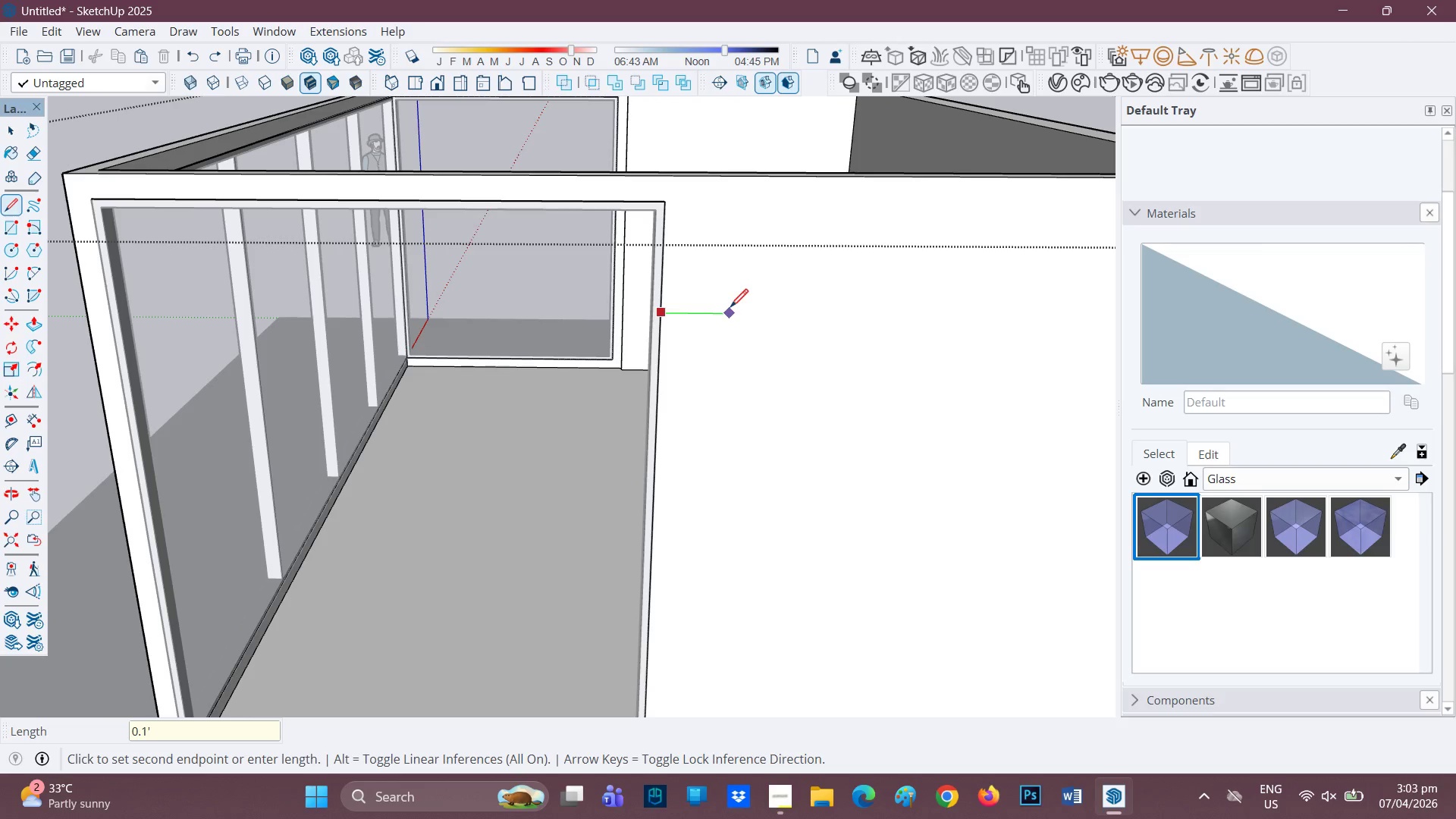 
key(Enter)
 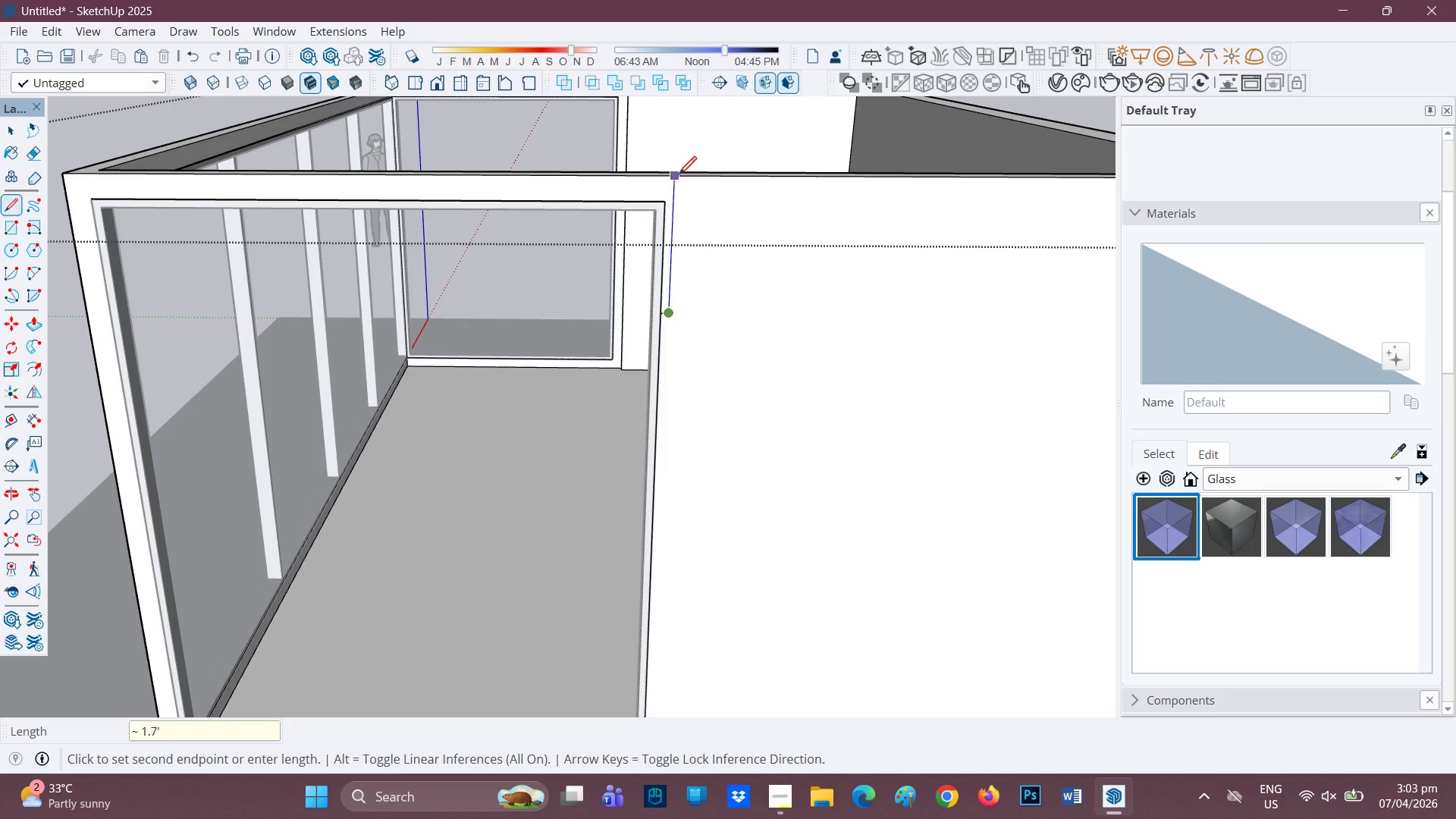 
left_click([679, 176])
 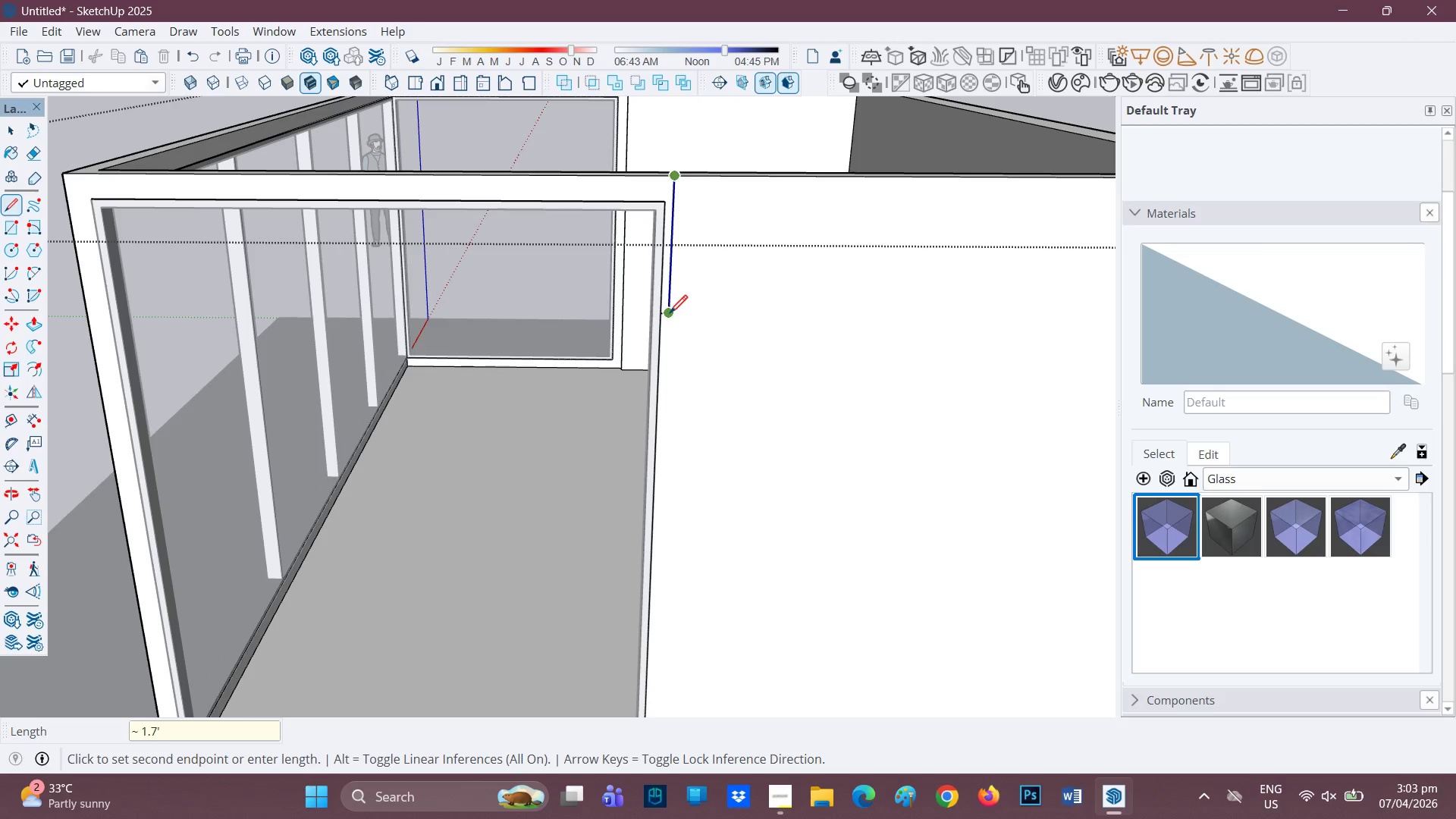 
left_click([670, 315])
 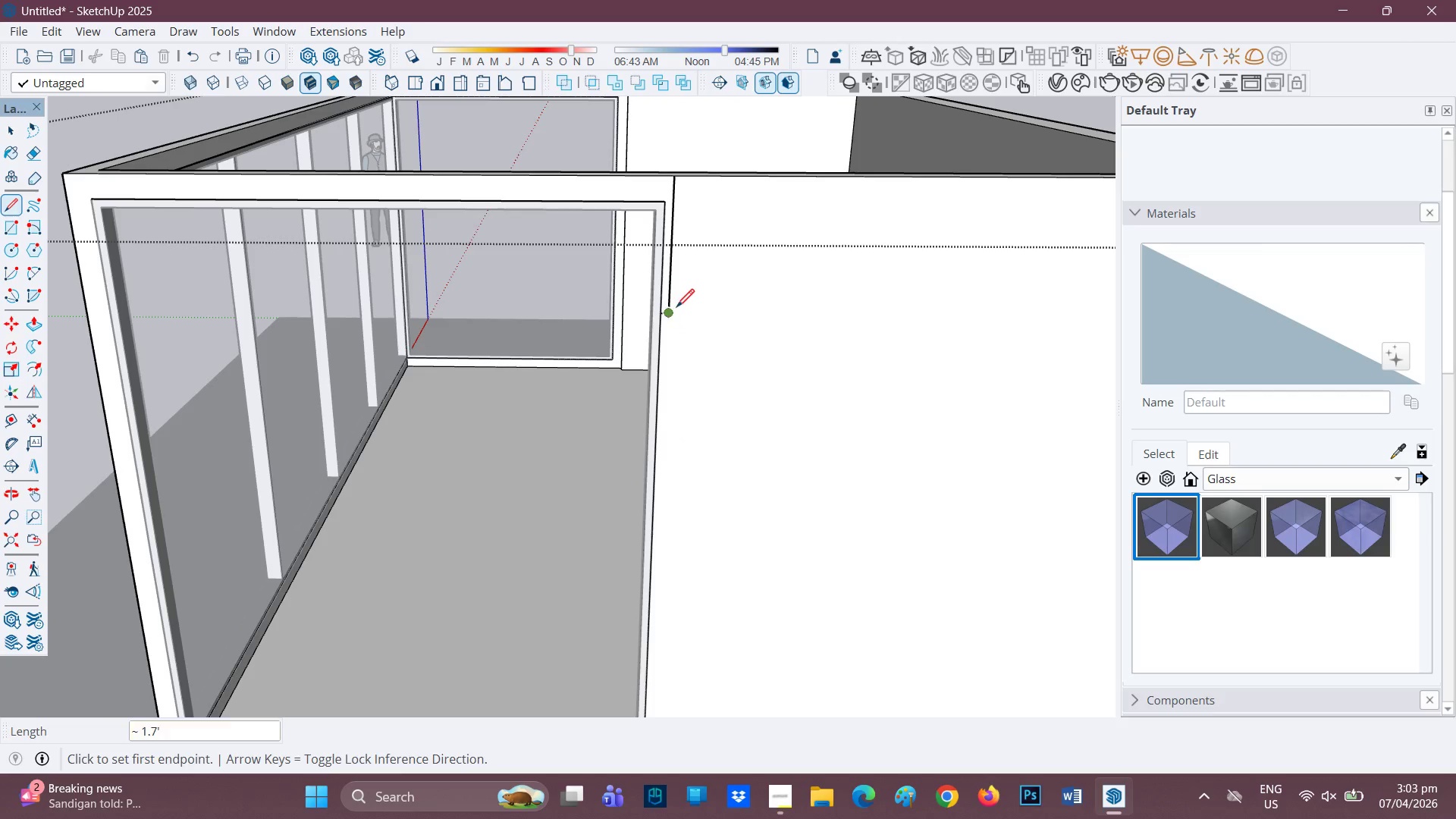 
left_click_drag(start_coordinate=[676, 310], to_coordinate=[672, 323])
 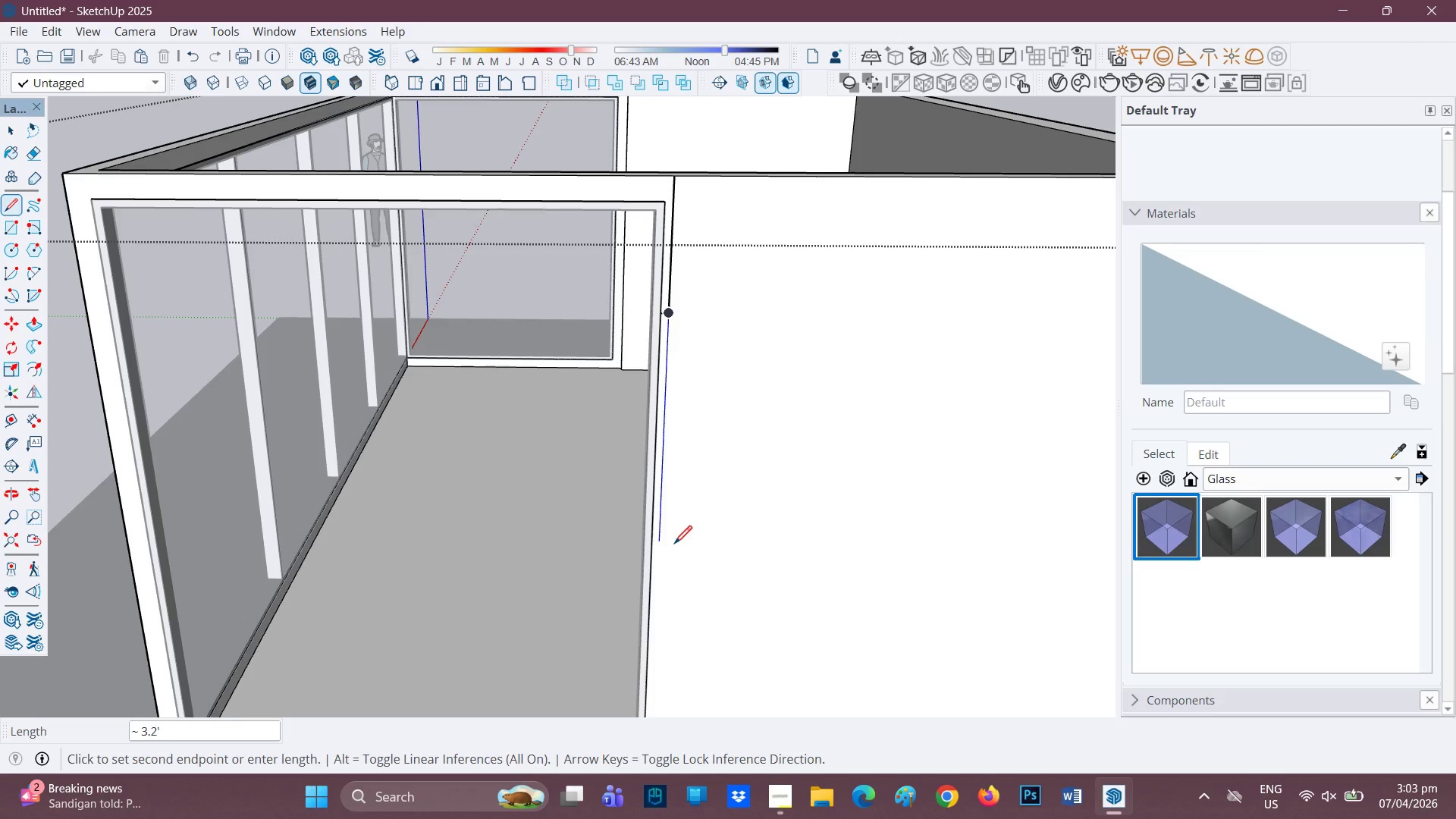 
type(hl)
 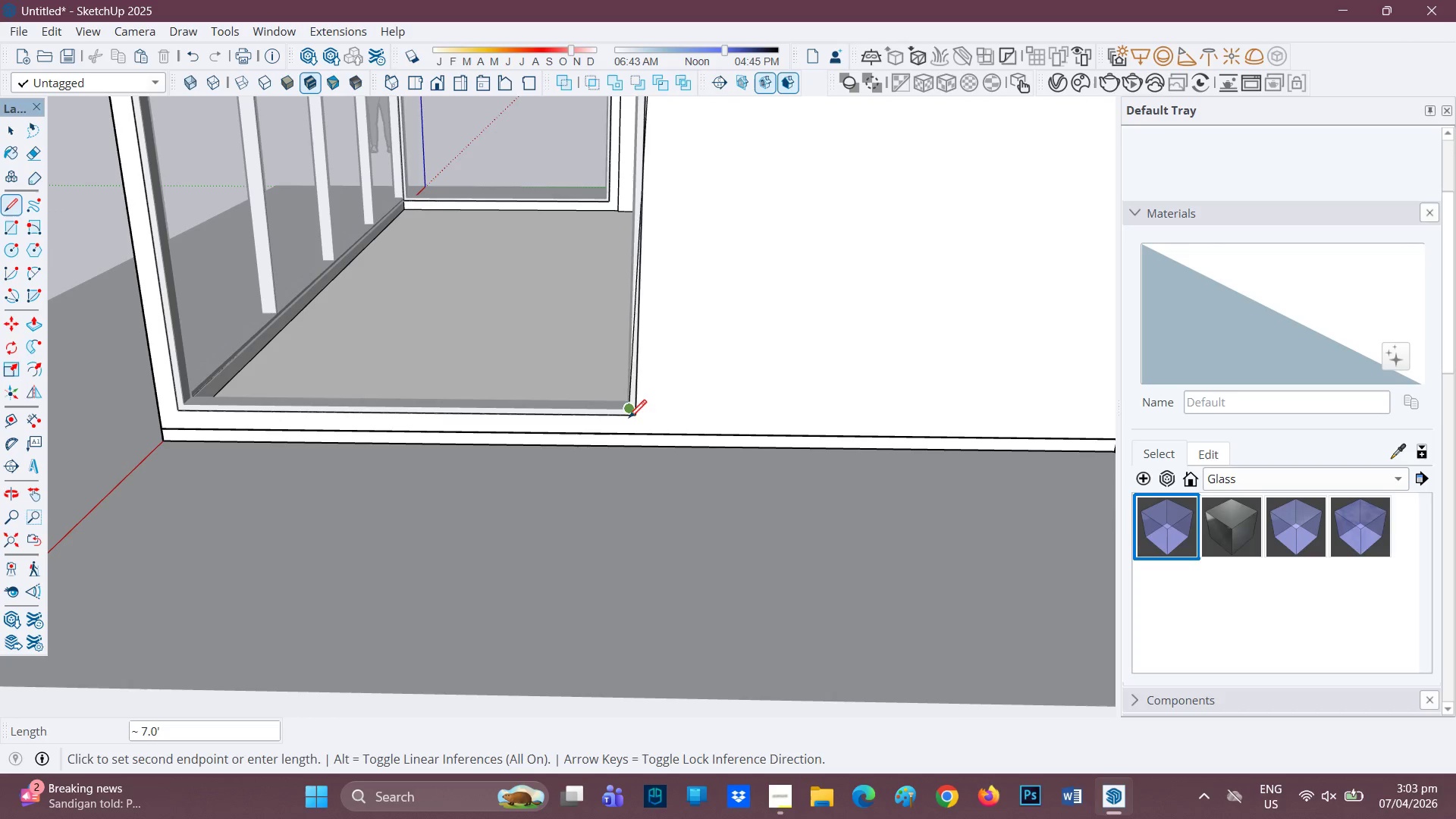 
left_click_drag(start_coordinate=[673, 514], to_coordinate=[664, 119])
 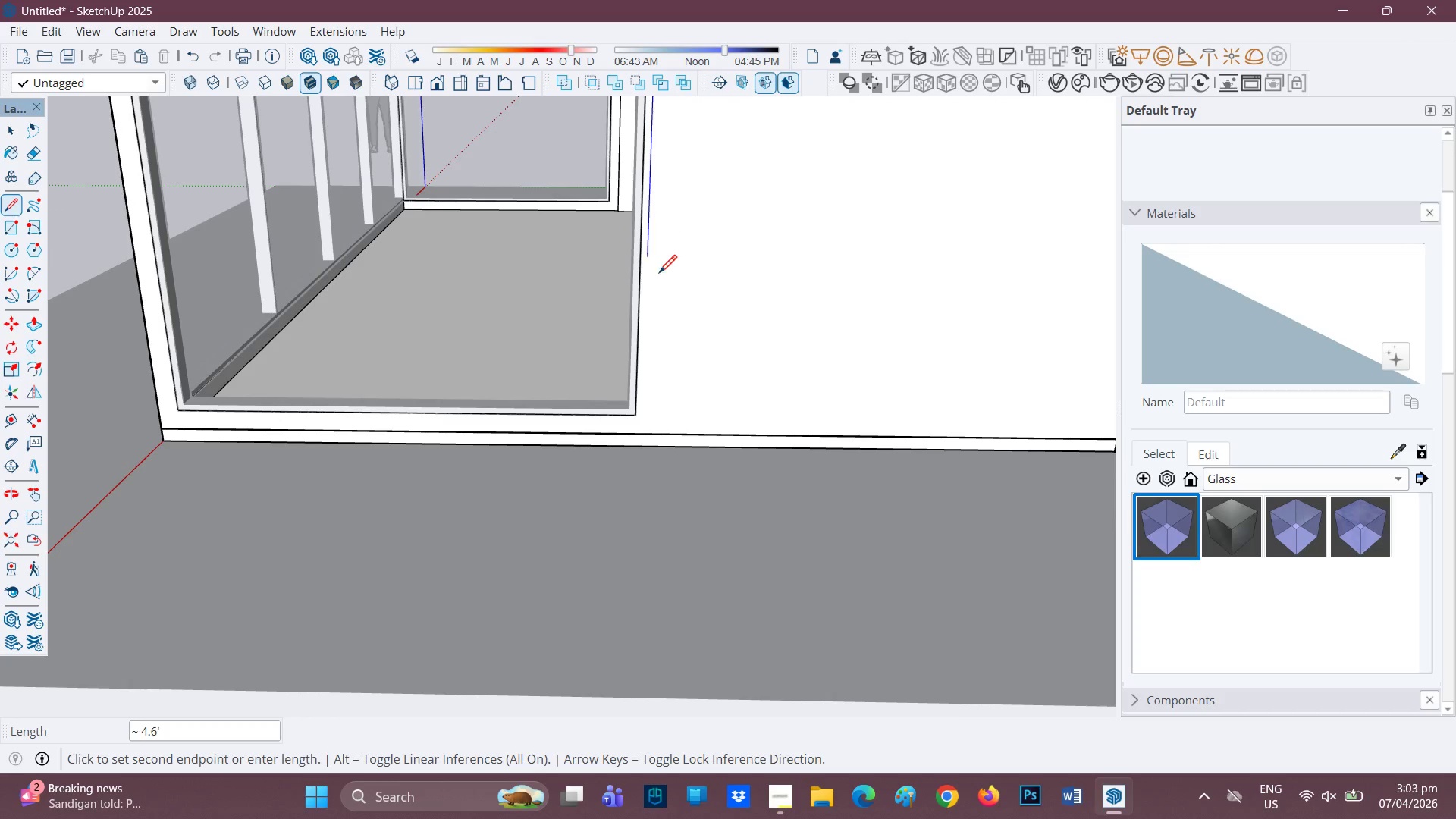 
mouse_move([644, 405])
 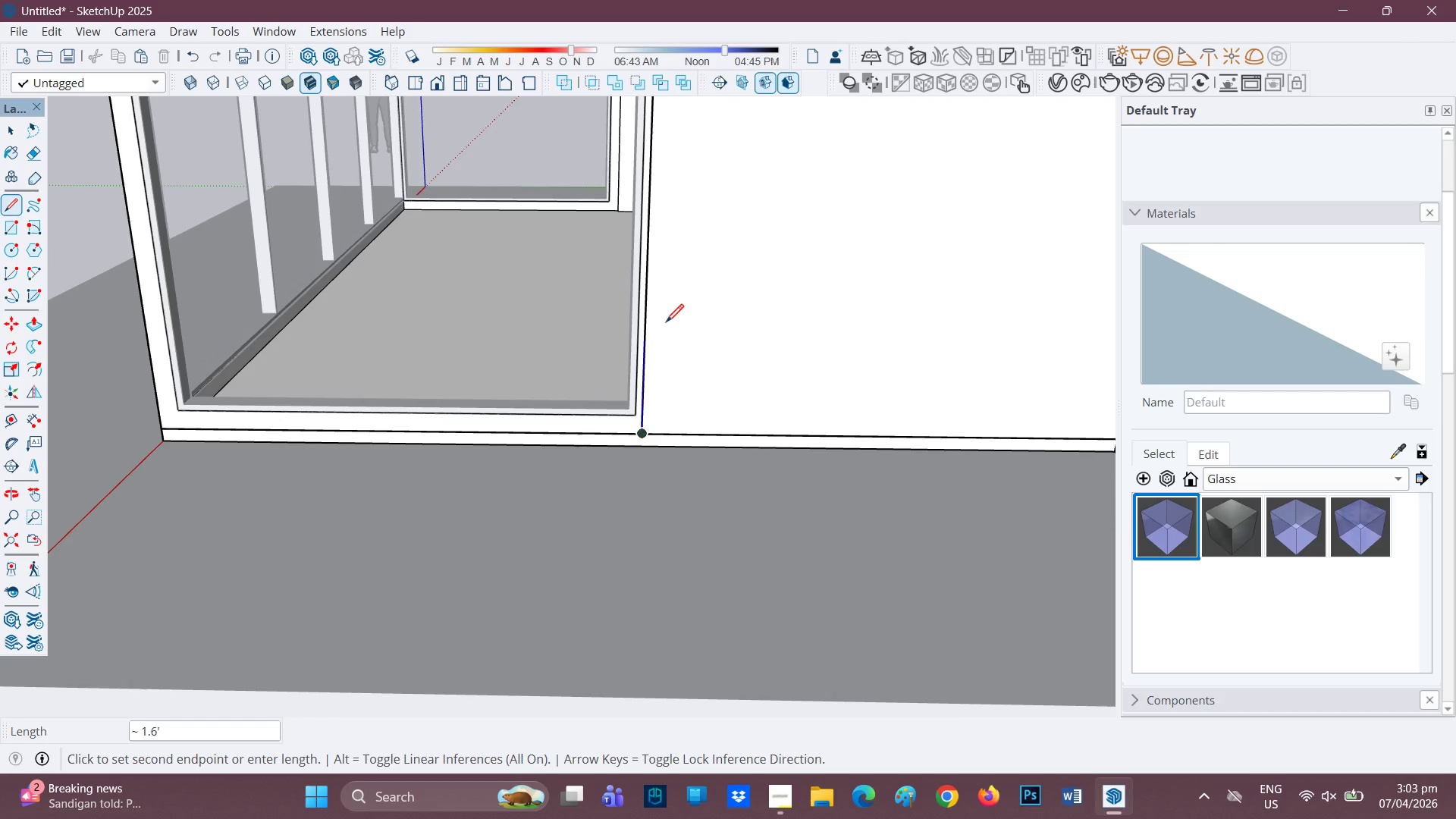 
key(Space)
 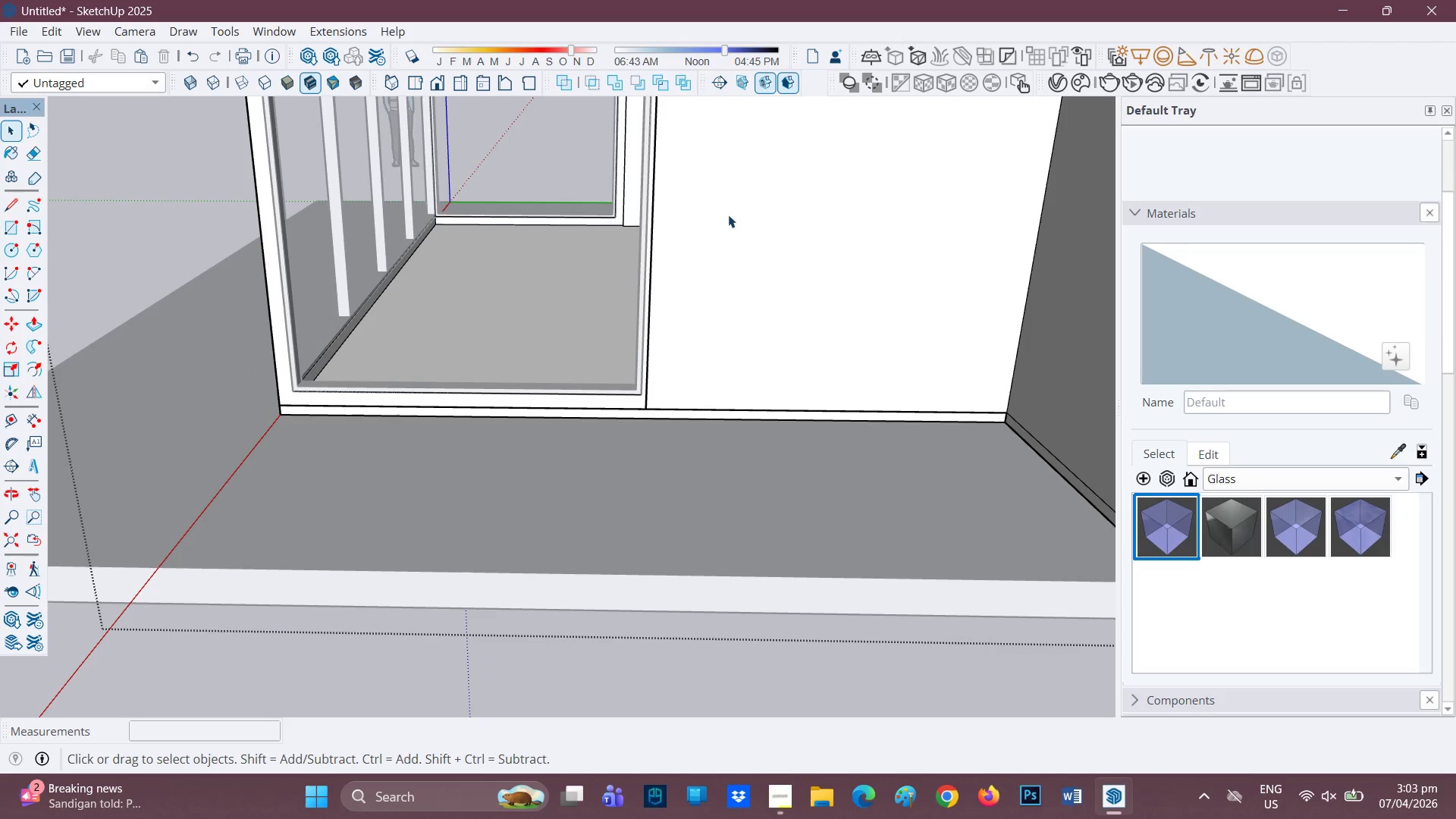 
scroll: coordinate [655, 338], scroll_direction: down, amount: 3.0
 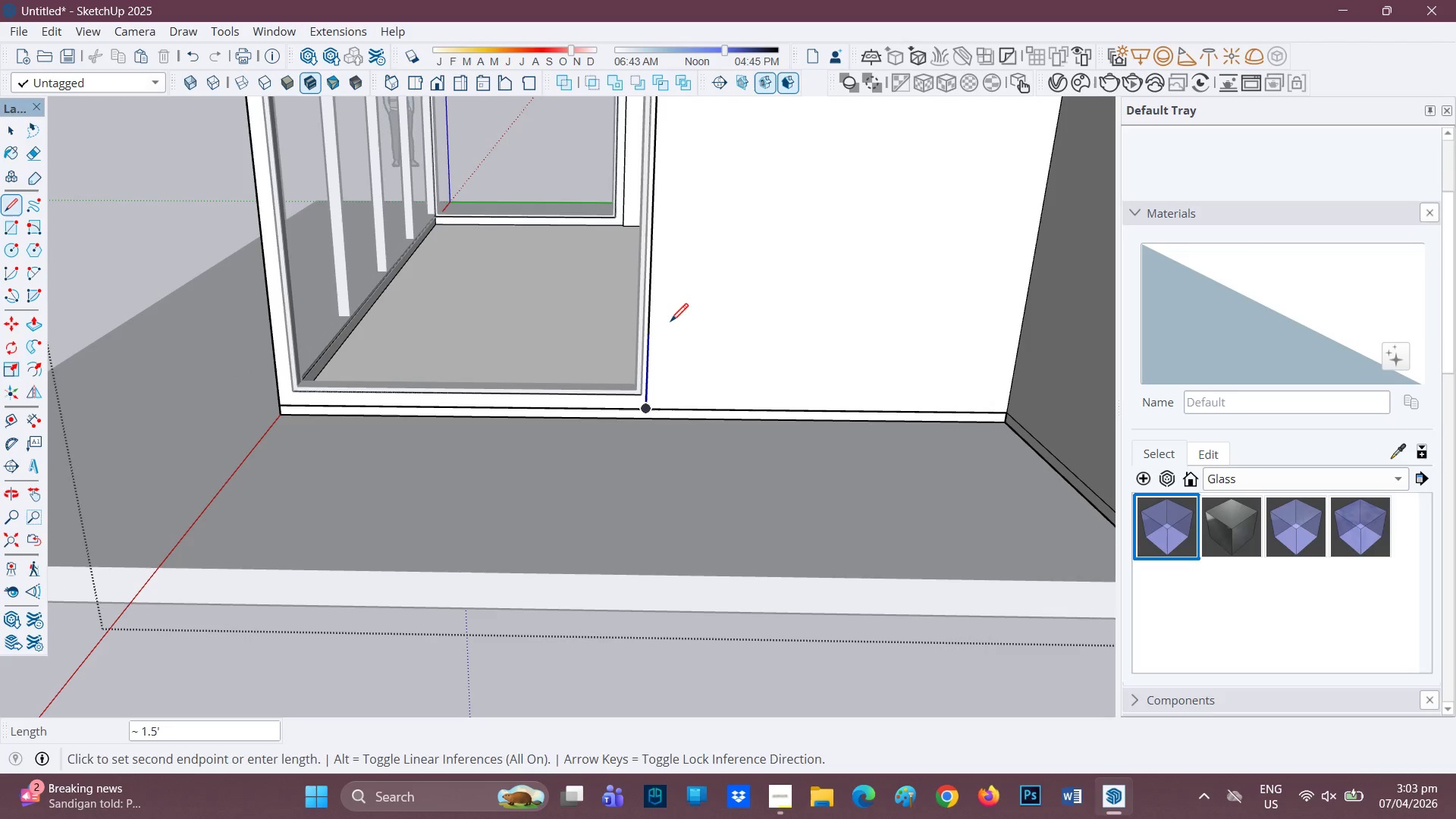 
key(H)
 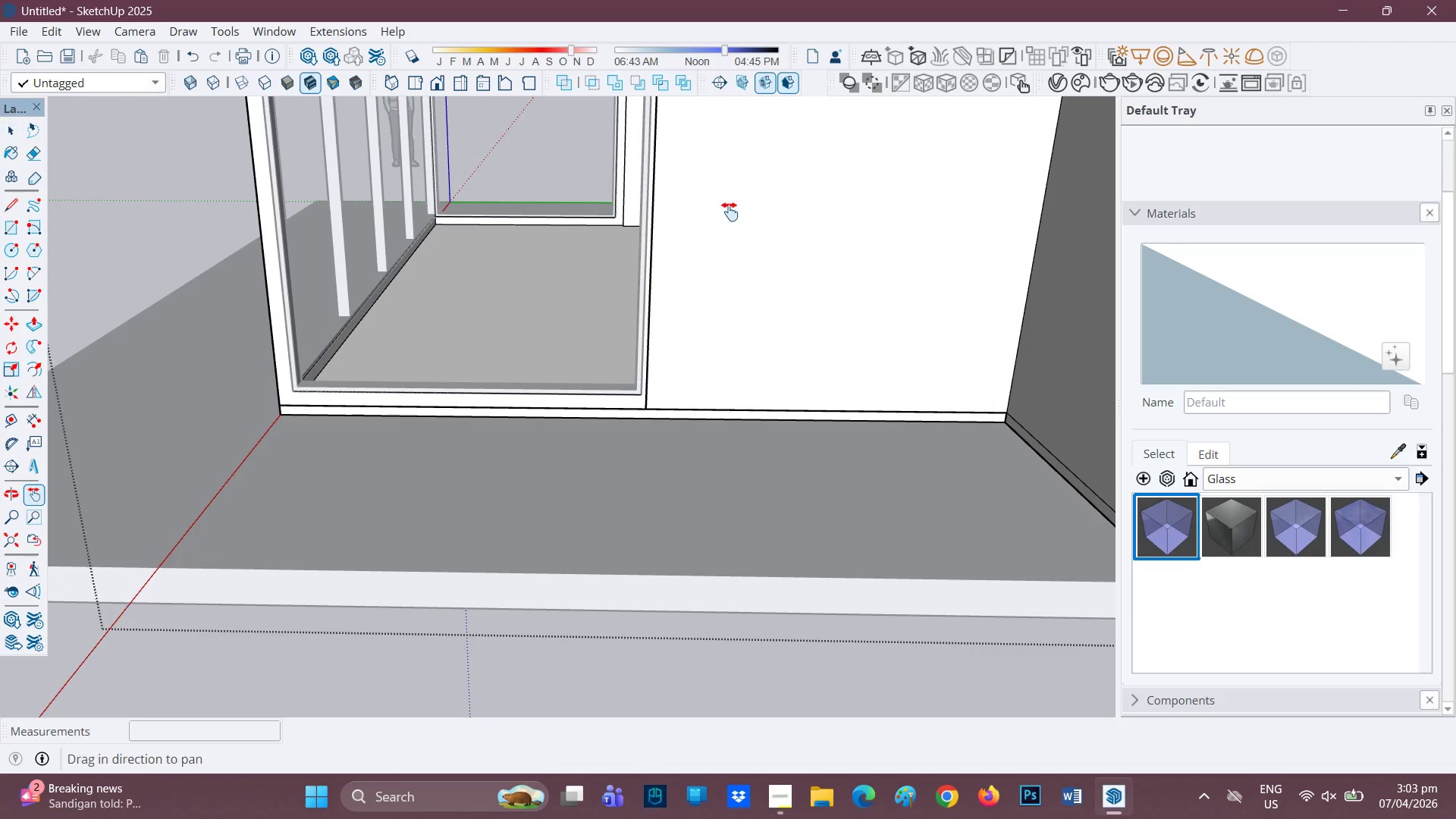 
left_click_drag(start_coordinate=[730, 214], to_coordinate=[617, 490])
 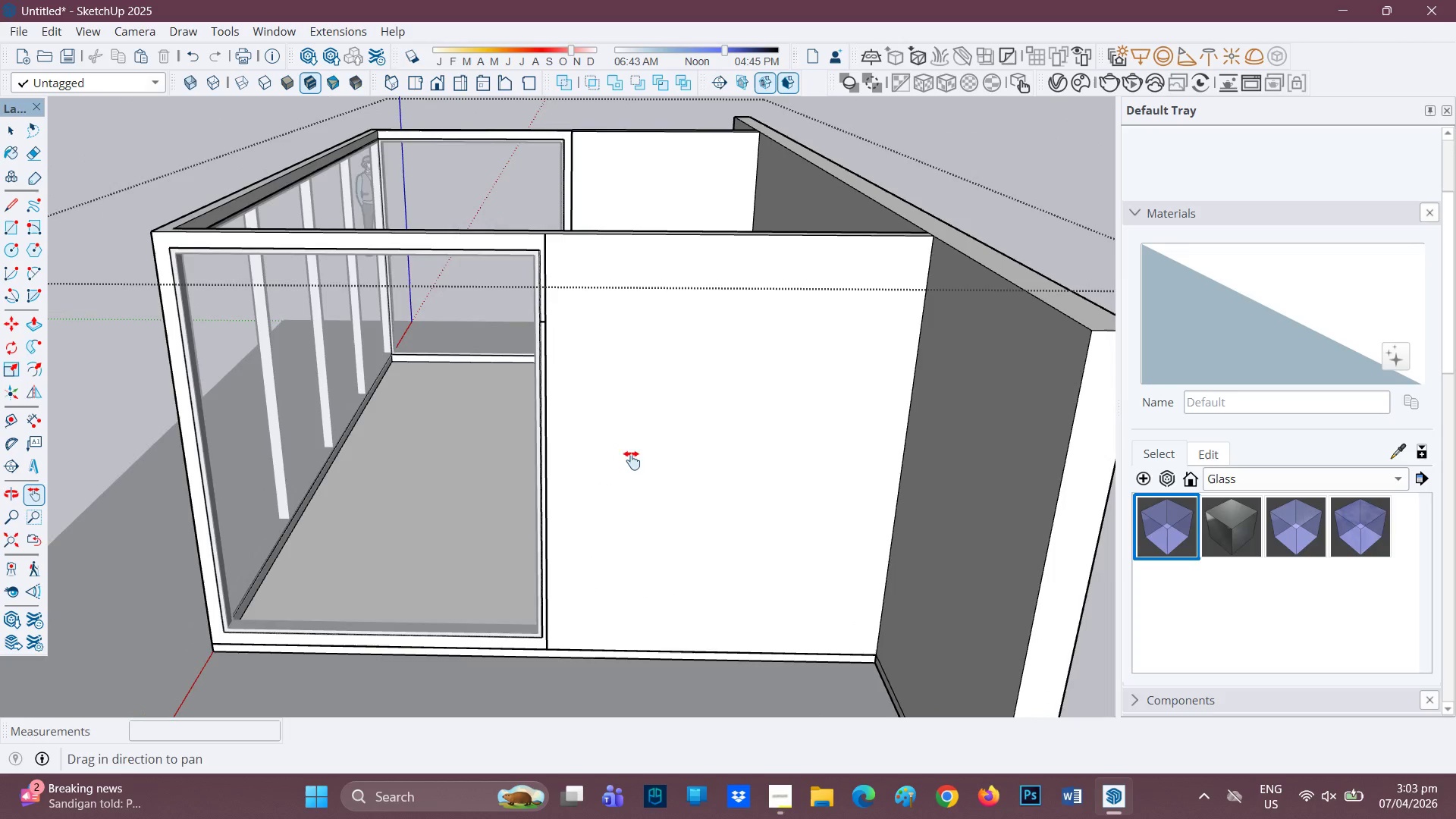 
scroll: coordinate [617, 488], scroll_direction: down, amount: 1.0
 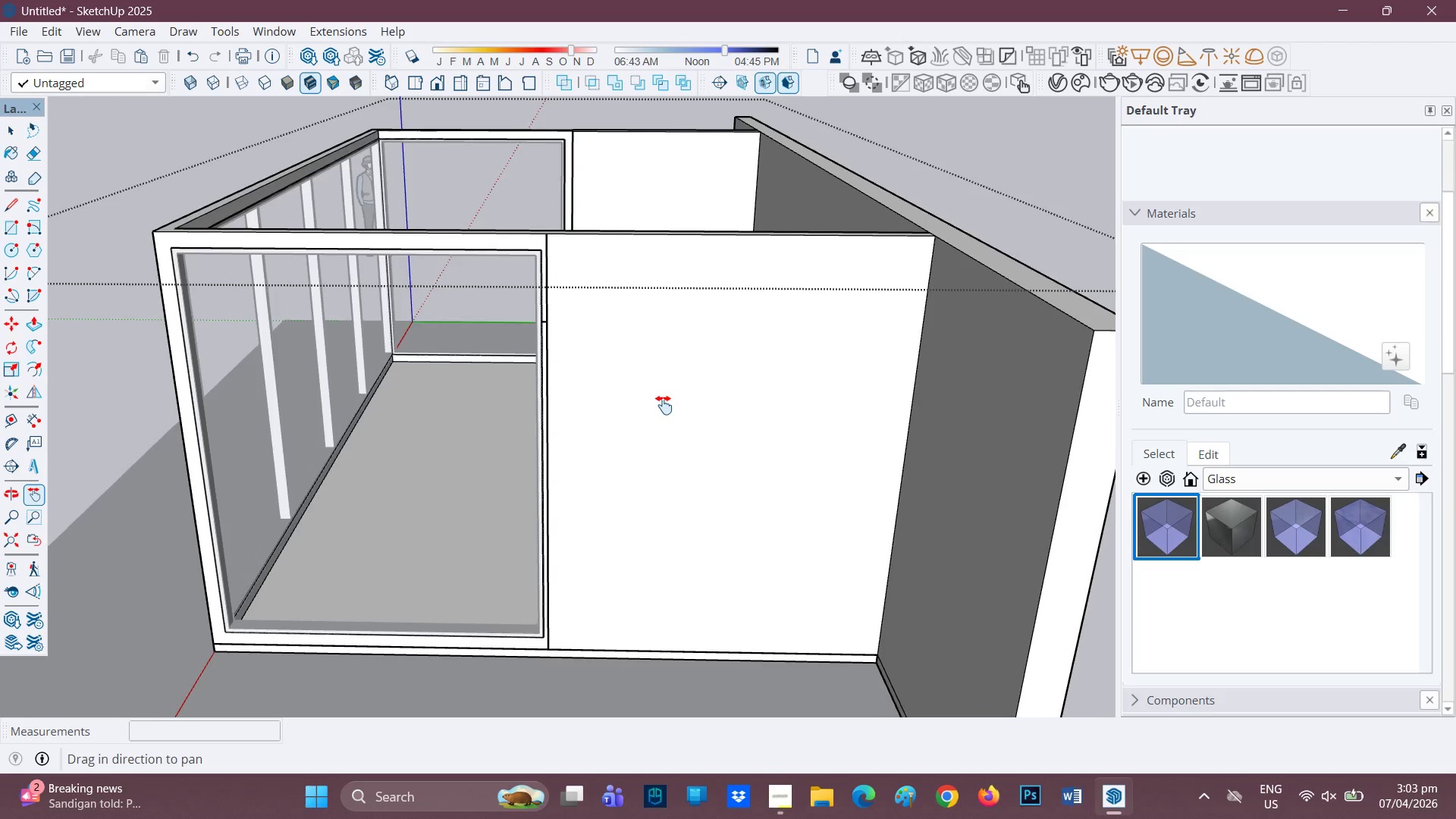 
key(Space)
 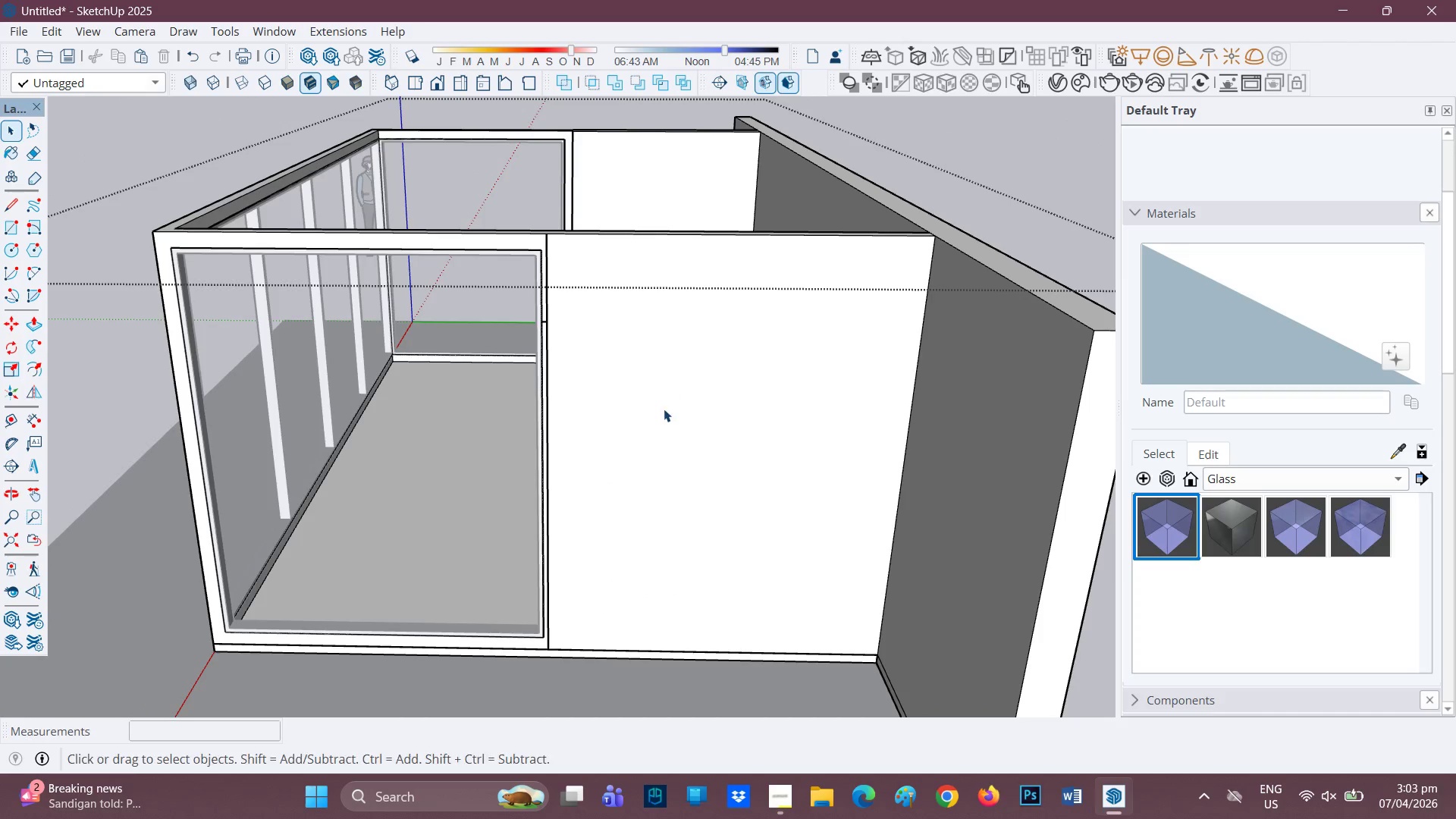 
left_click([667, 407])
 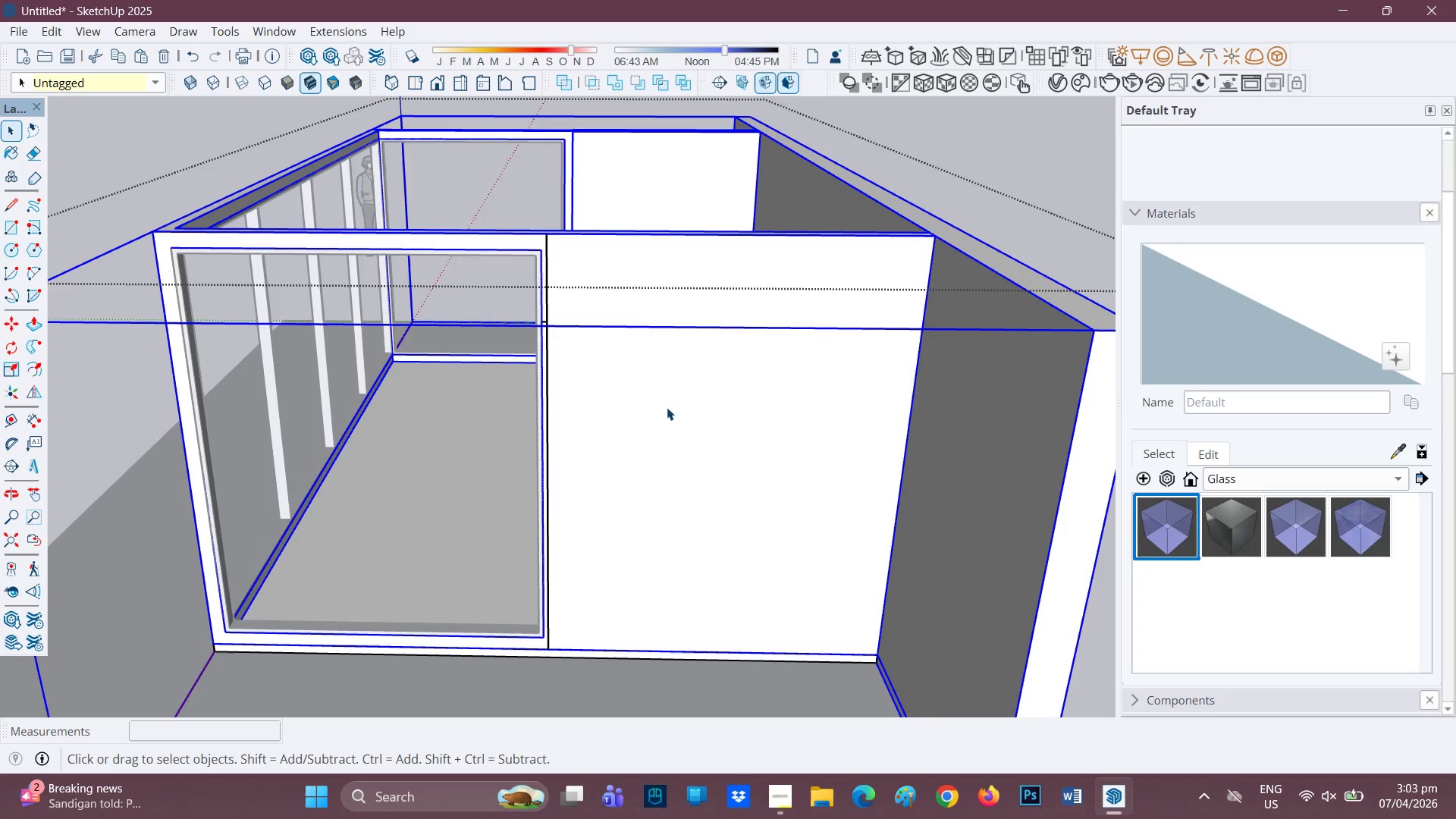 
left_click([667, 407])
 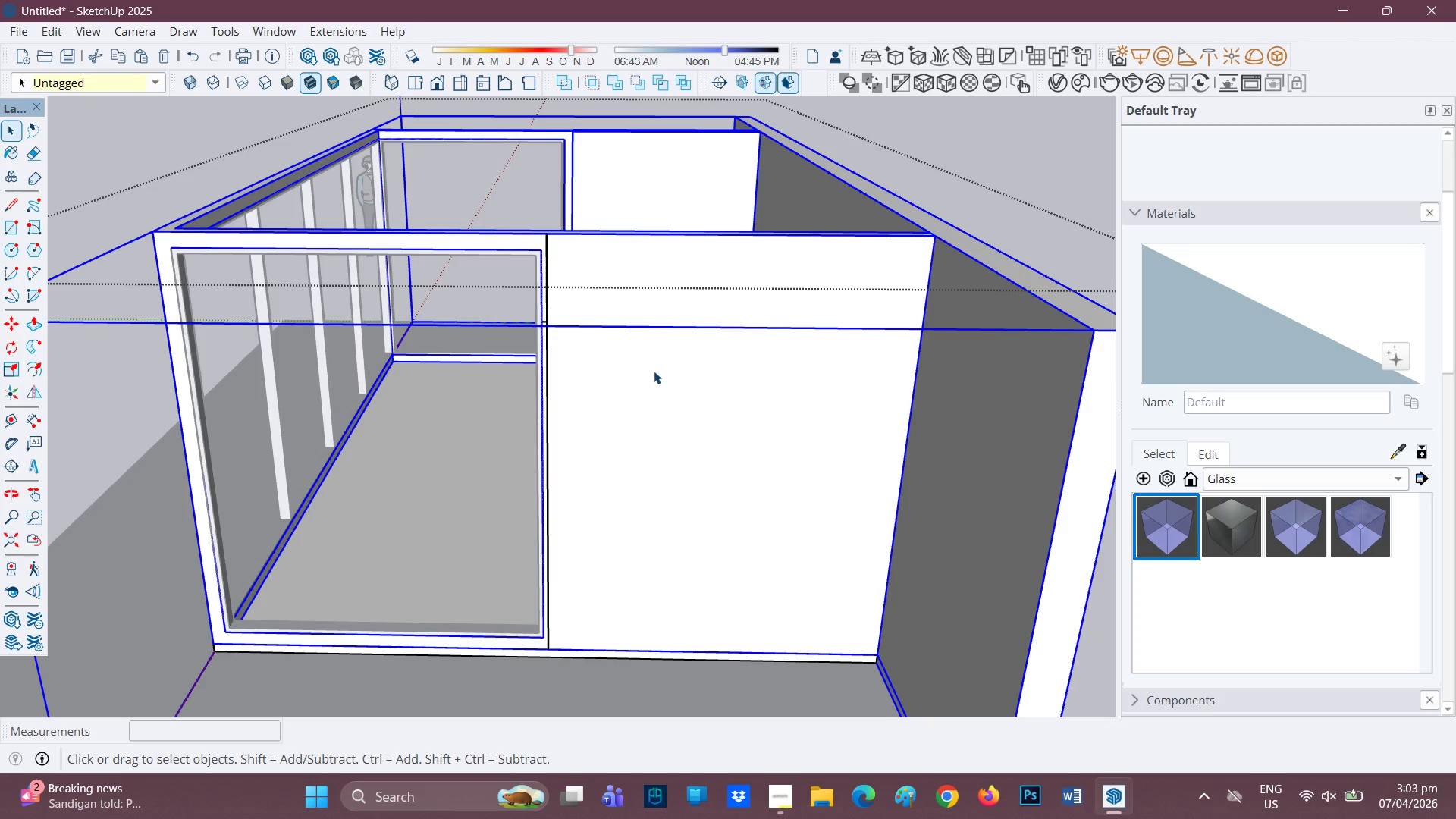 
key(Control+Z)
 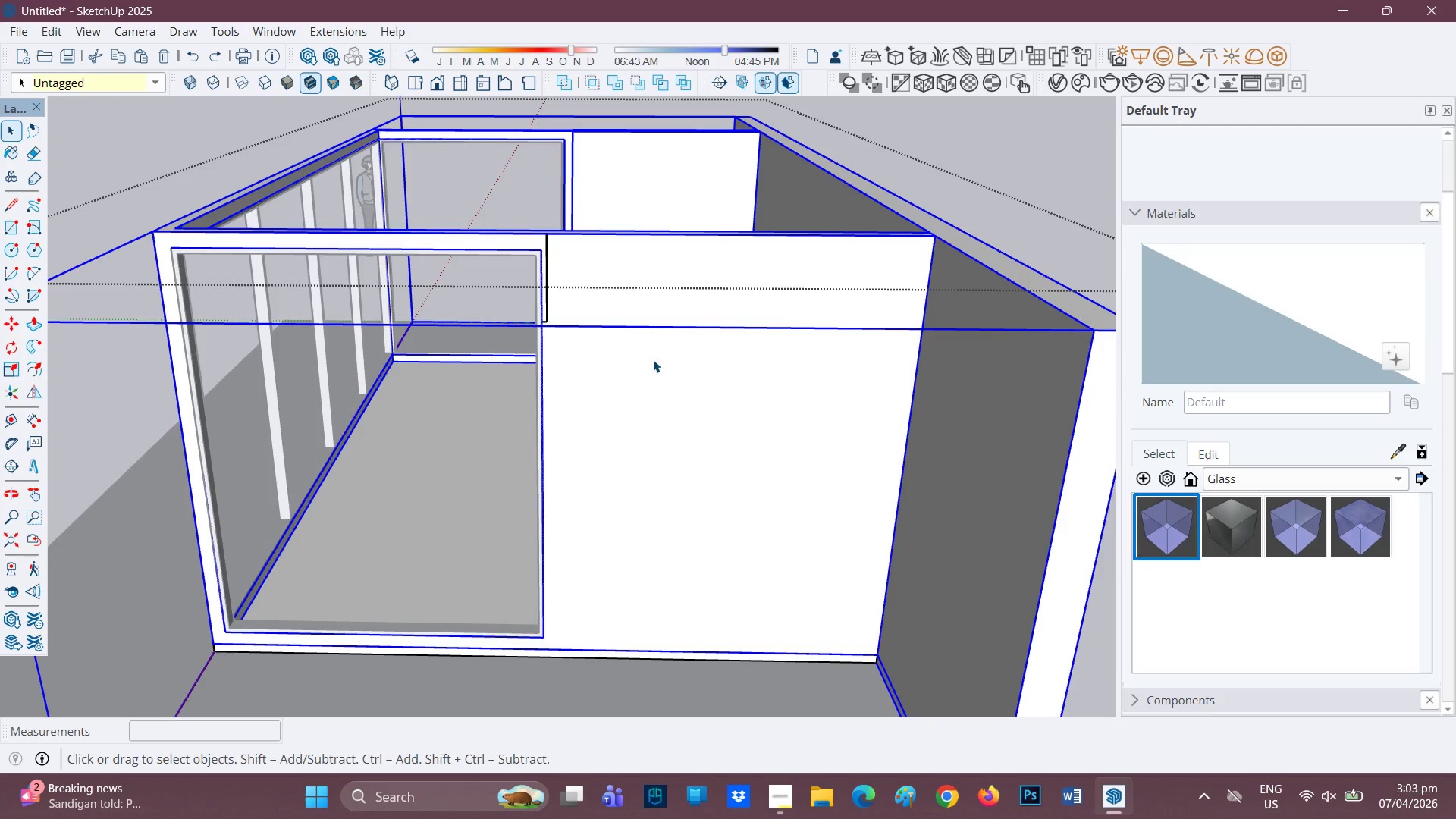 
key(Control+ControlLeft)
 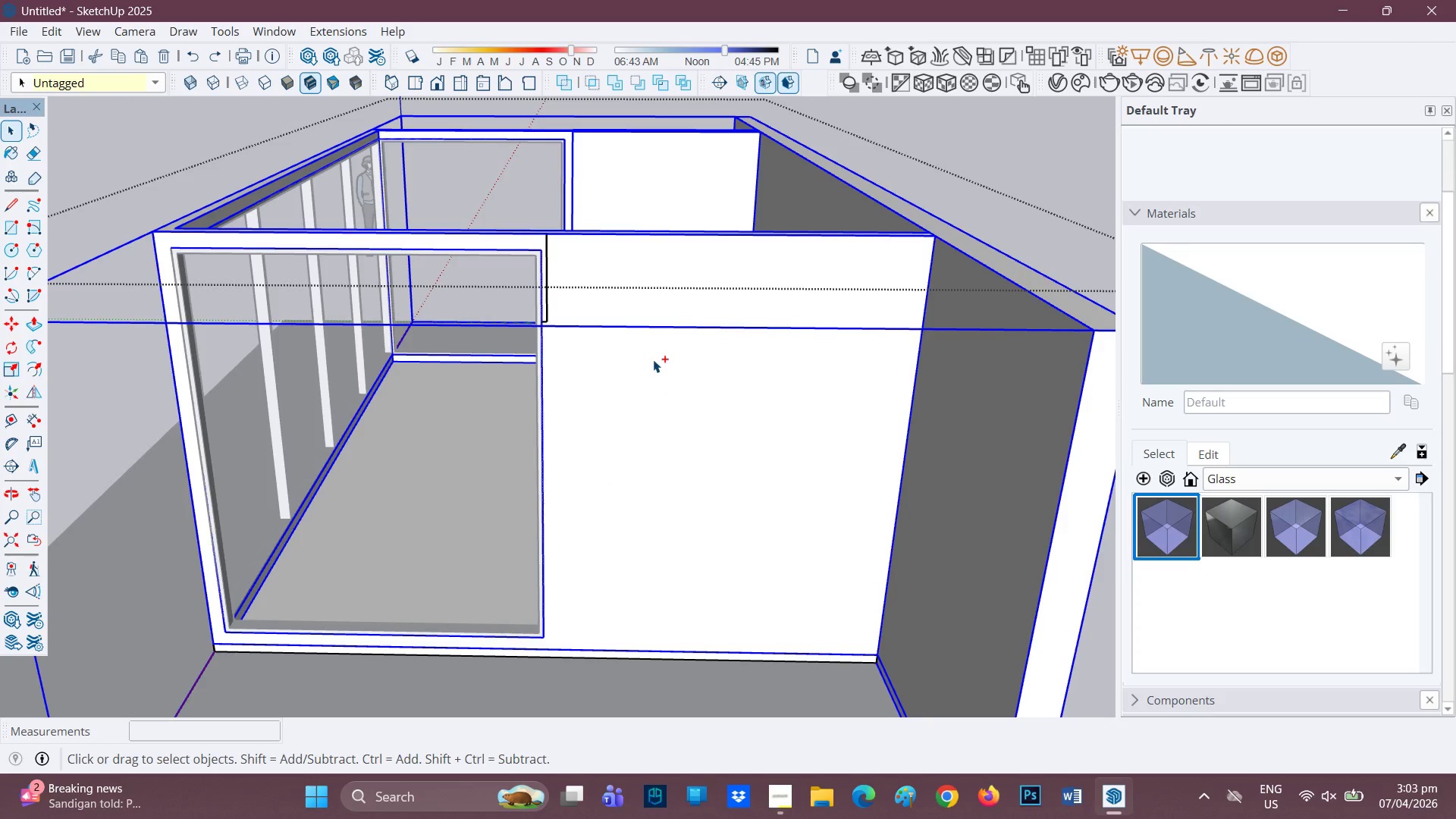 
key(Control+Z)
 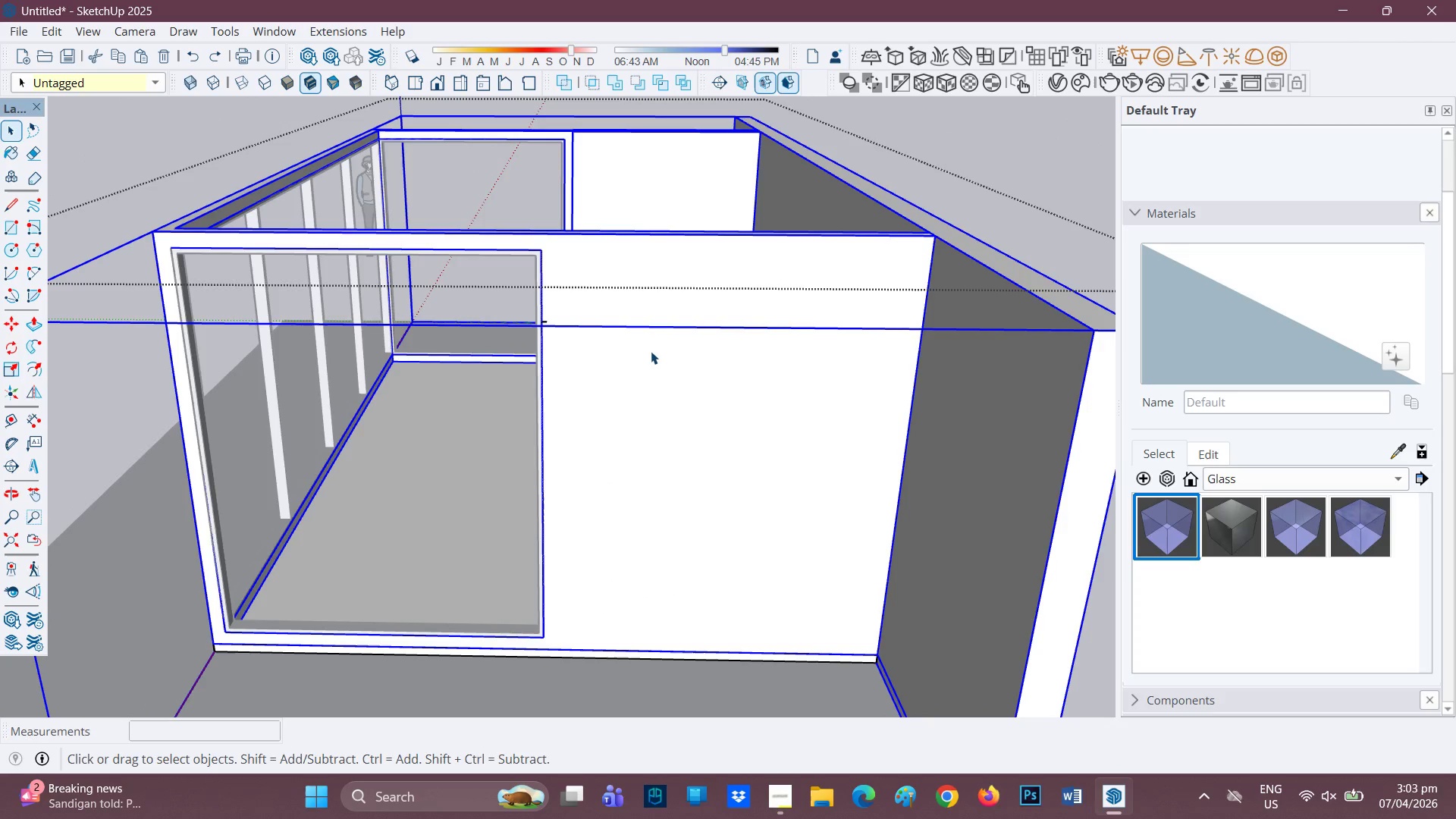 
key(Control+ControlLeft)
 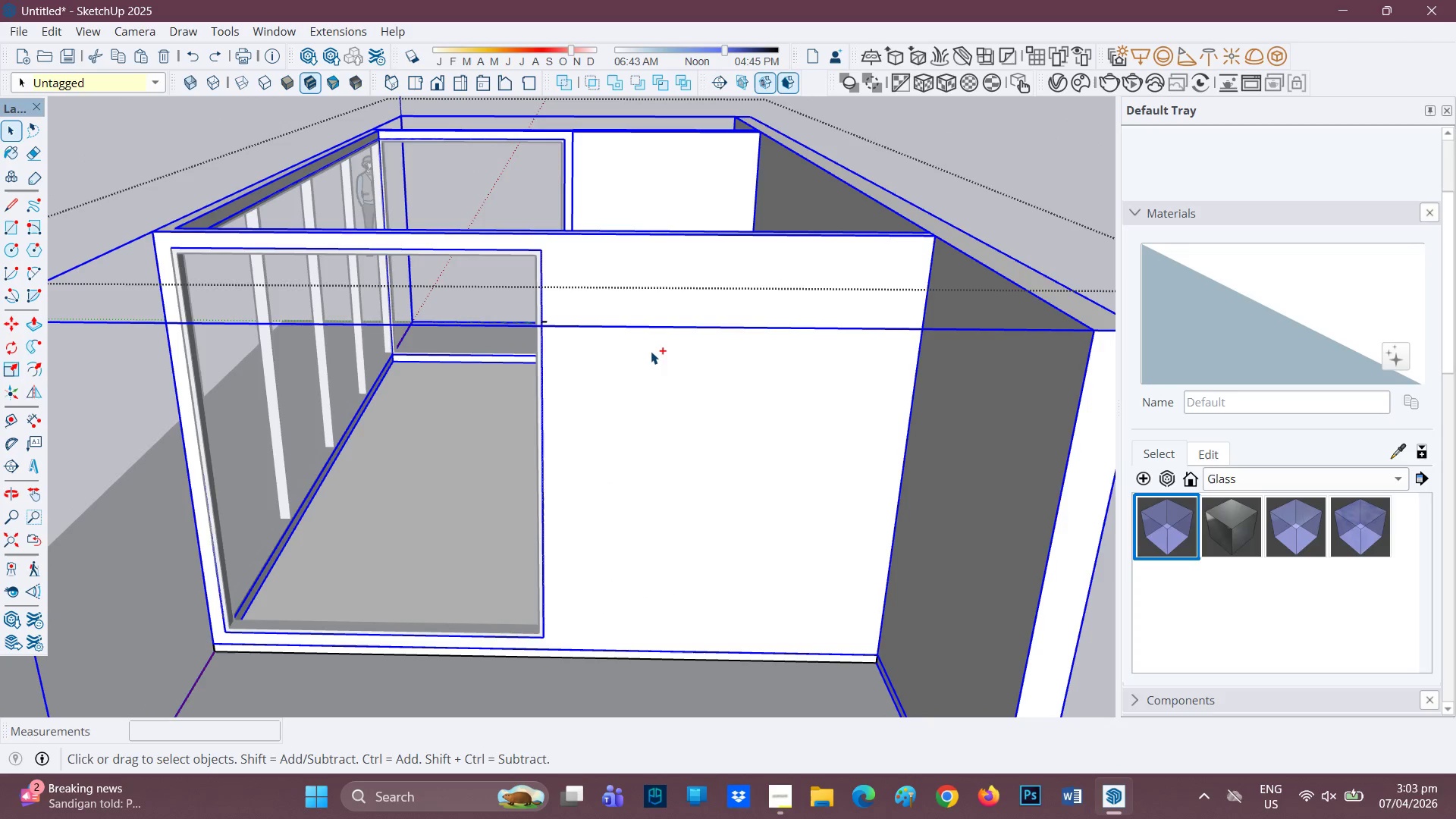 
key(Control+Z)
 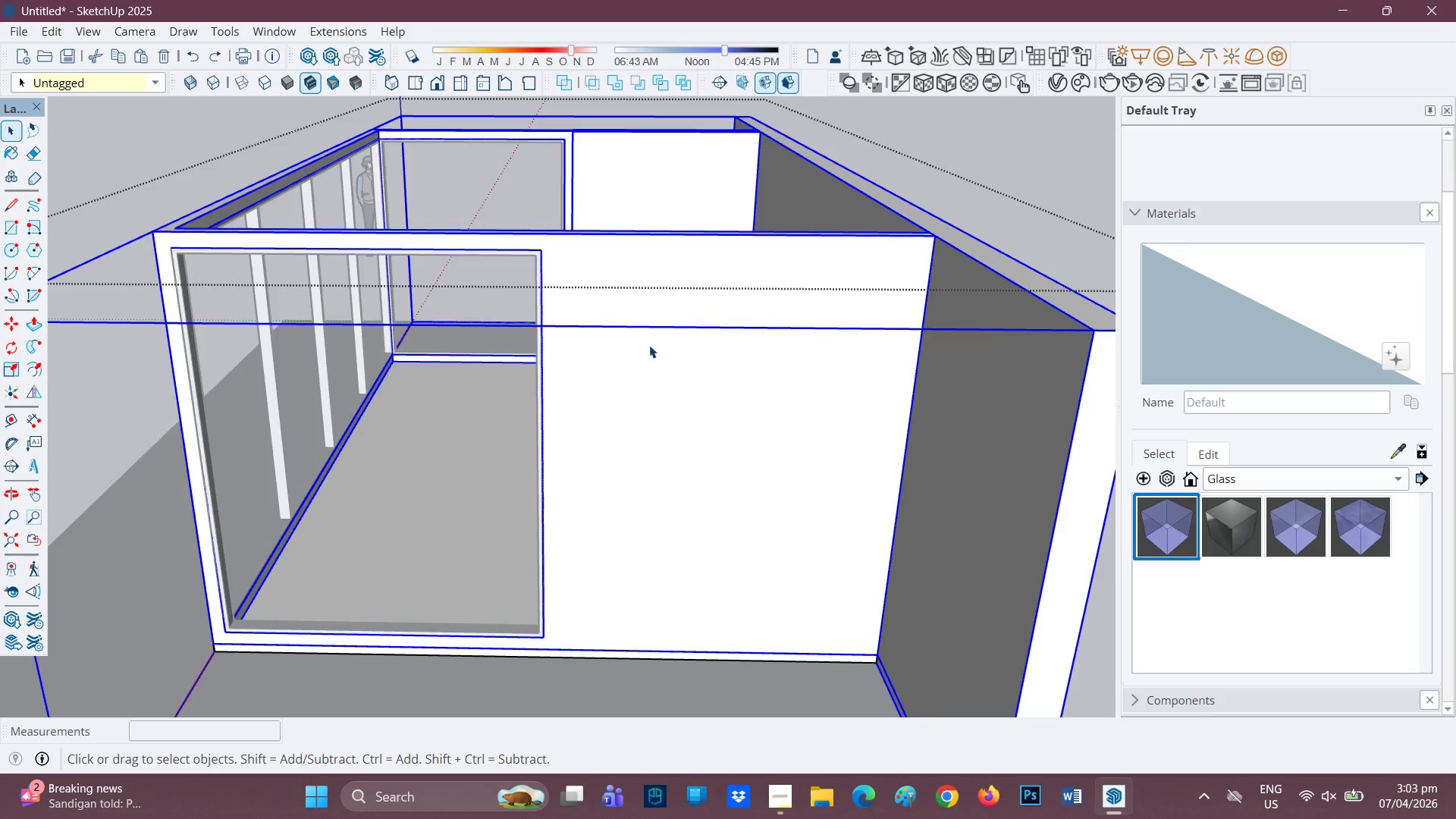 
double_click([649, 345])
 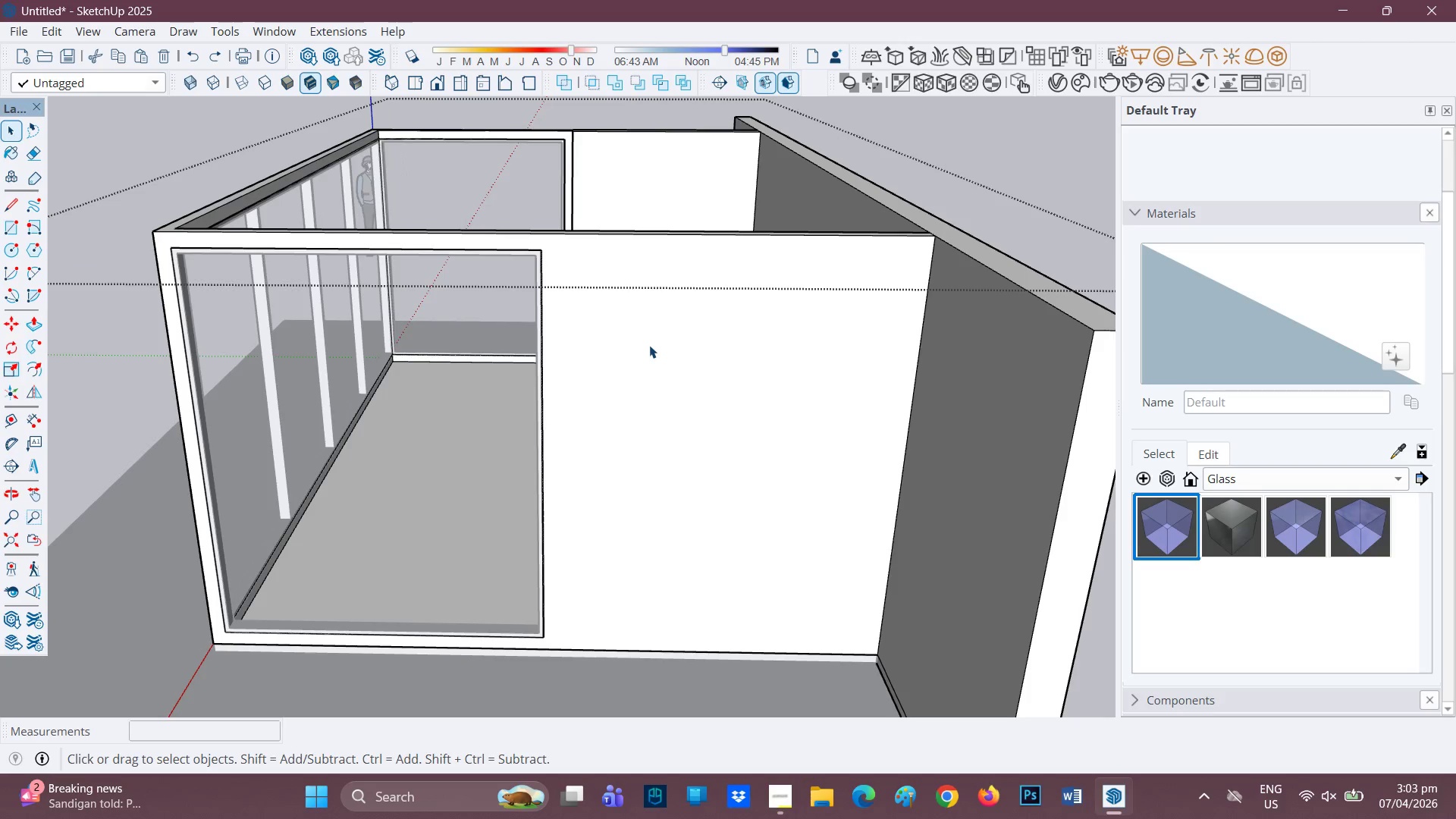 
triple_click([649, 345])
 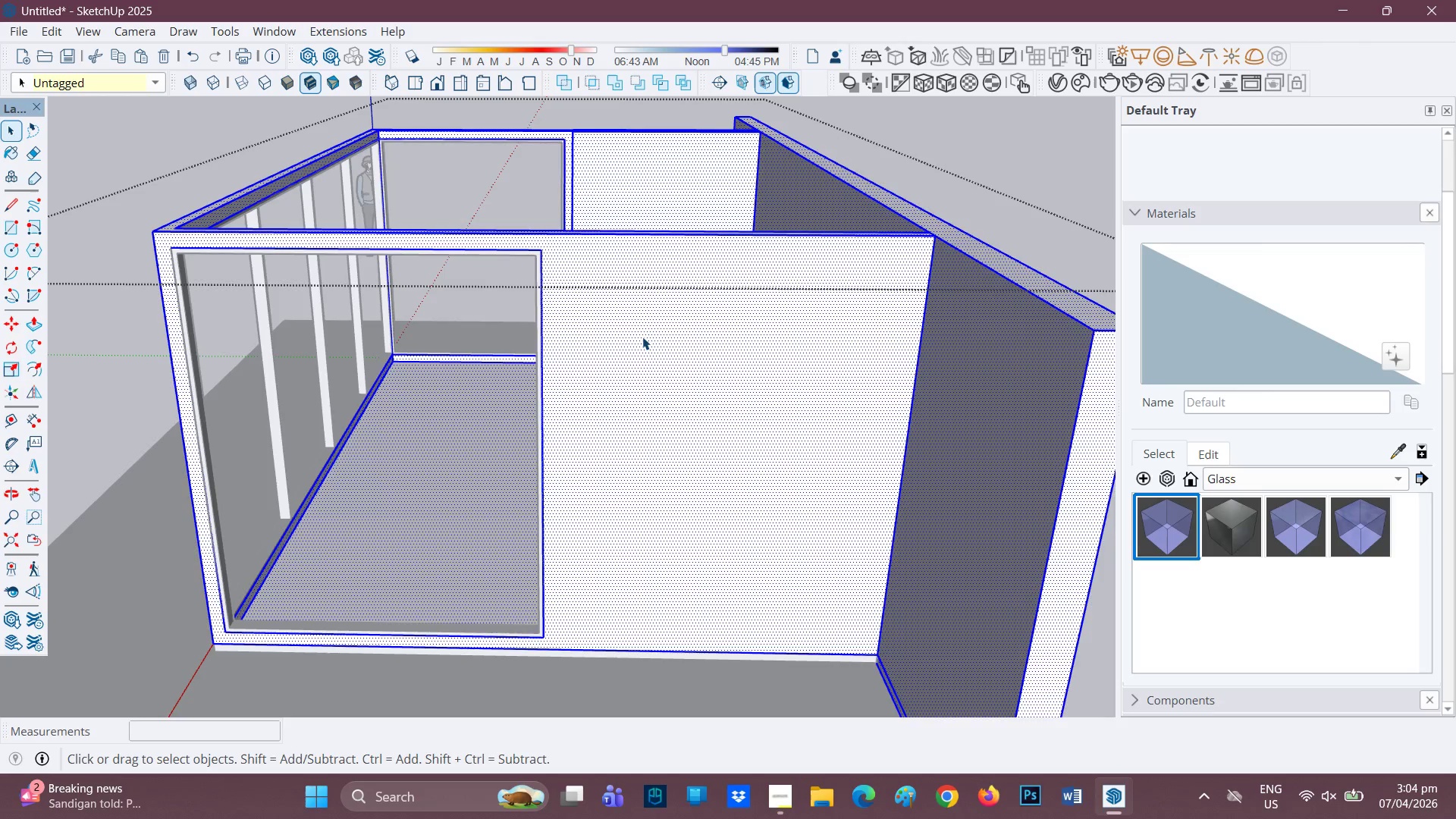 
double_click([643, 337])
 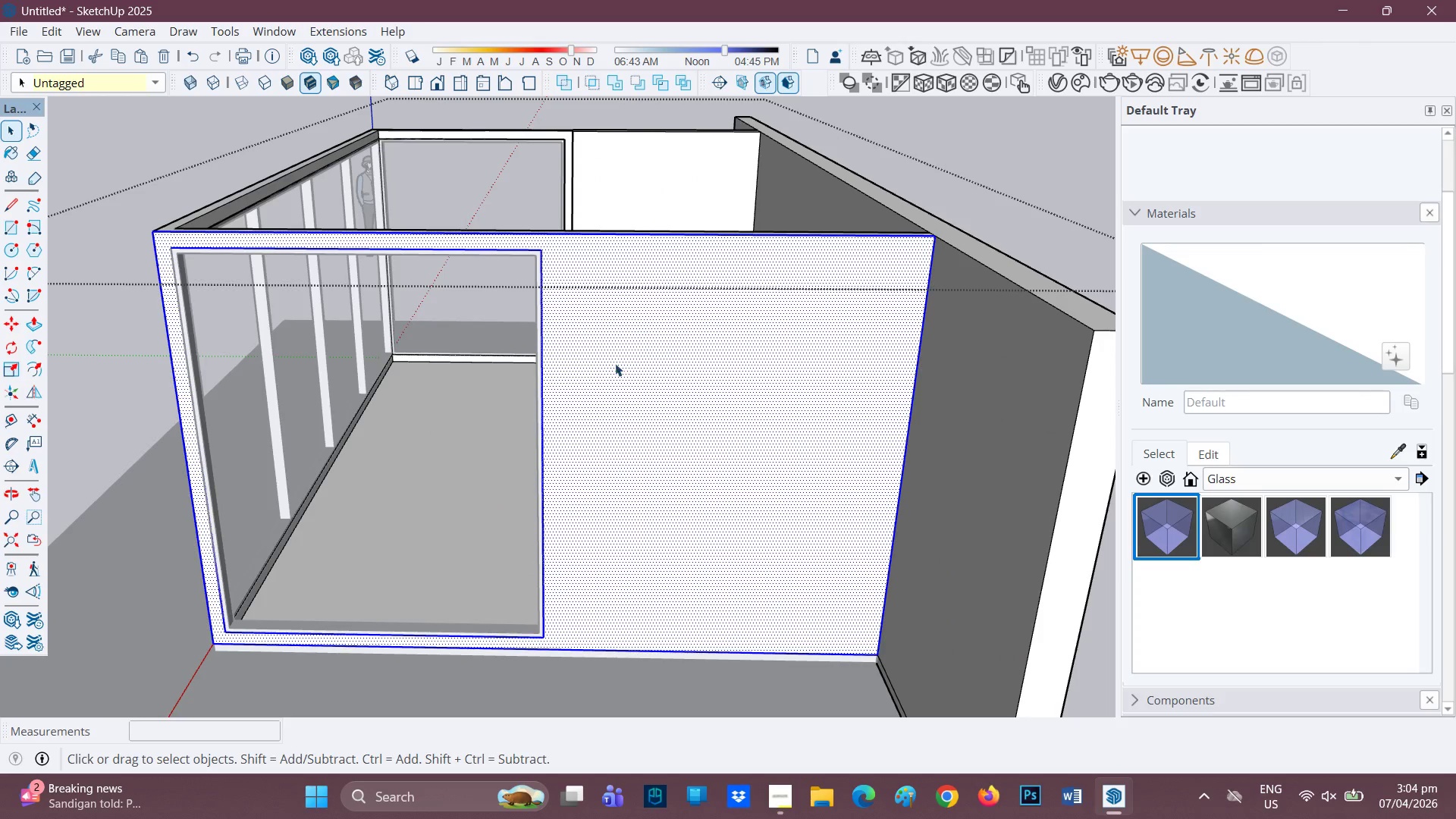 
scroll: coordinate [535, 405], scroll_direction: up, amount: 6.0
 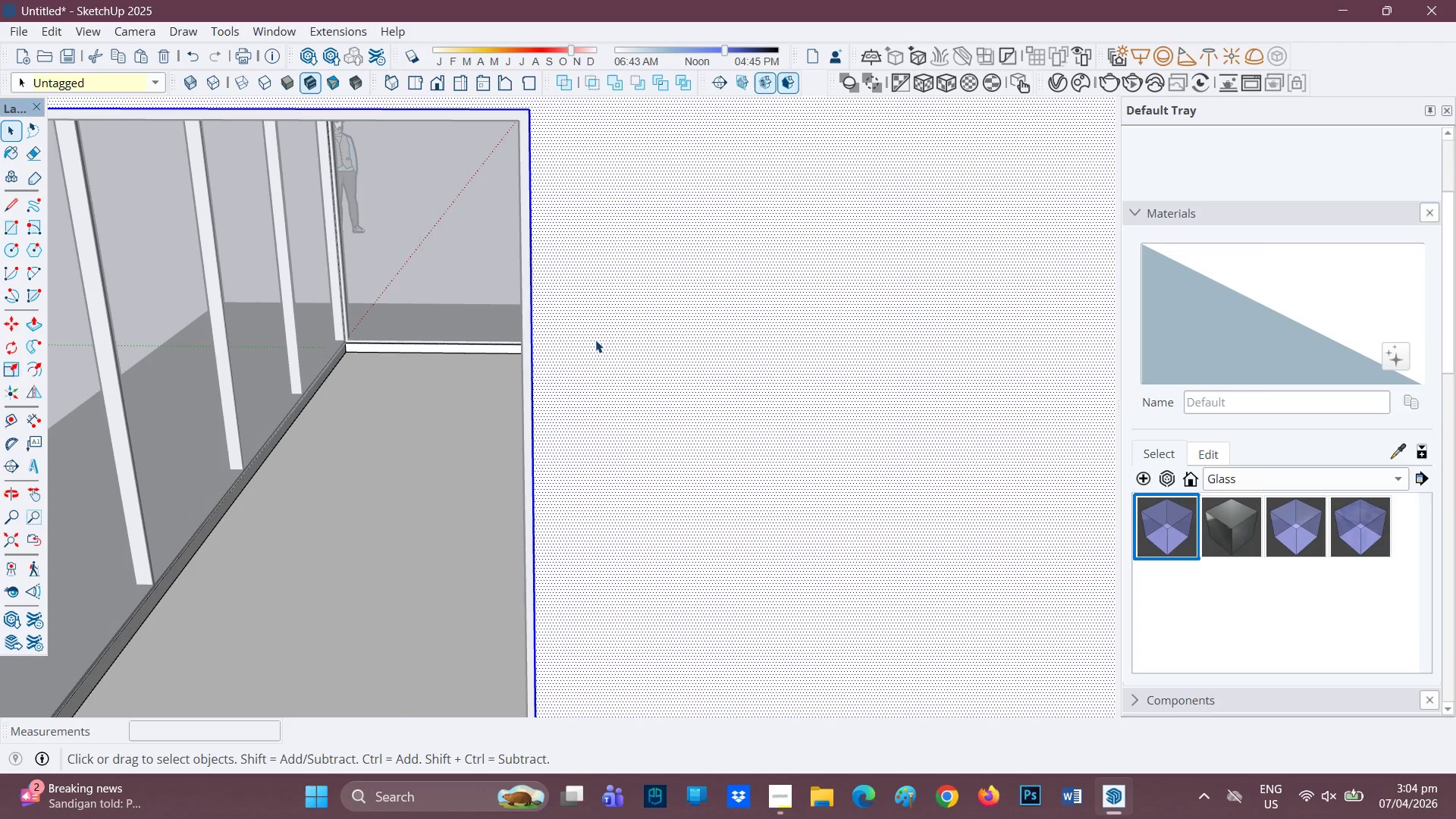 
left_click([596, 339])
 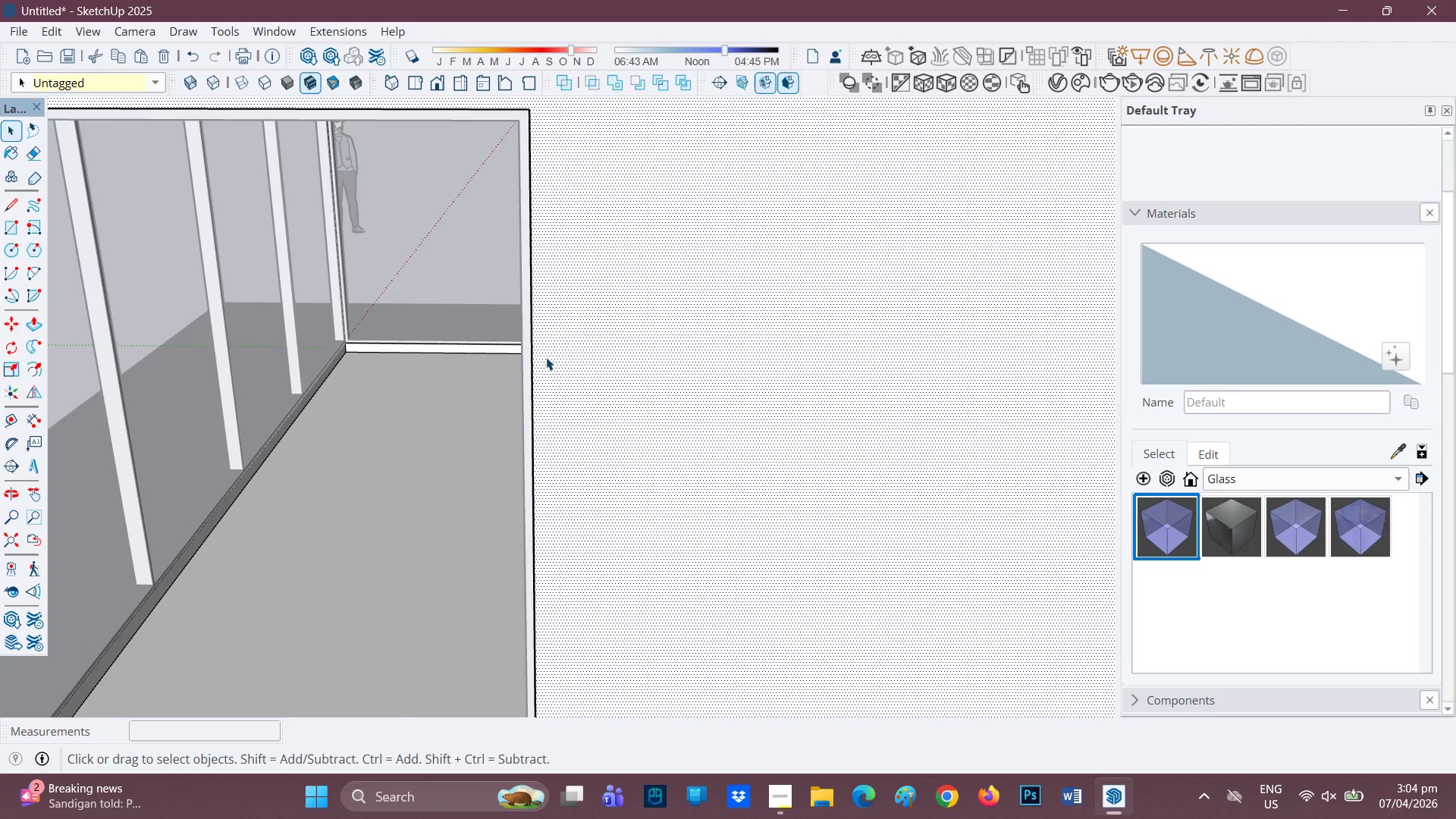 
key(L)
 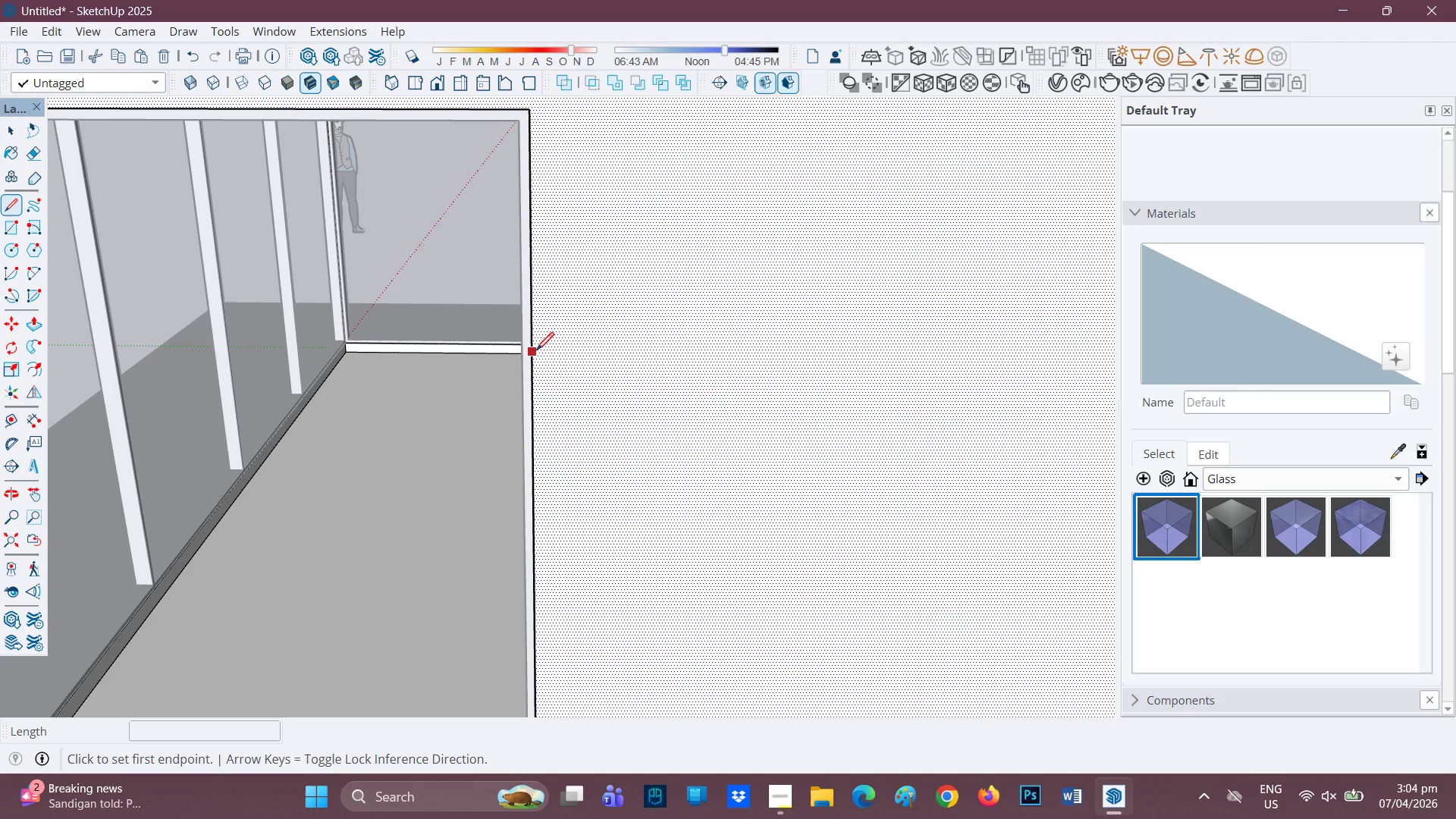 
left_click([536, 351])
 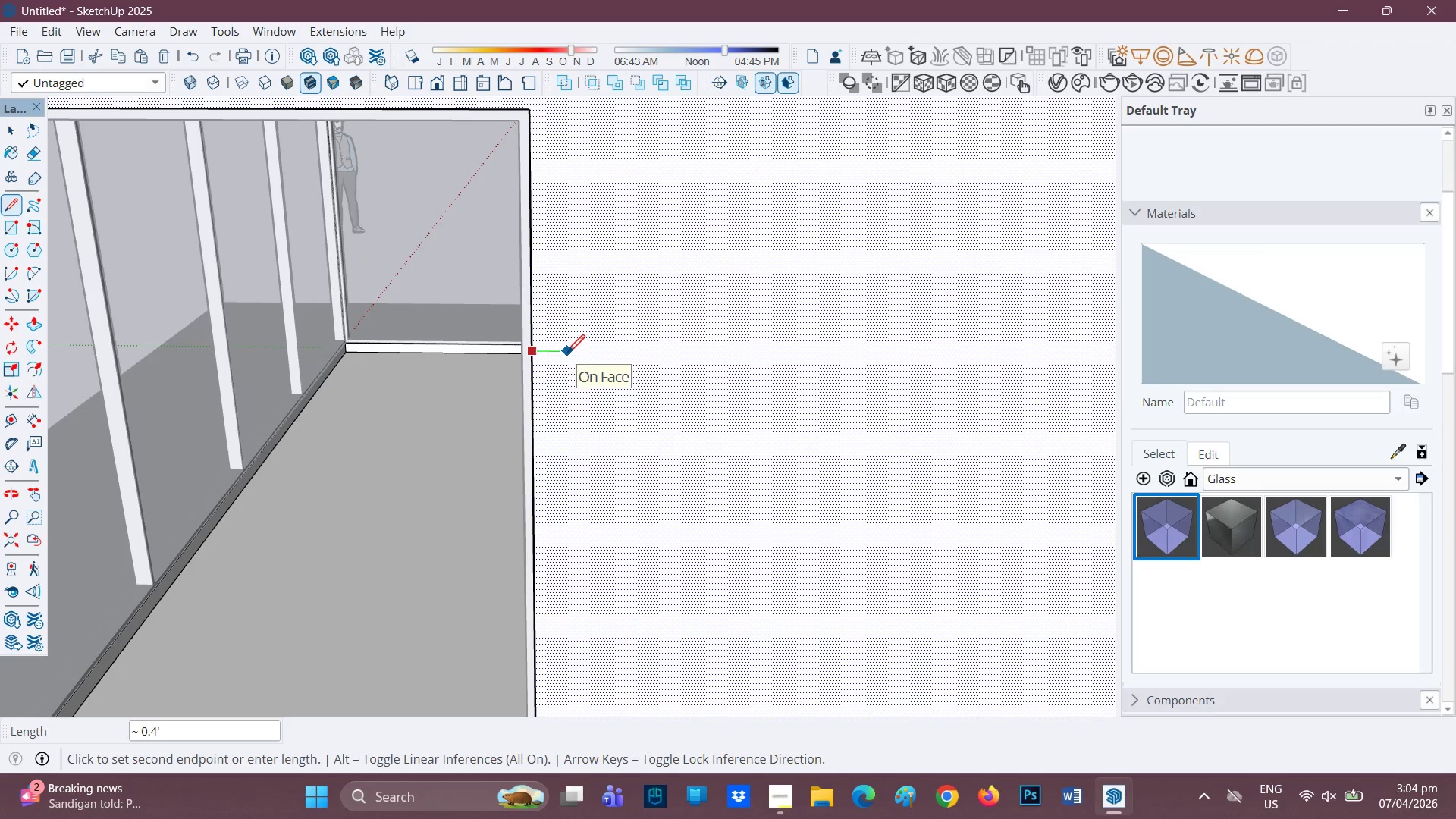 
key(Period)
 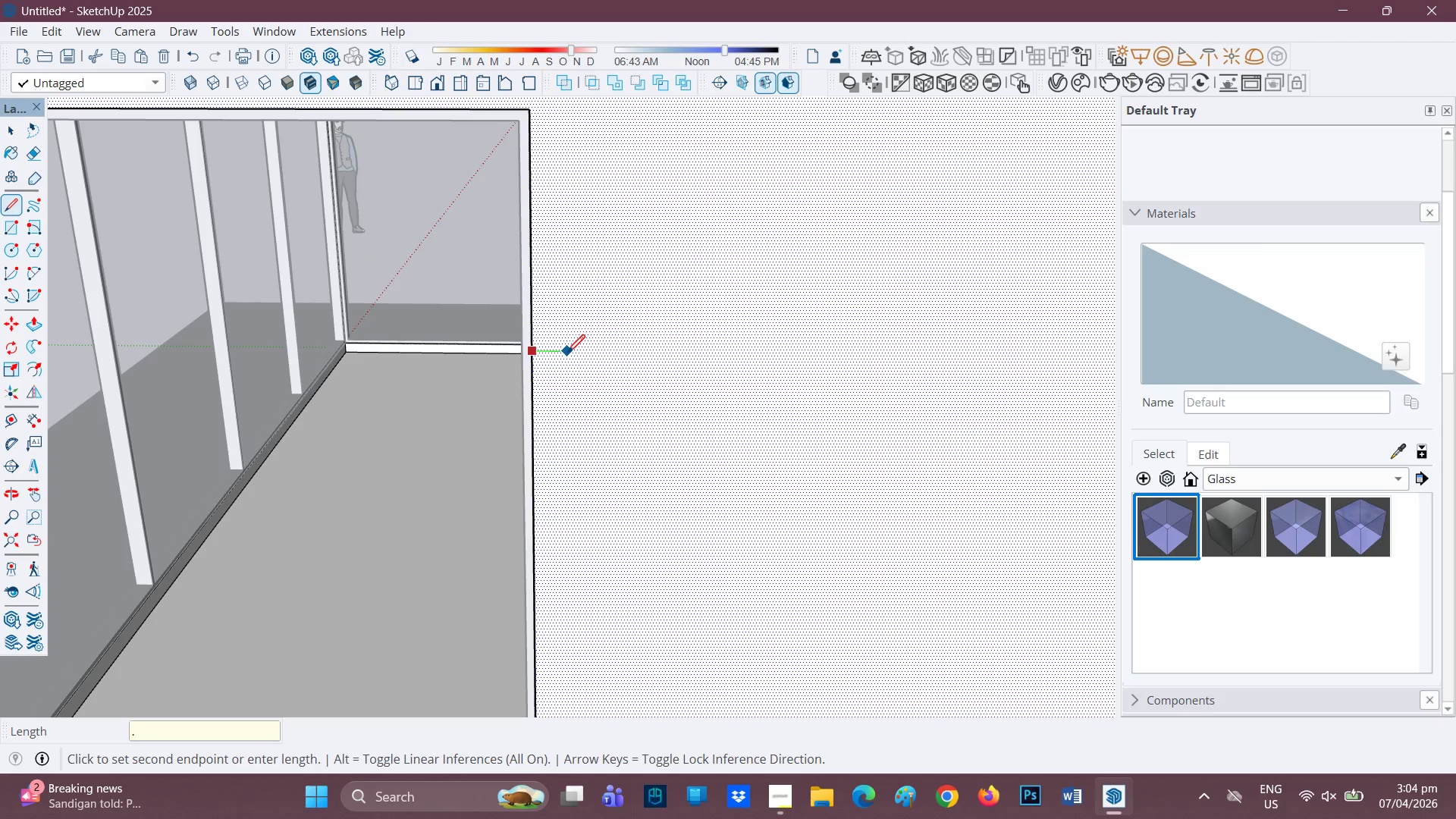 
key(1)
 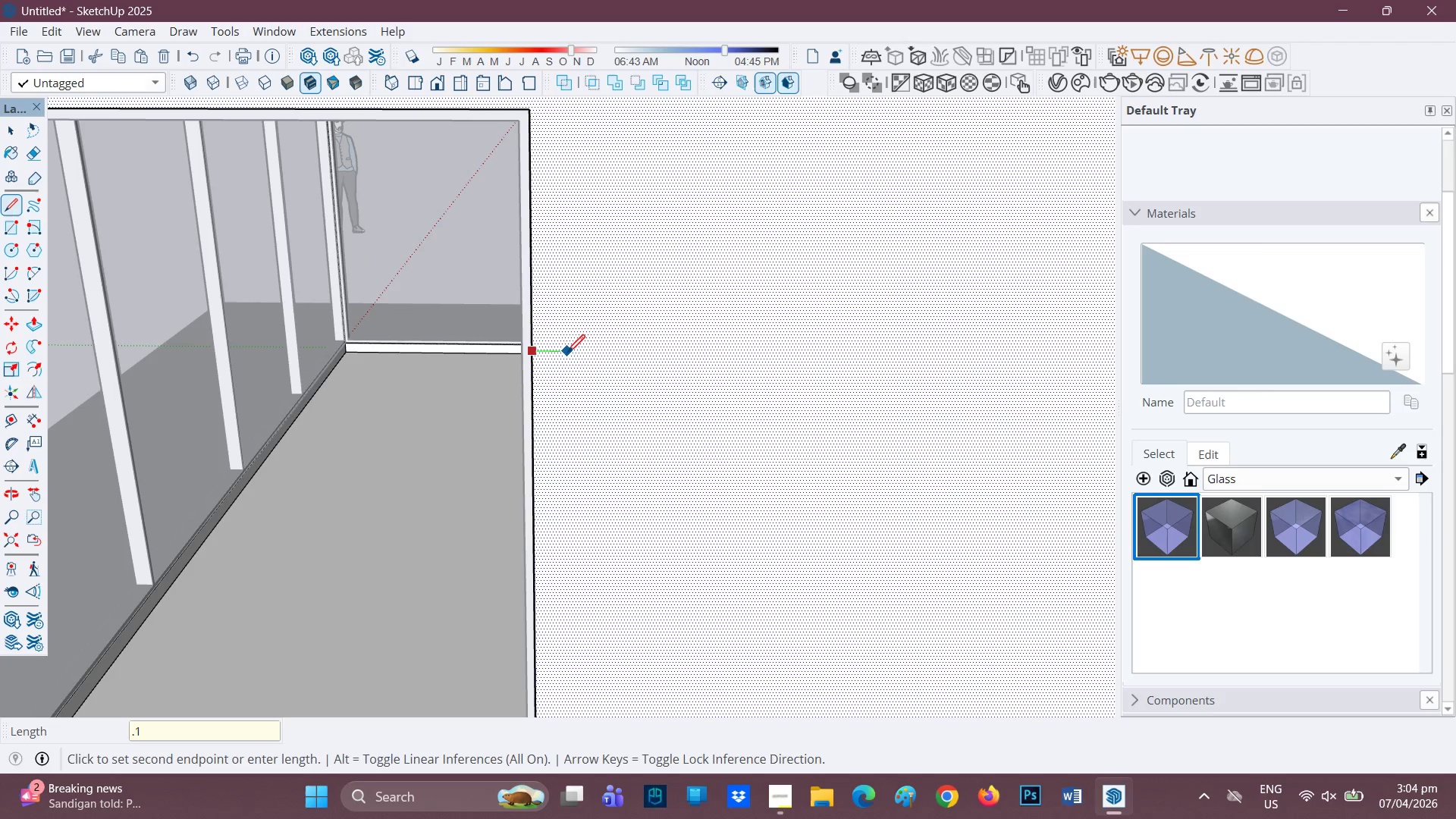 
key(Quote)
 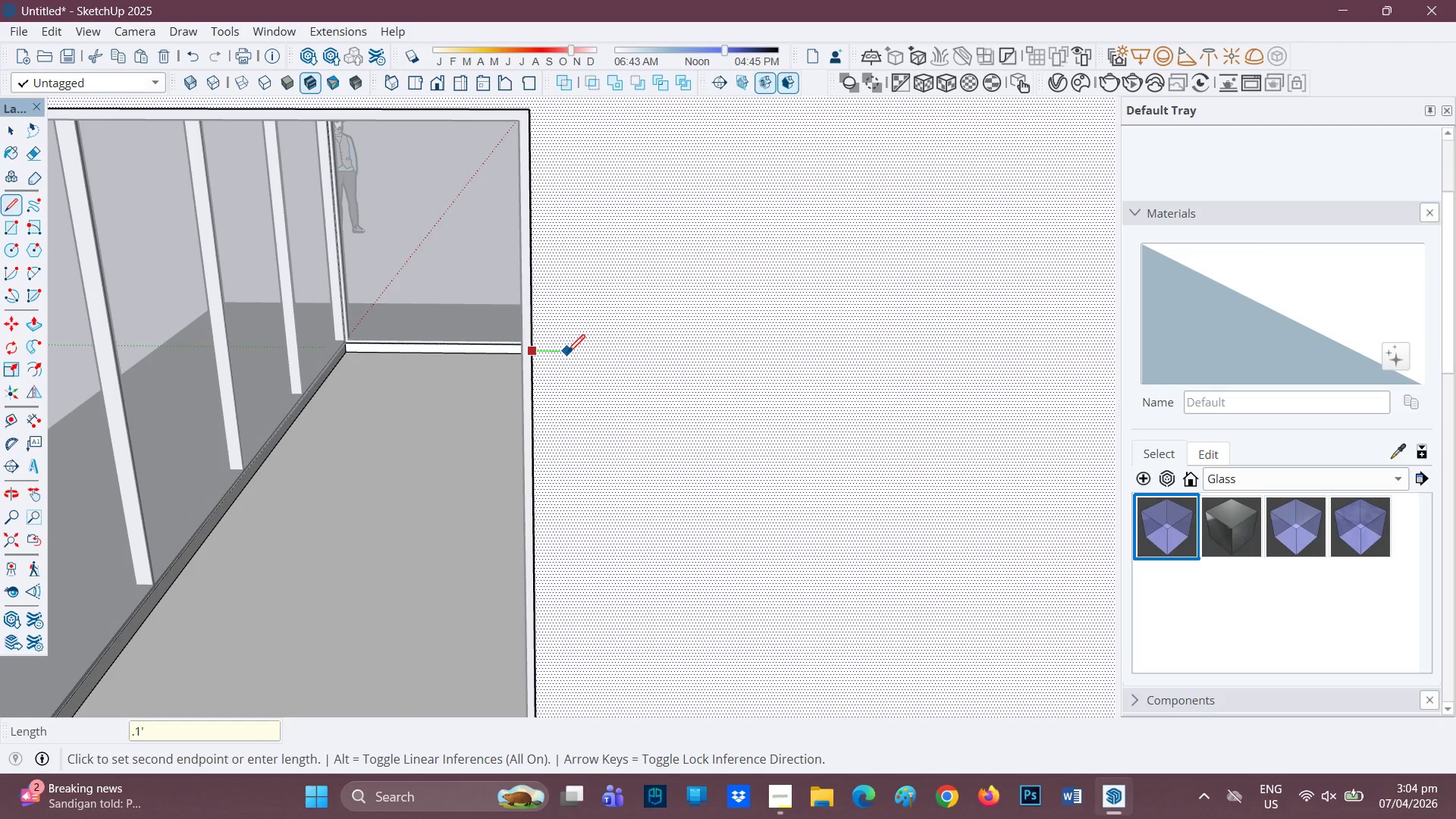 
key(Enter)
 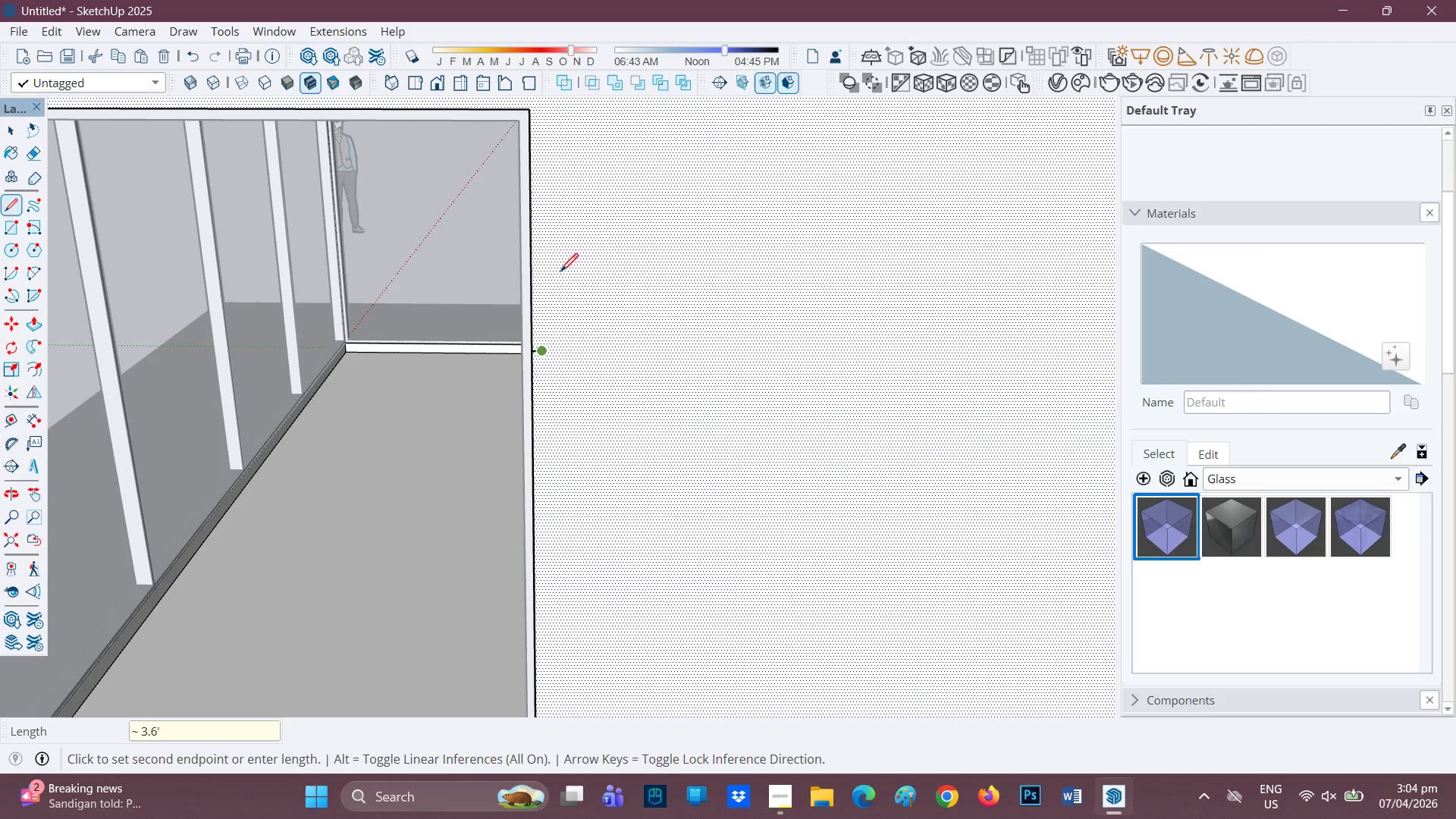 
key(H)
 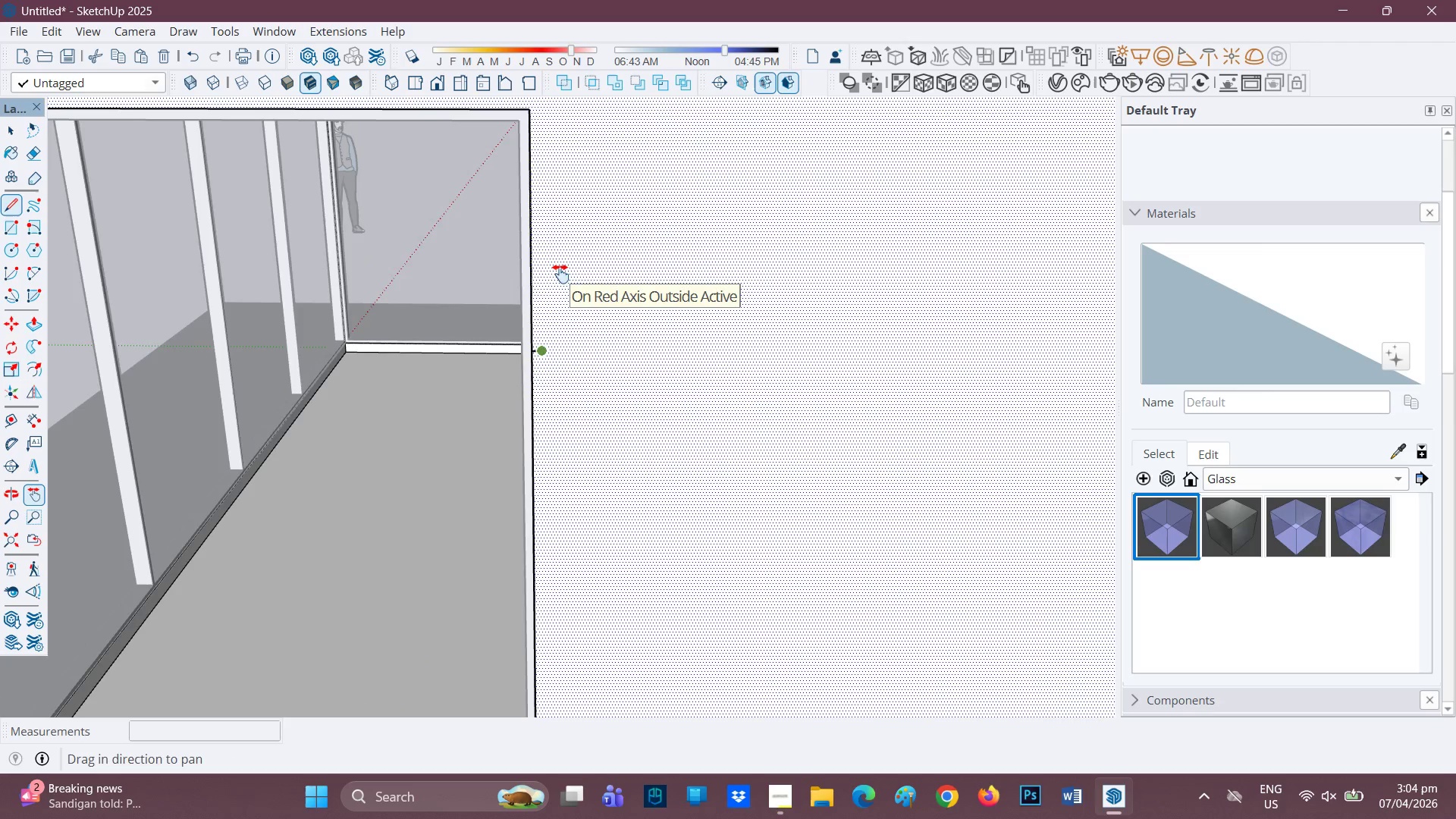 
scroll: coordinate [559, 278], scroll_direction: down, amount: 2.0
 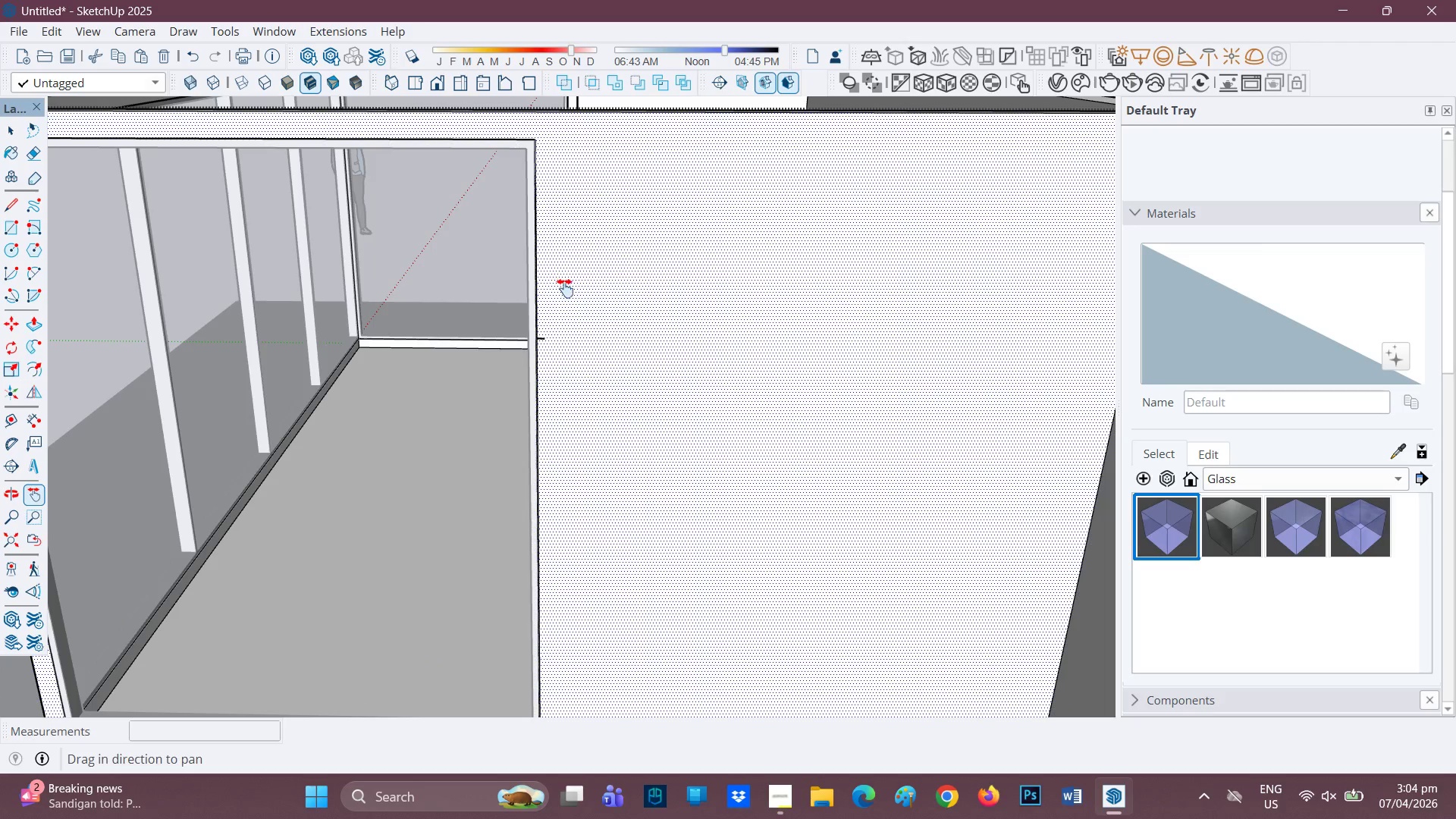 
key(L)
 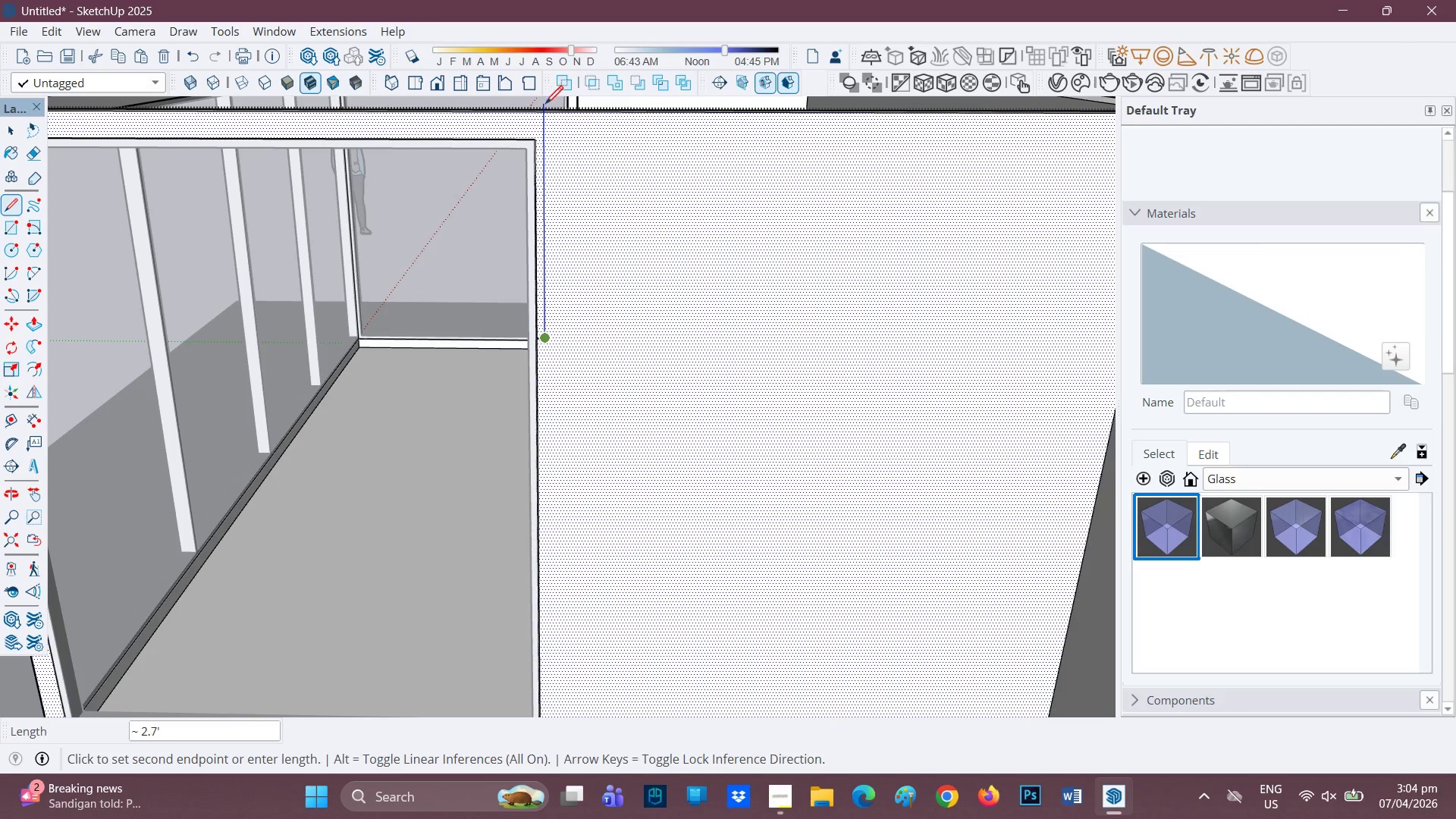 
left_click([548, 113])
 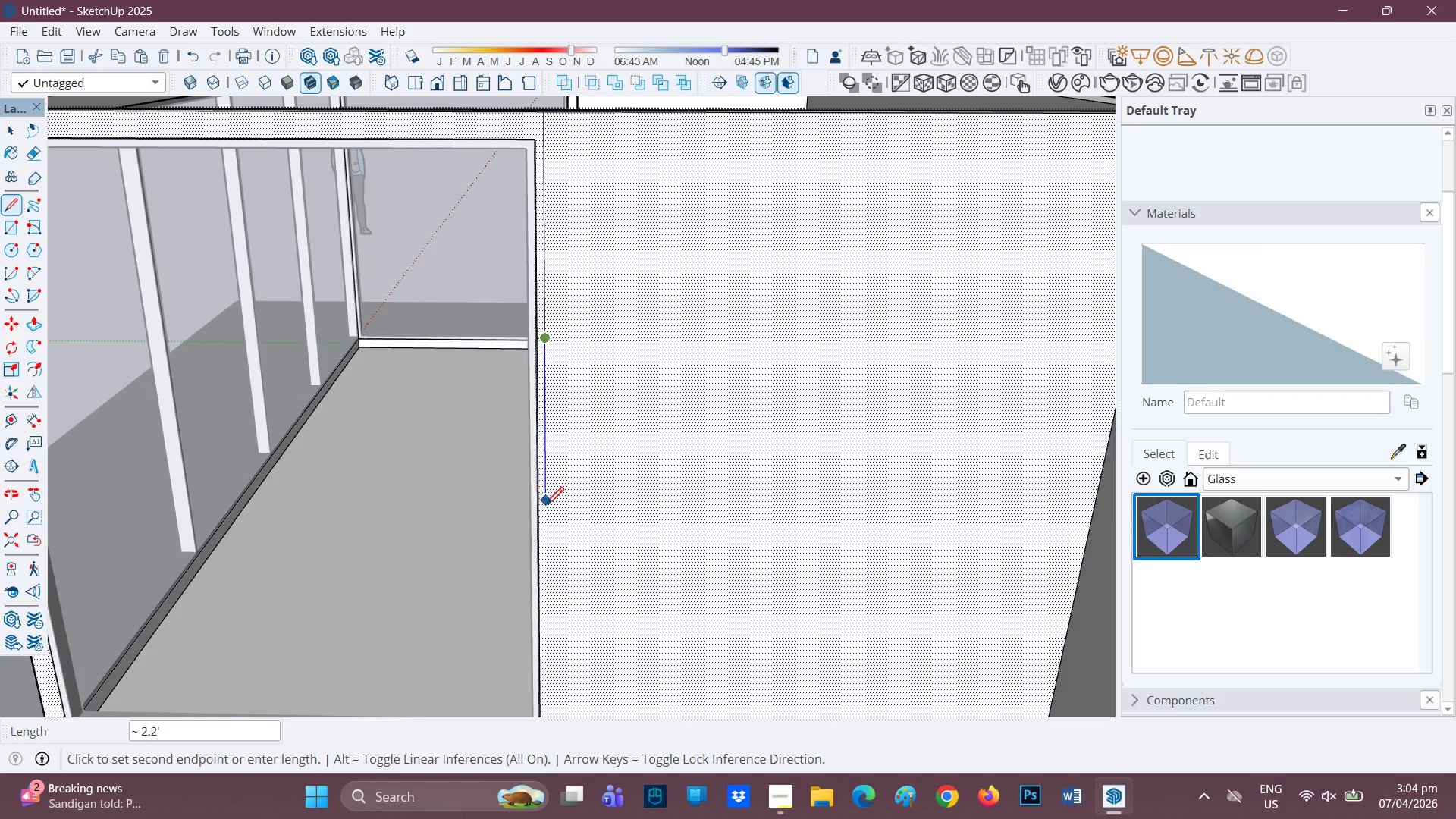 
type(hl)
 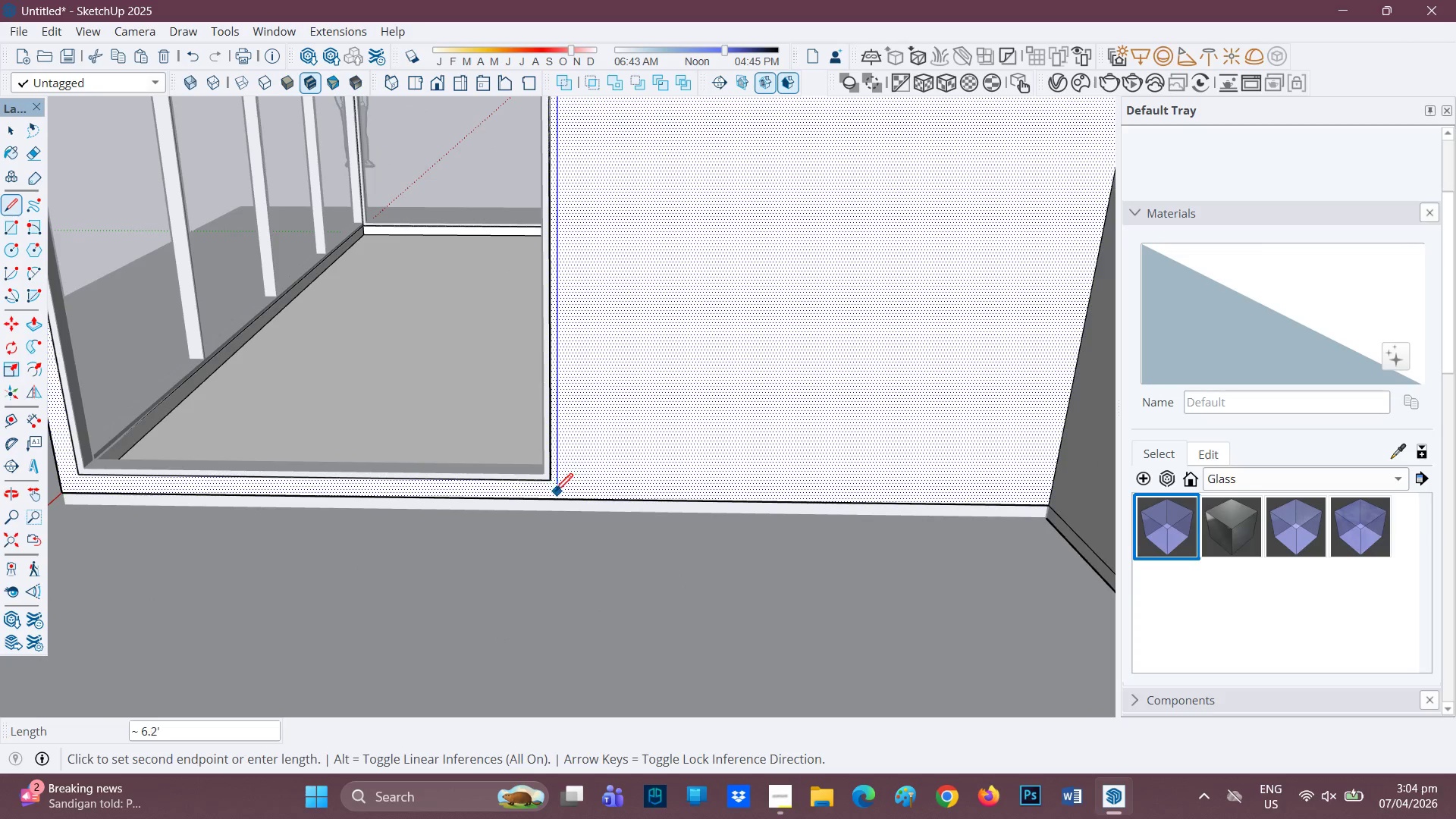 
left_click_drag(start_coordinate=[562, 580], to_coordinate=[573, 301])
 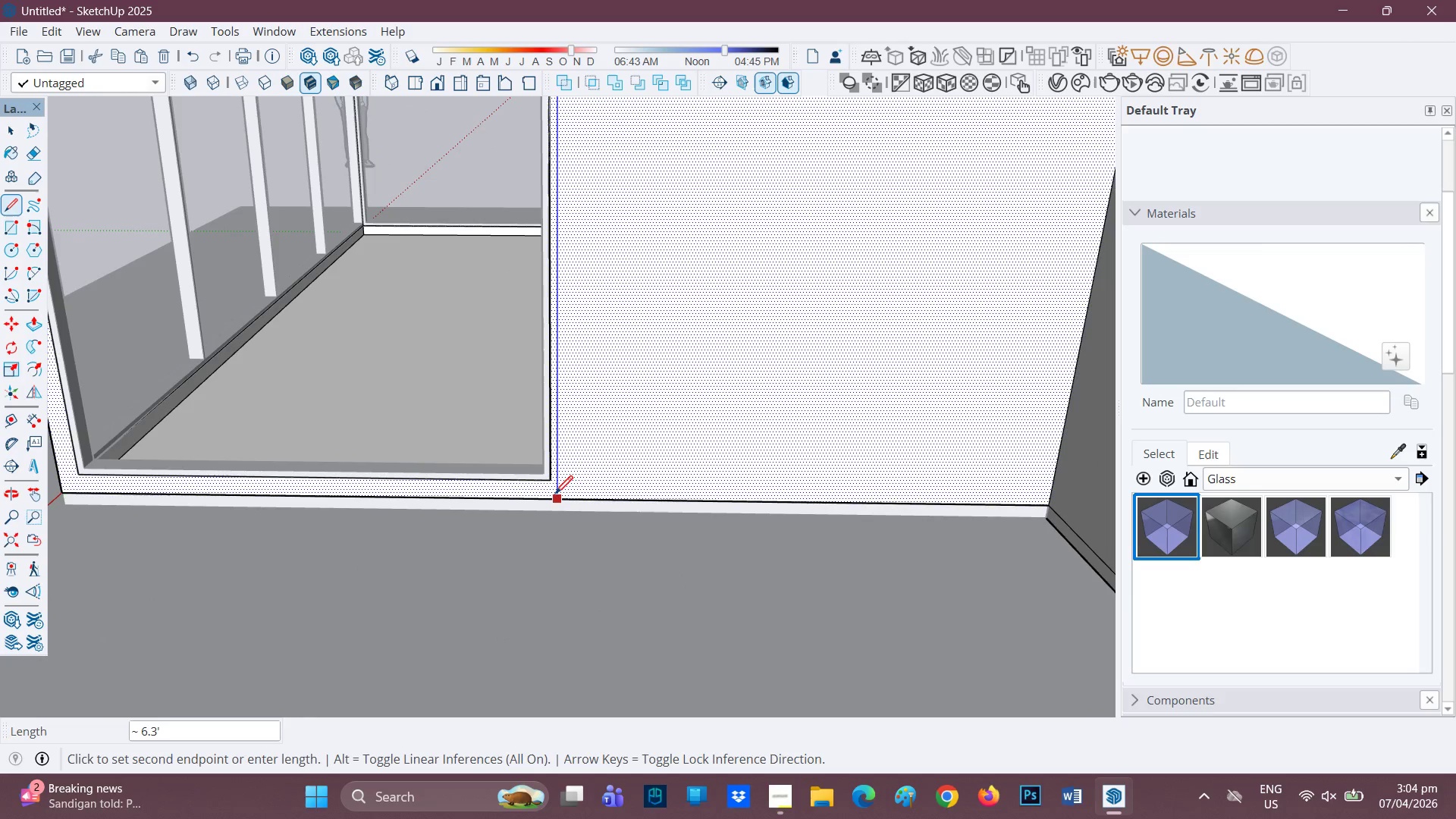 
left_click([557, 501])
 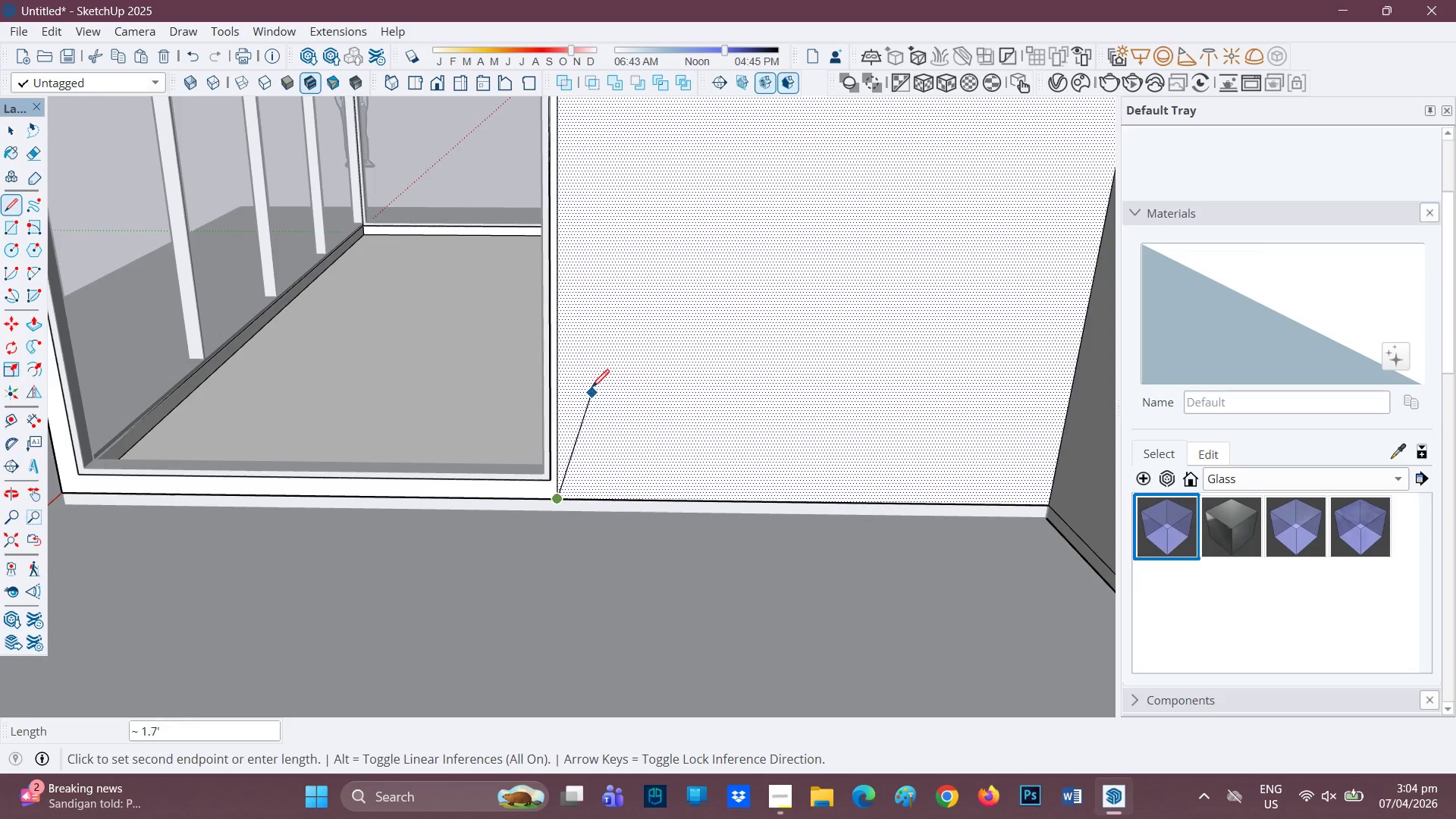 
key(Space)
 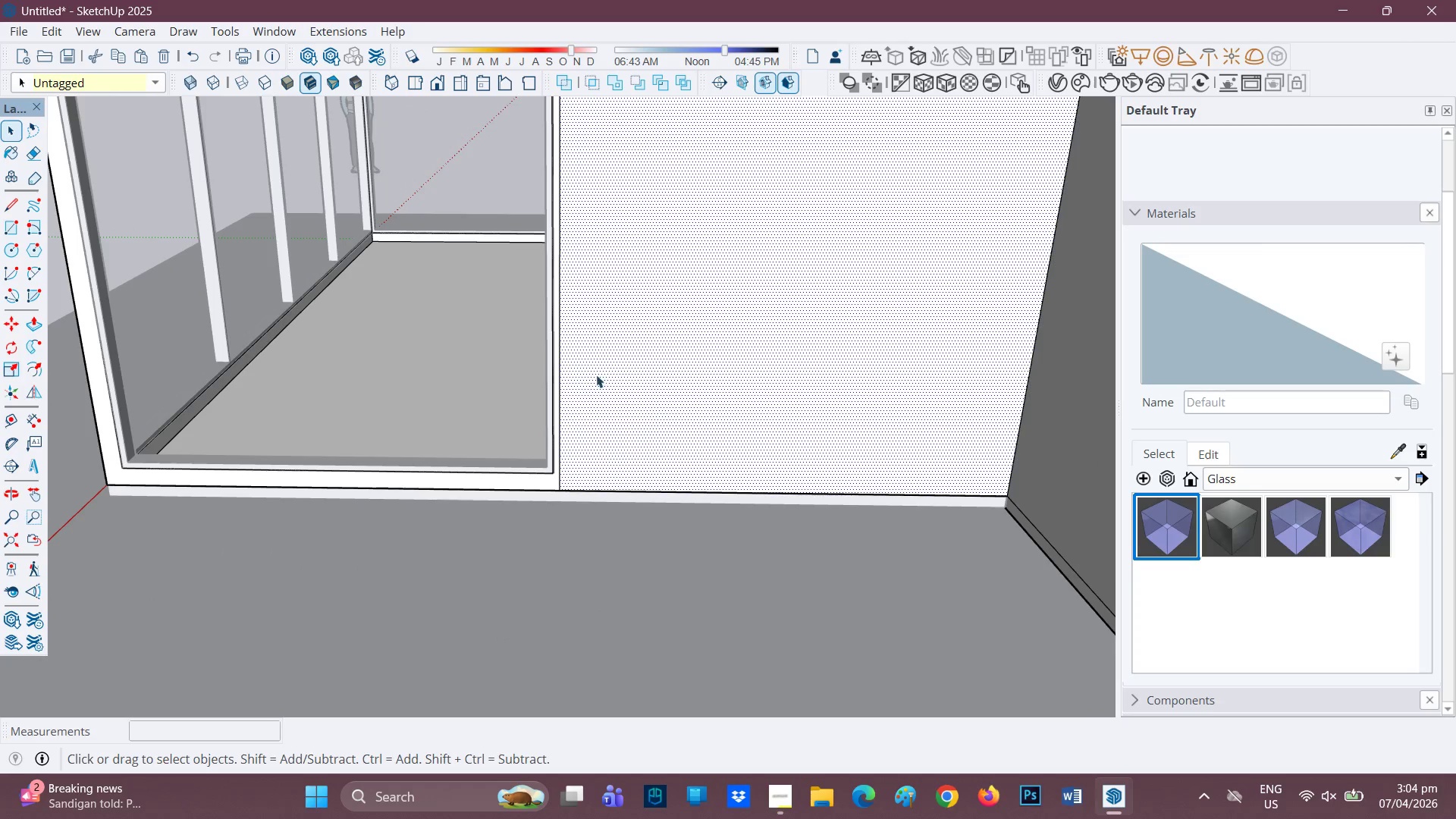 
scroll: coordinate [607, 353], scroll_direction: down, amount: 3.0
 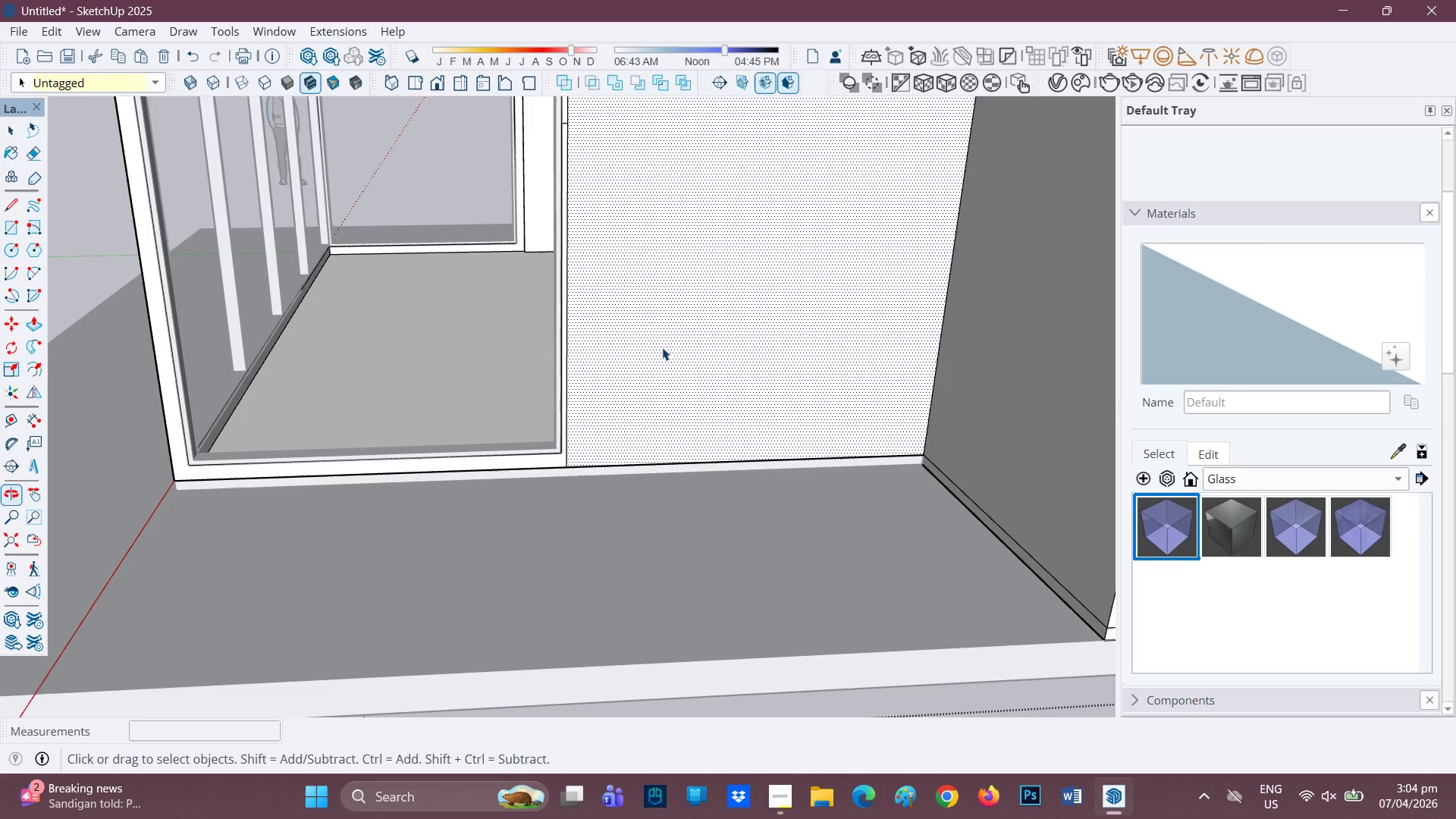 
key(H)
 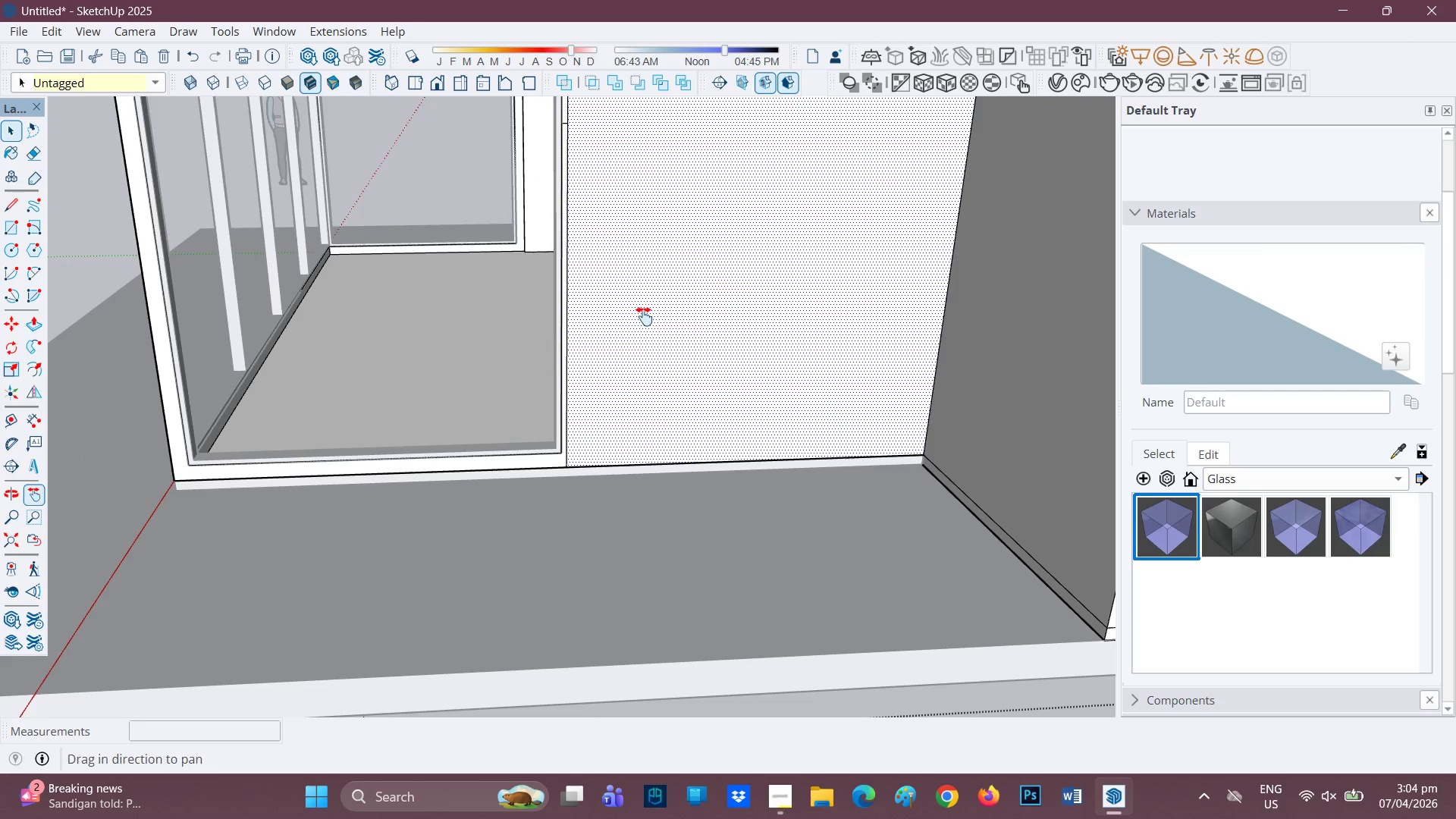 
left_click_drag(start_coordinate=[644, 316], to_coordinate=[589, 475])
 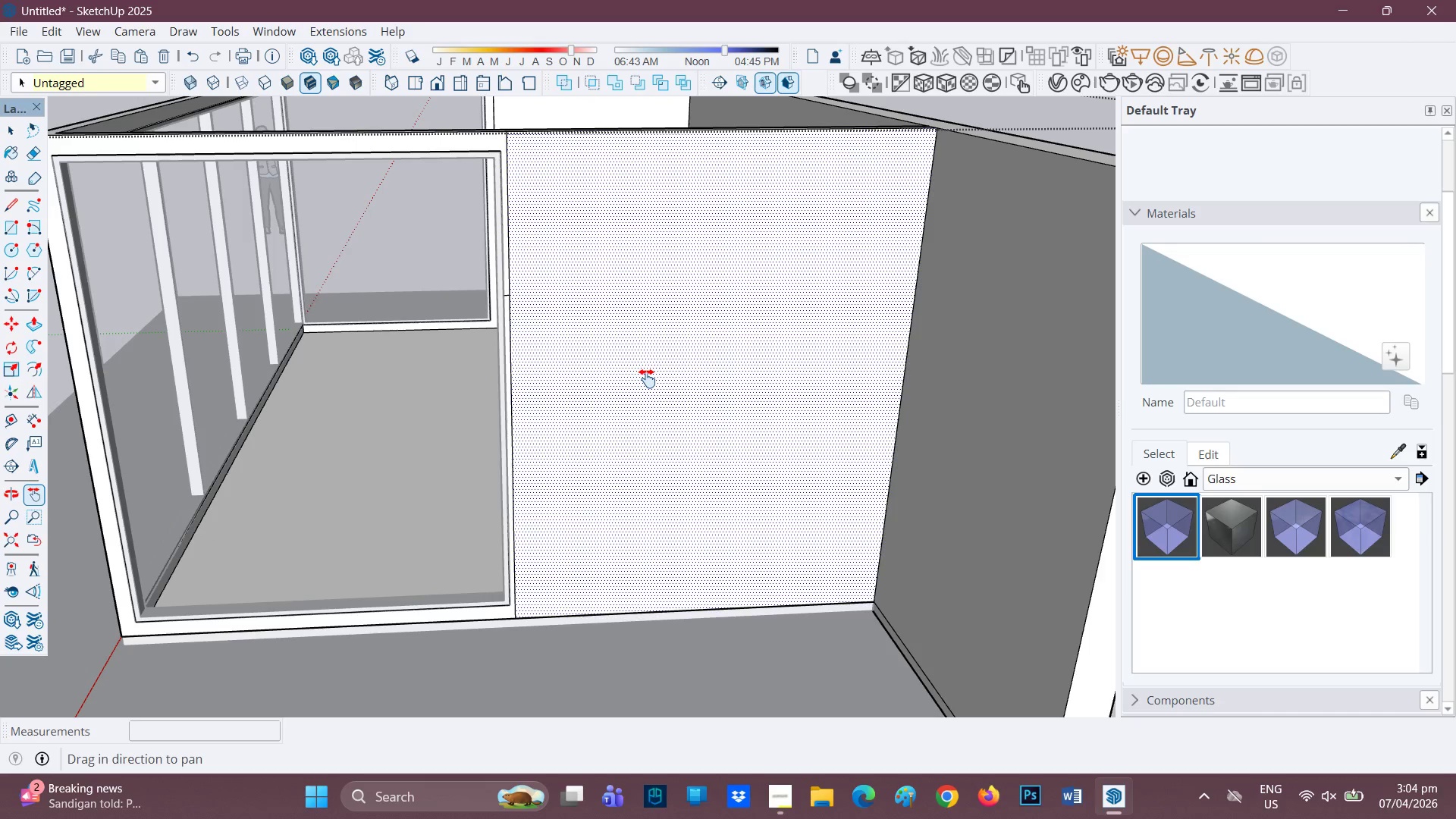 
key(F)
 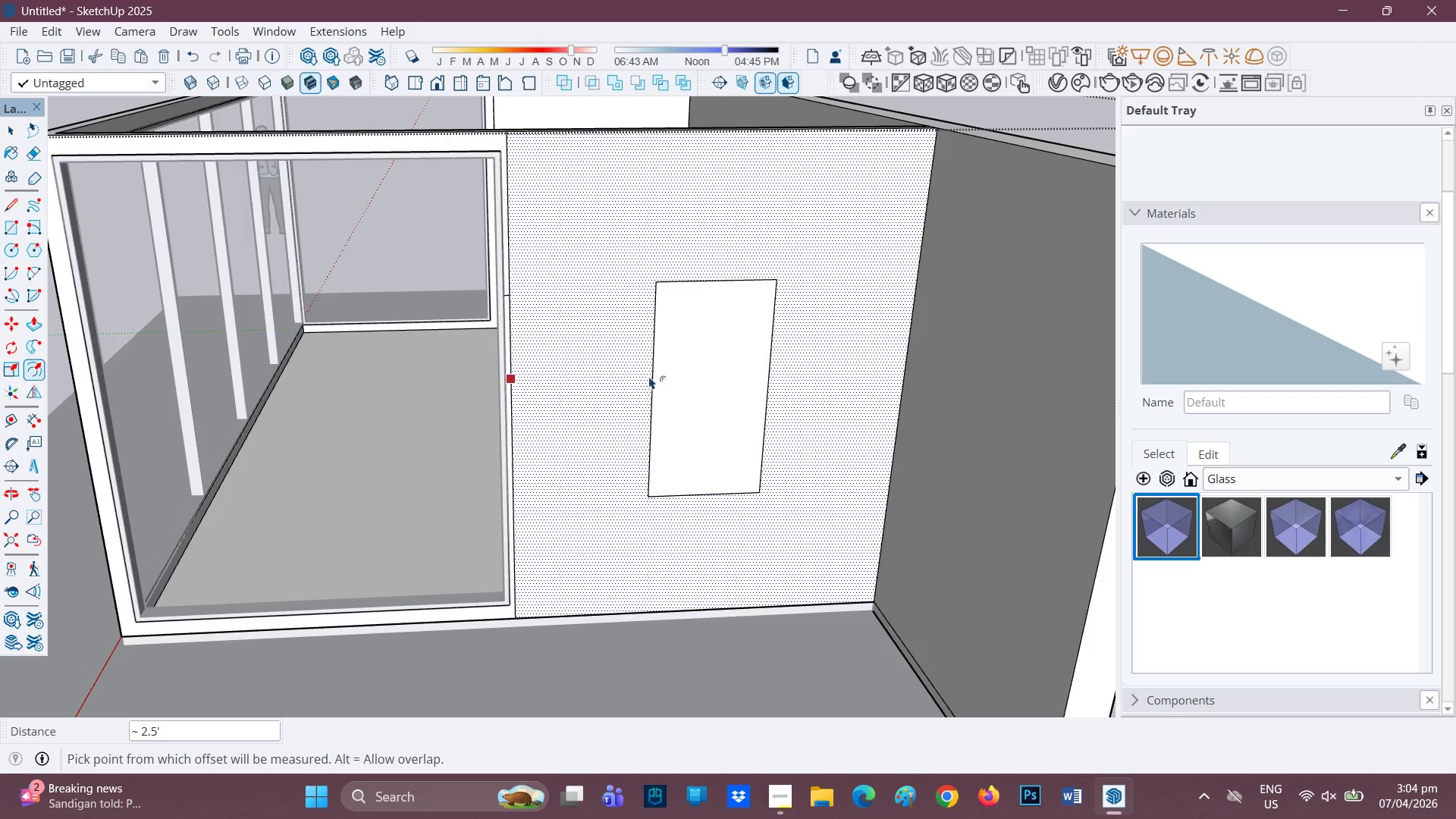 
key(Control+ControlLeft)
 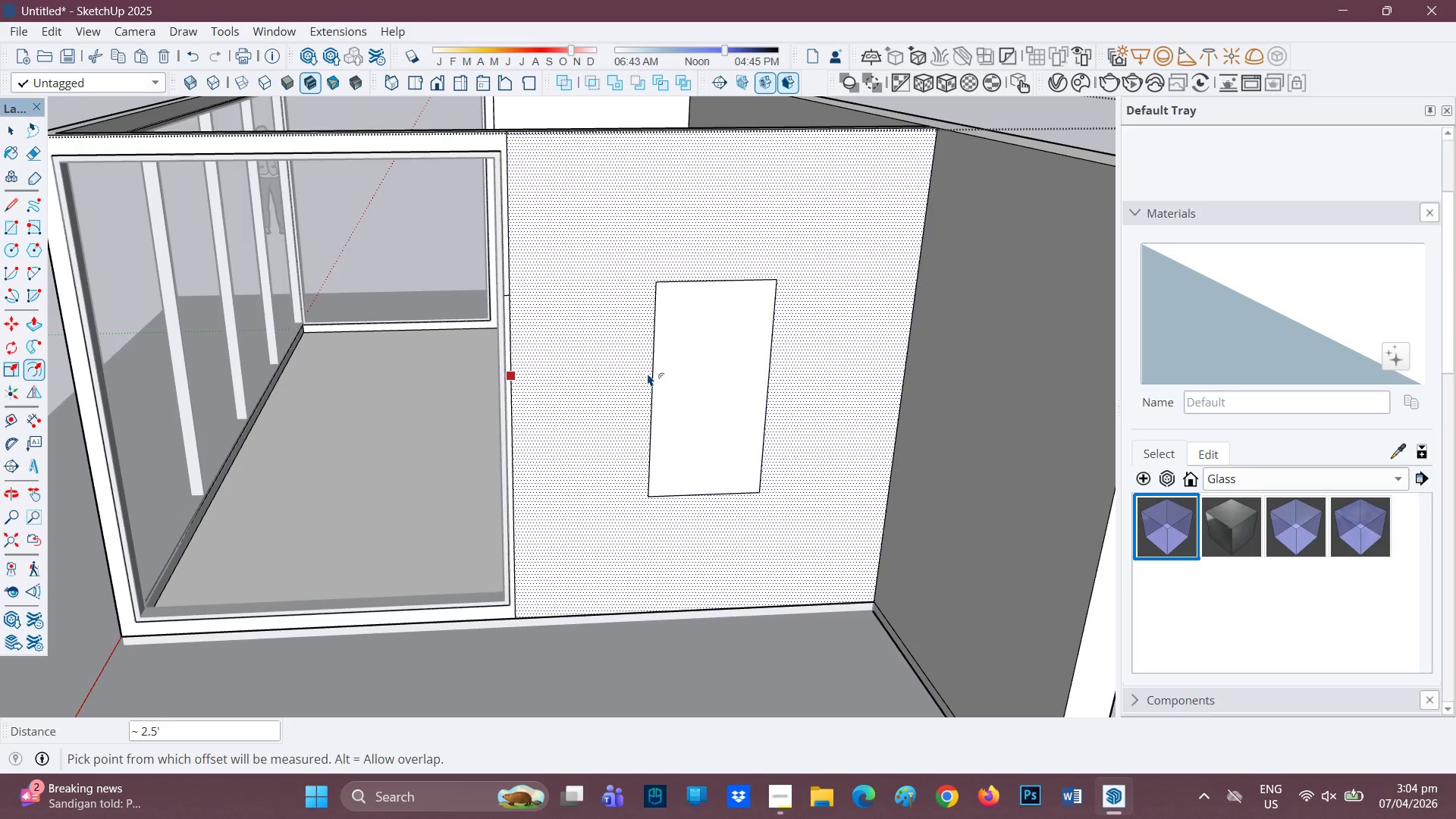 
key(Control+Z)
 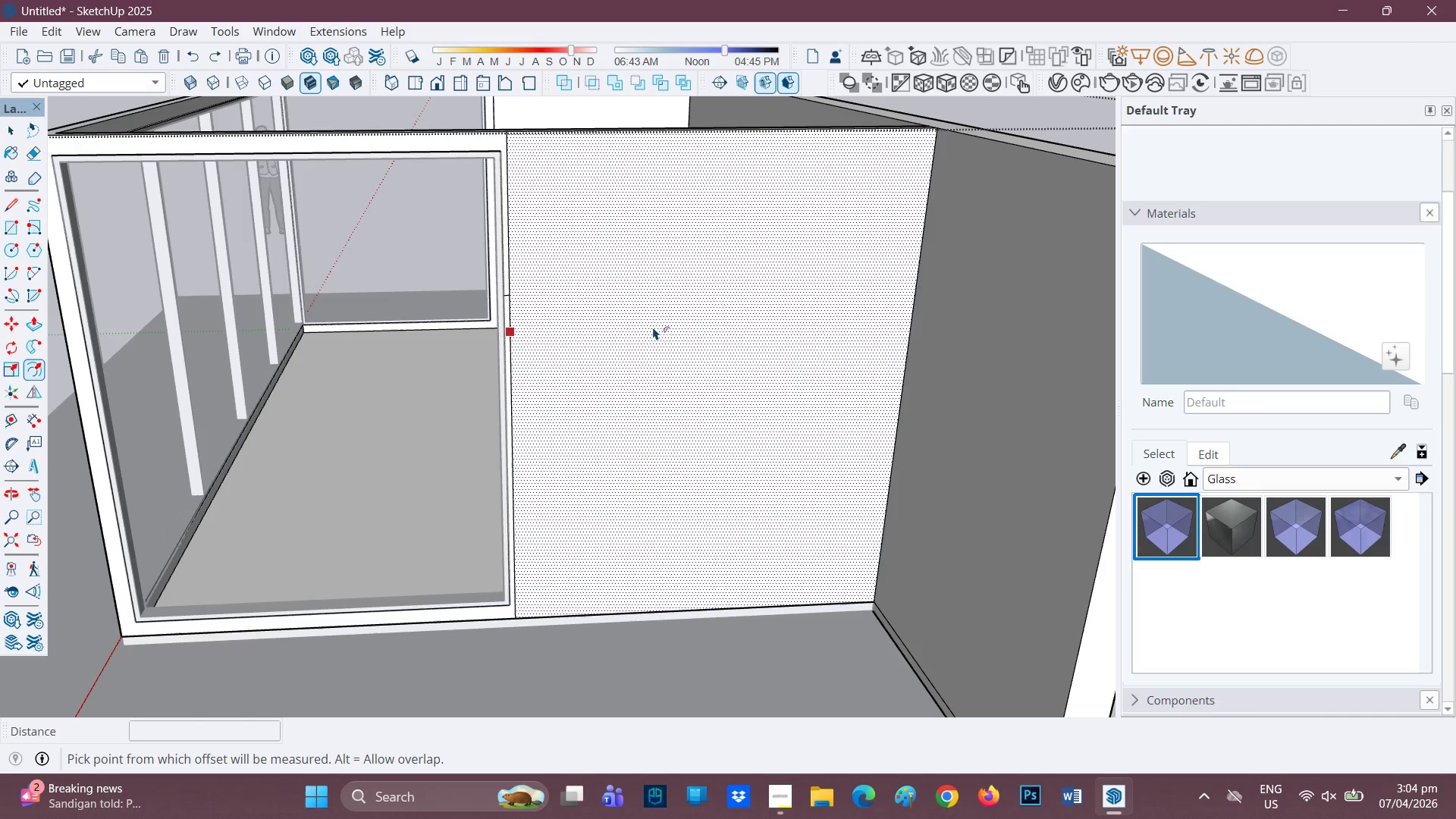 
left_click([652, 330])
 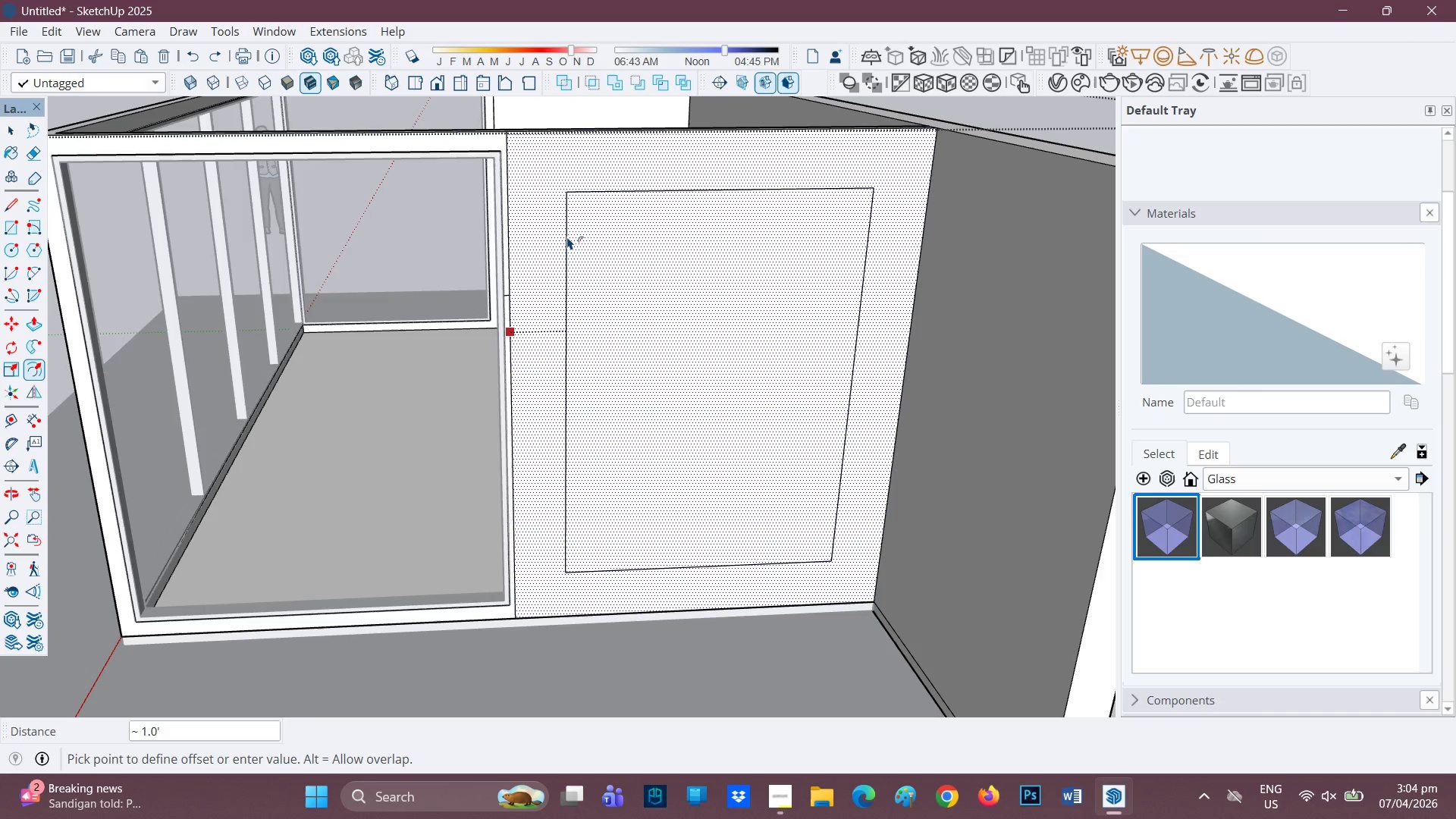 
key(0)
 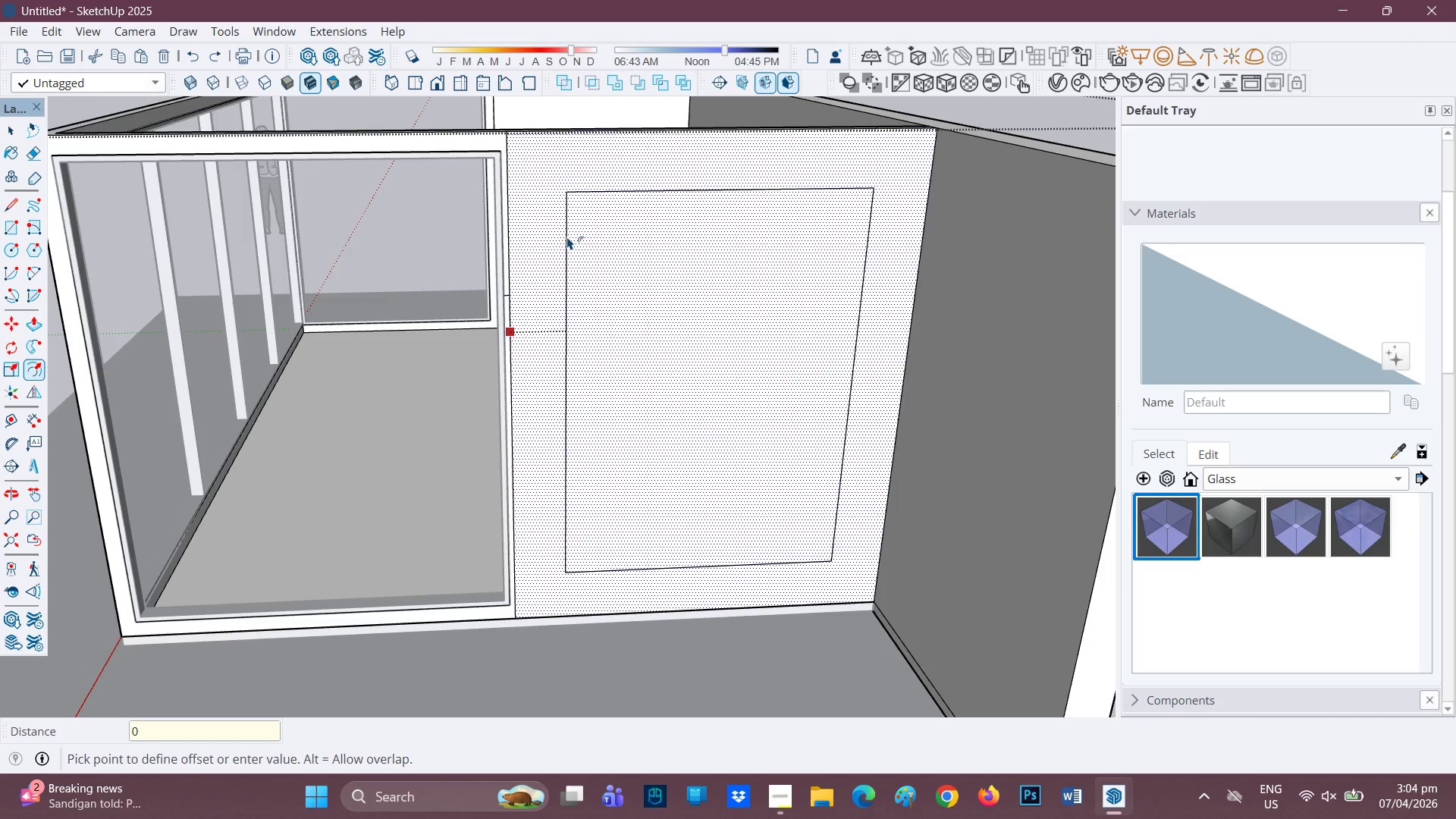 
key(Period)
 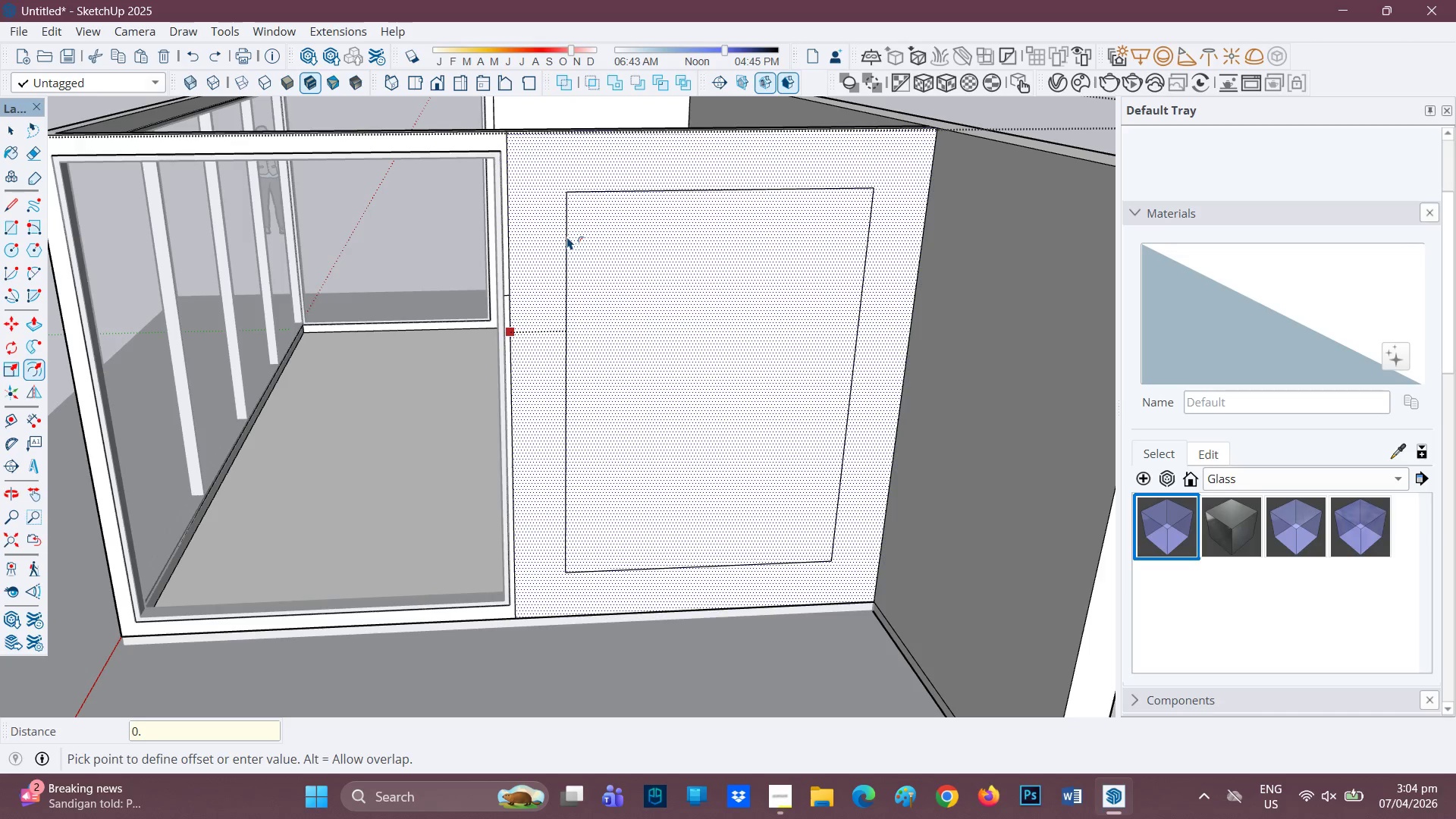 
key(3)
 